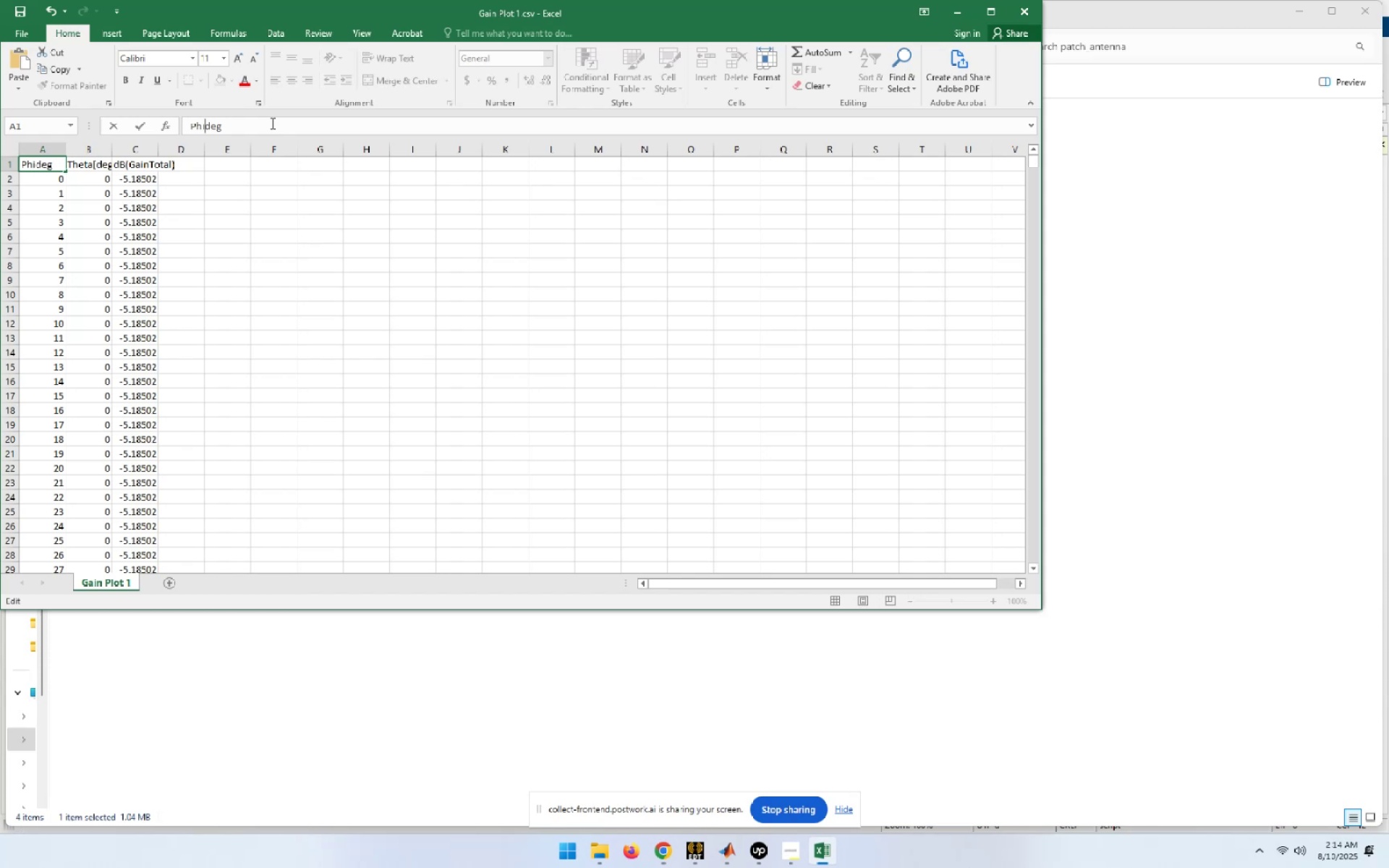 
key(Shift+Minus)
 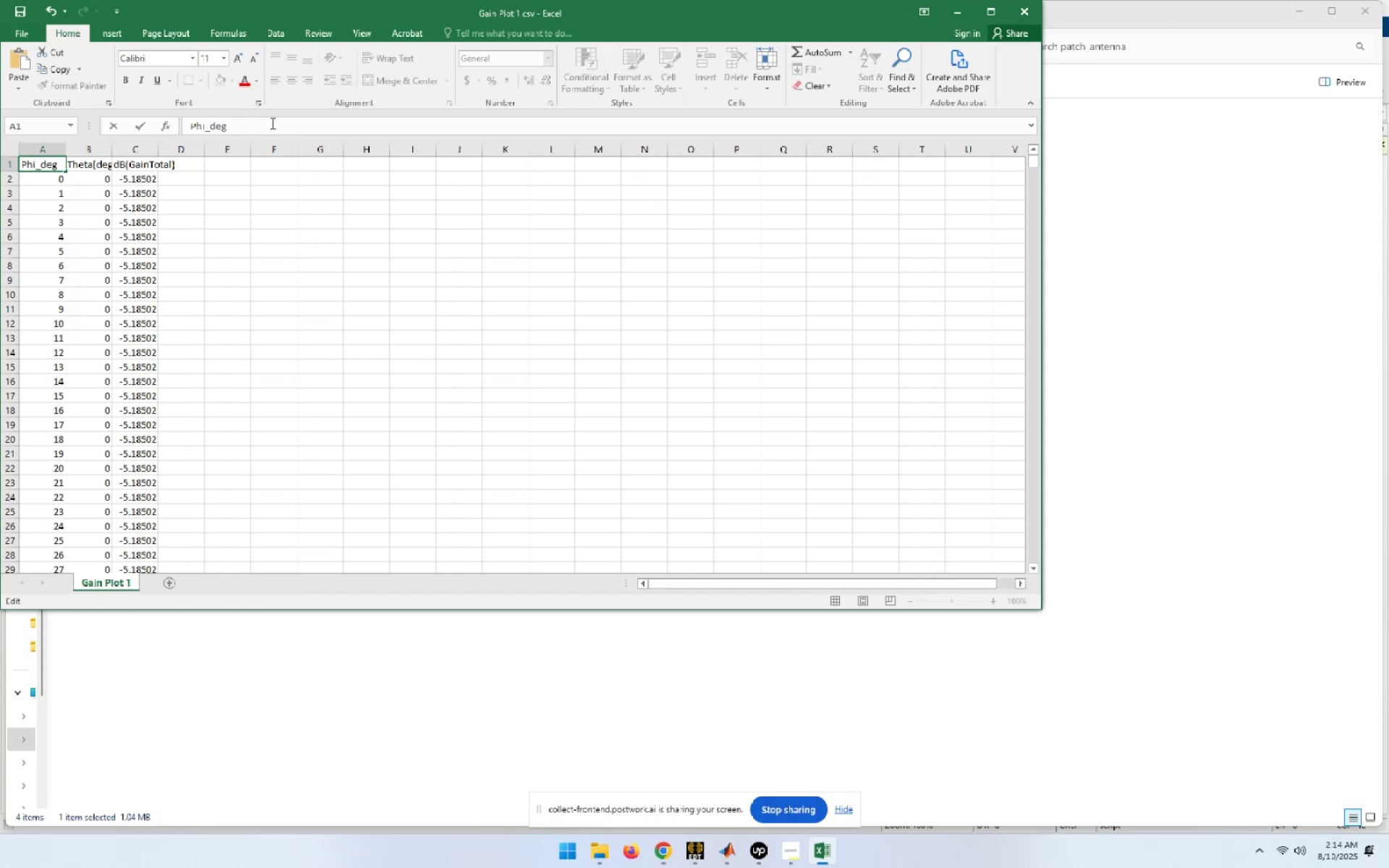 
key(NumpadEnter)
 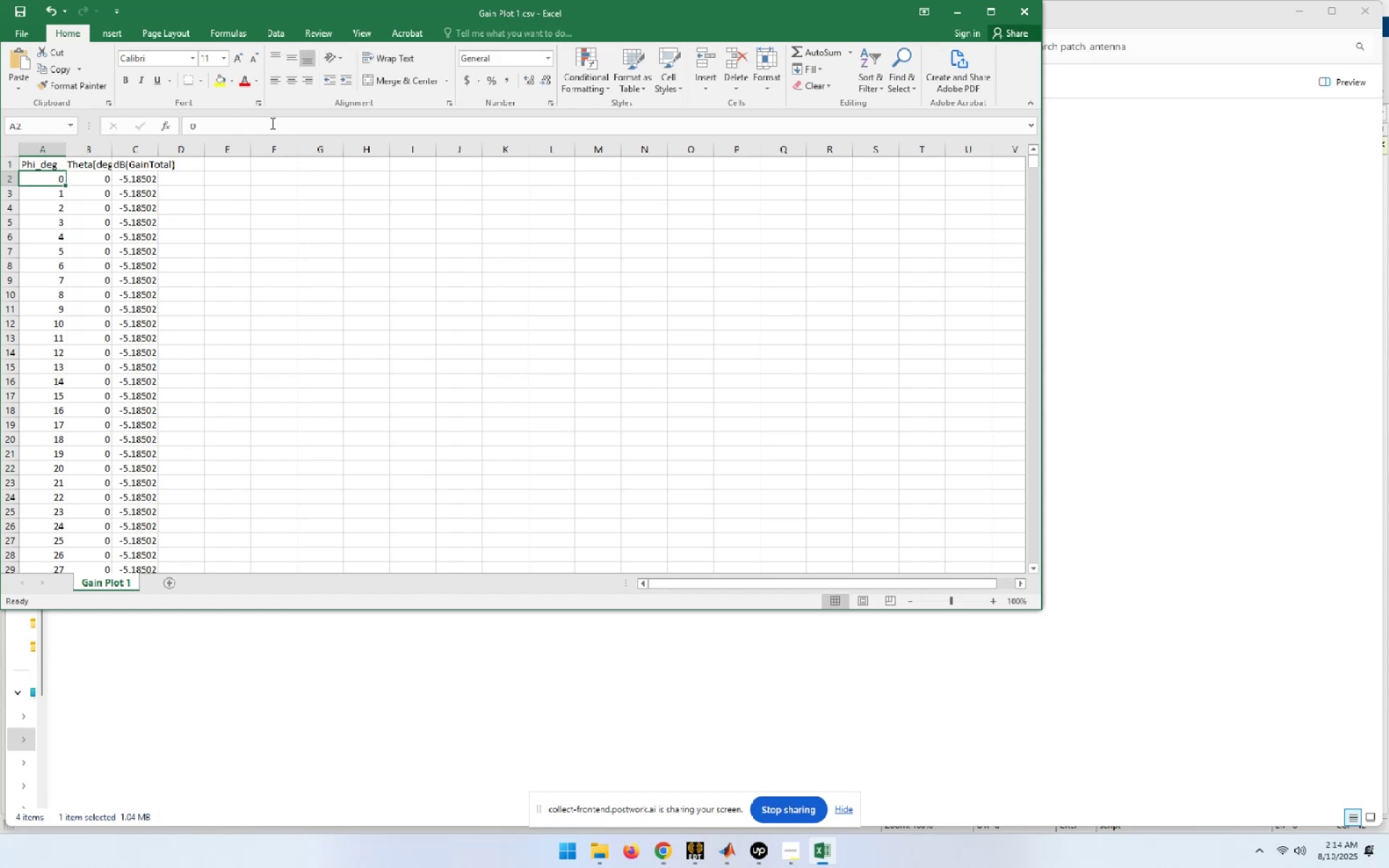 
key(ArrowUp)
 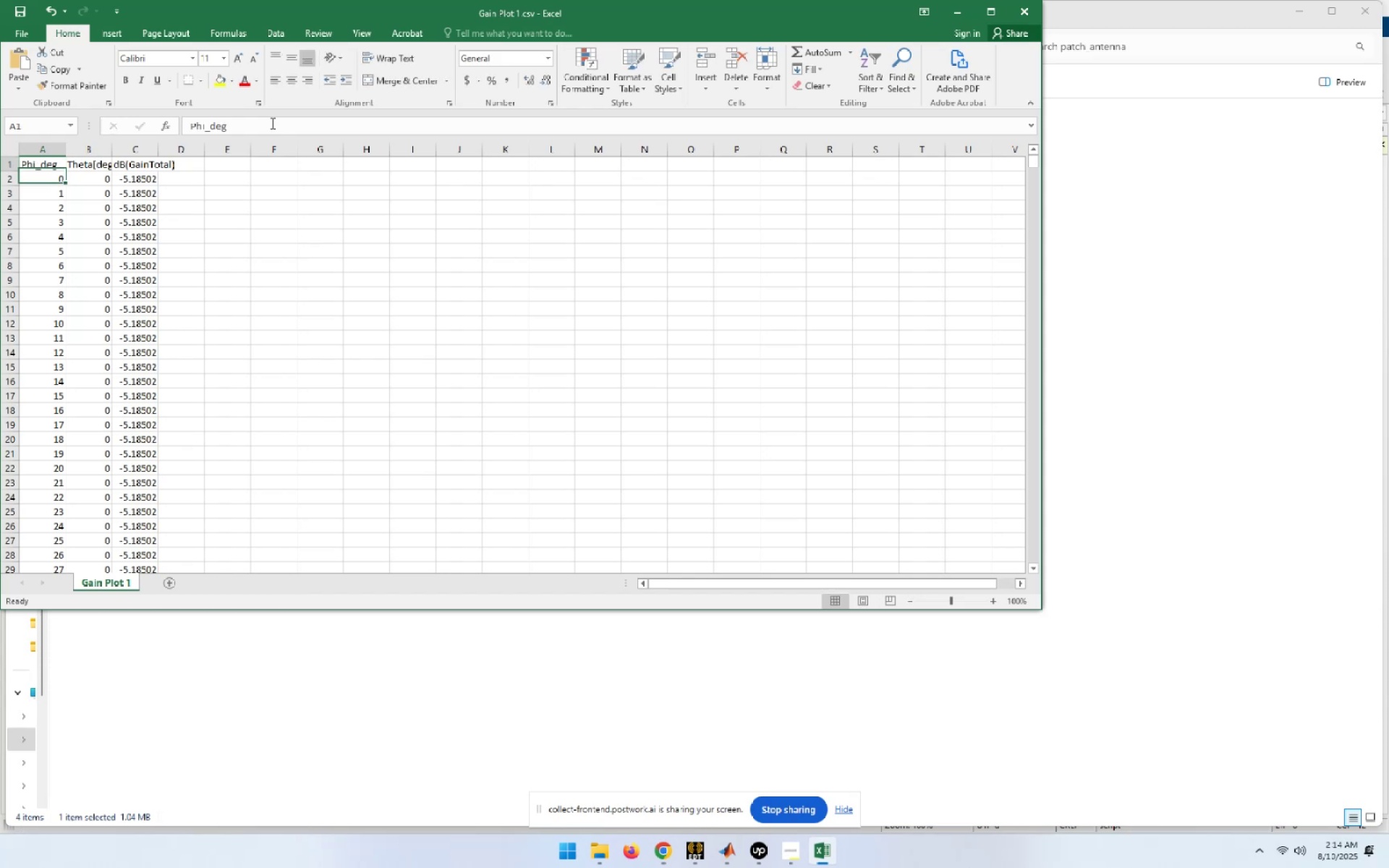 
key(ArrowRight)
 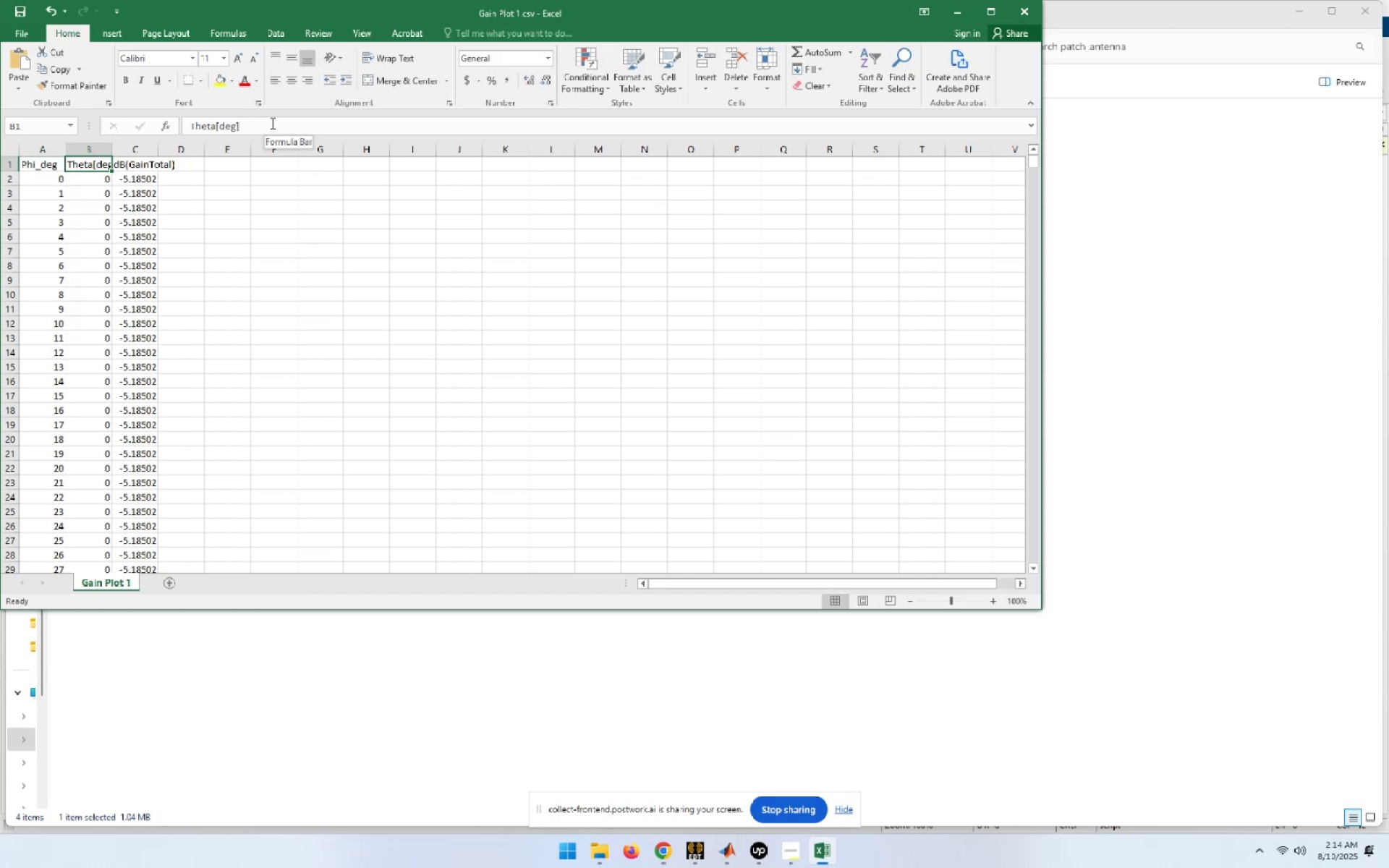 
type([F2])
key(Backspace)
key(Backspace)
key(Backspace)
key(Backspace)
key(Backspace)
type(_deg)
 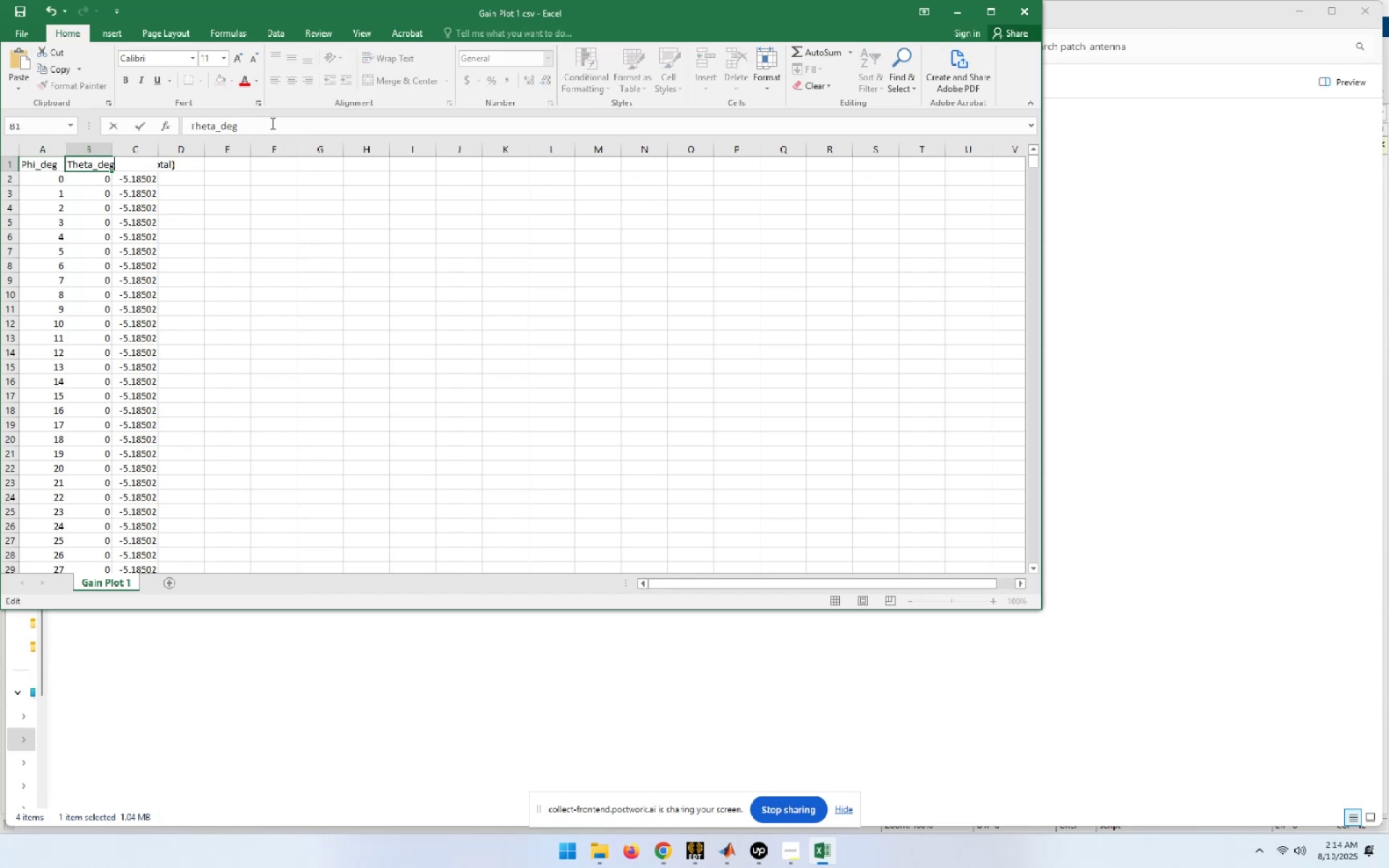 
key(Enter)
 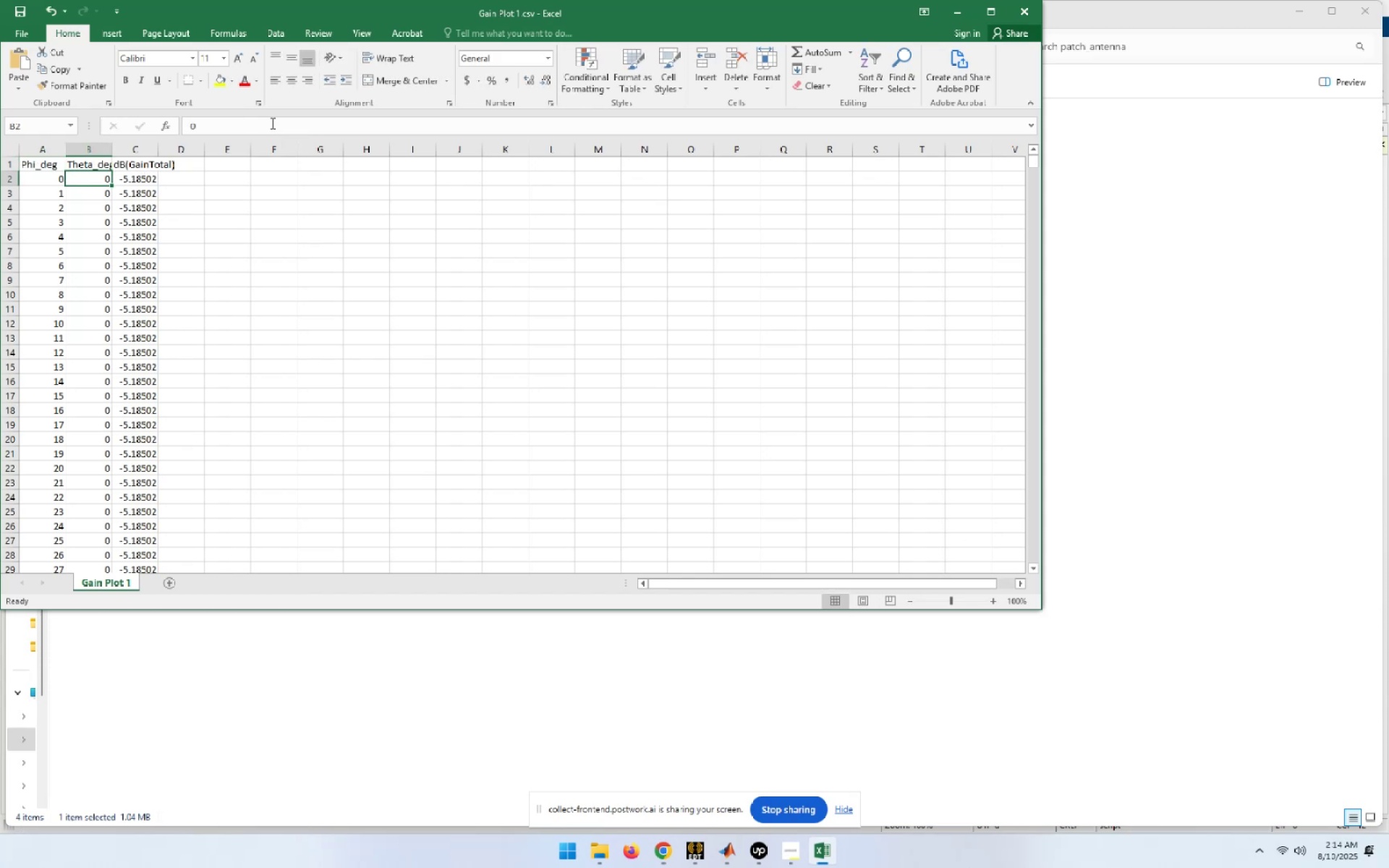 
key(ArrowUp)
 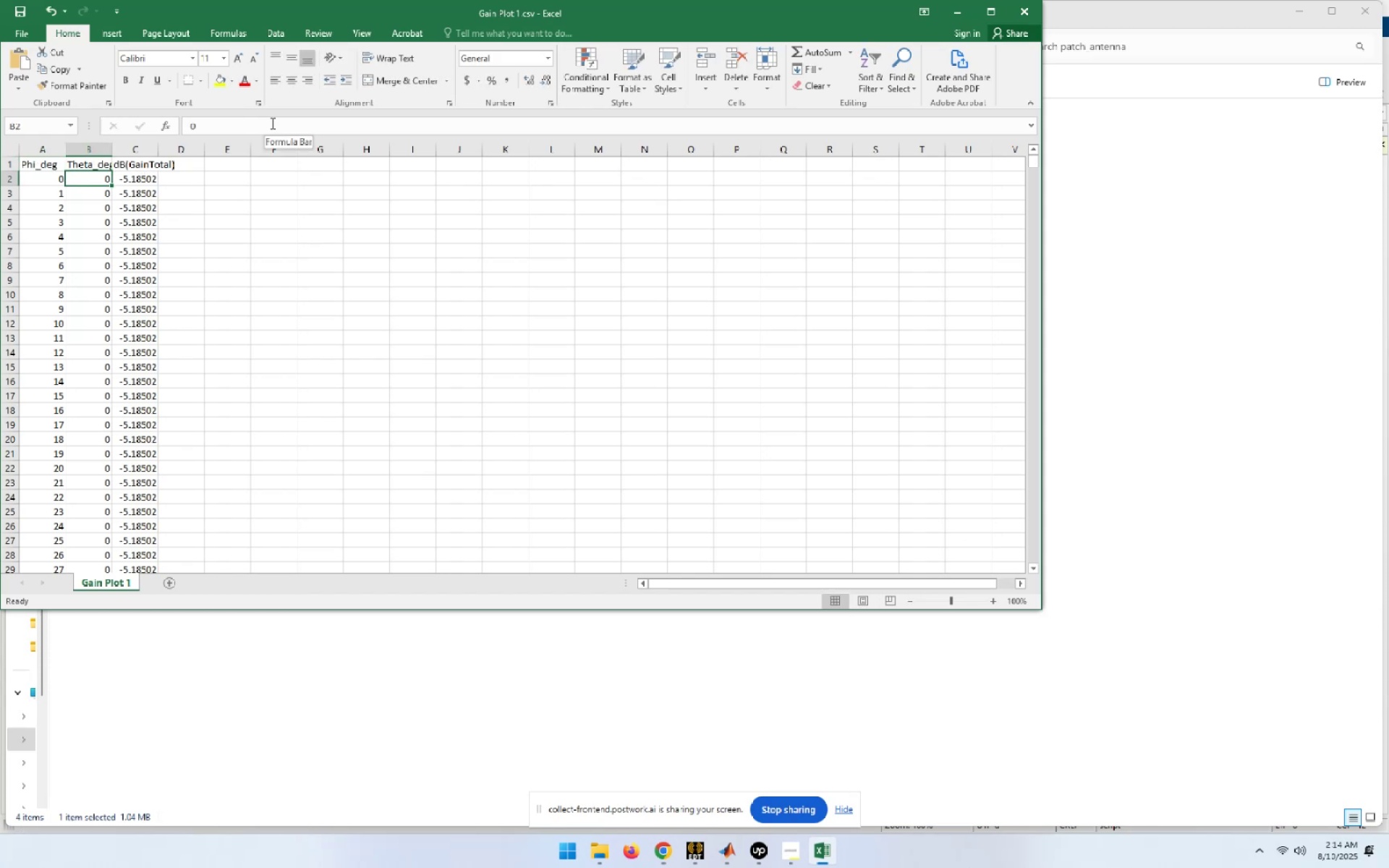 
key(ArrowRight)
 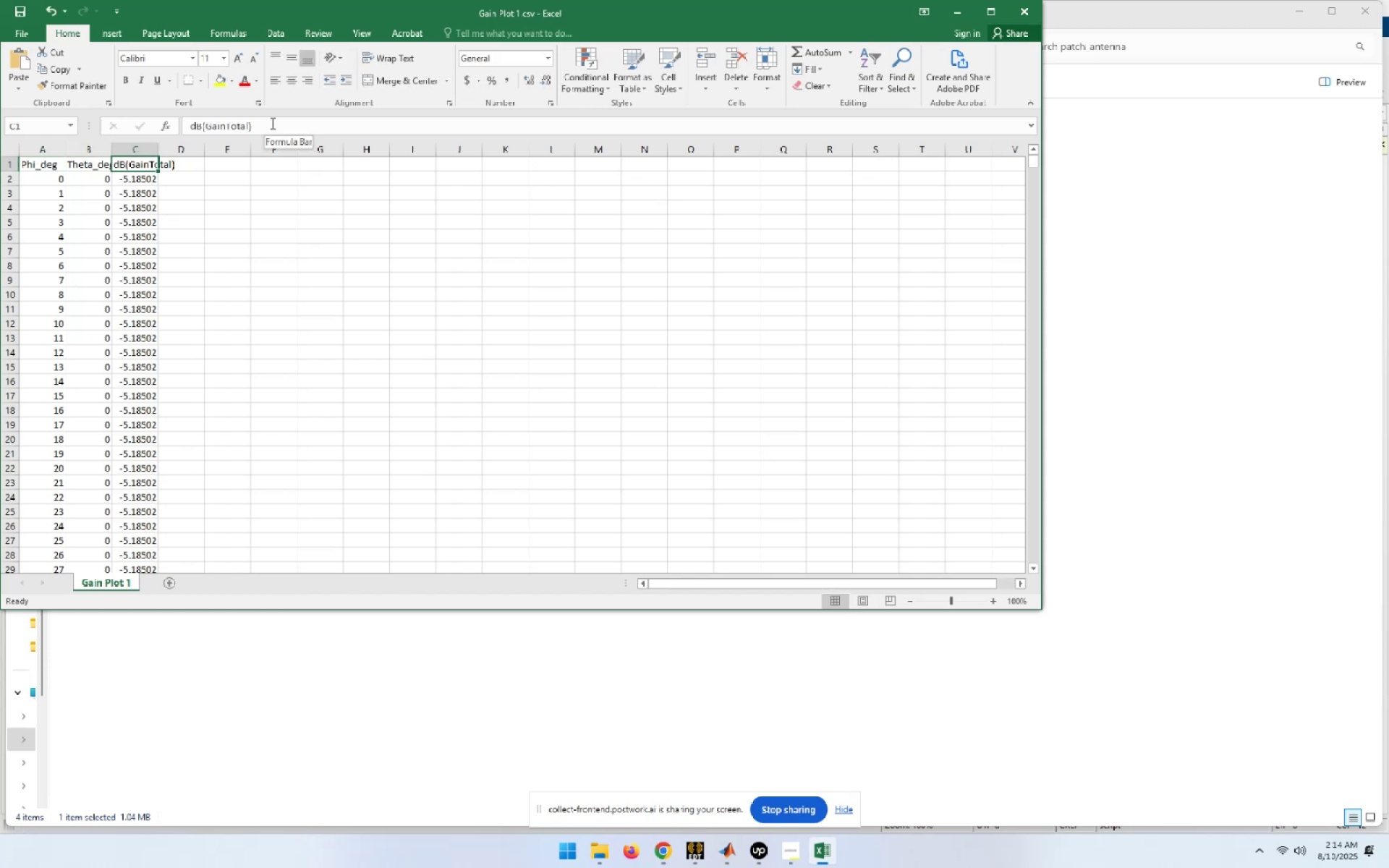 
key(F2)
 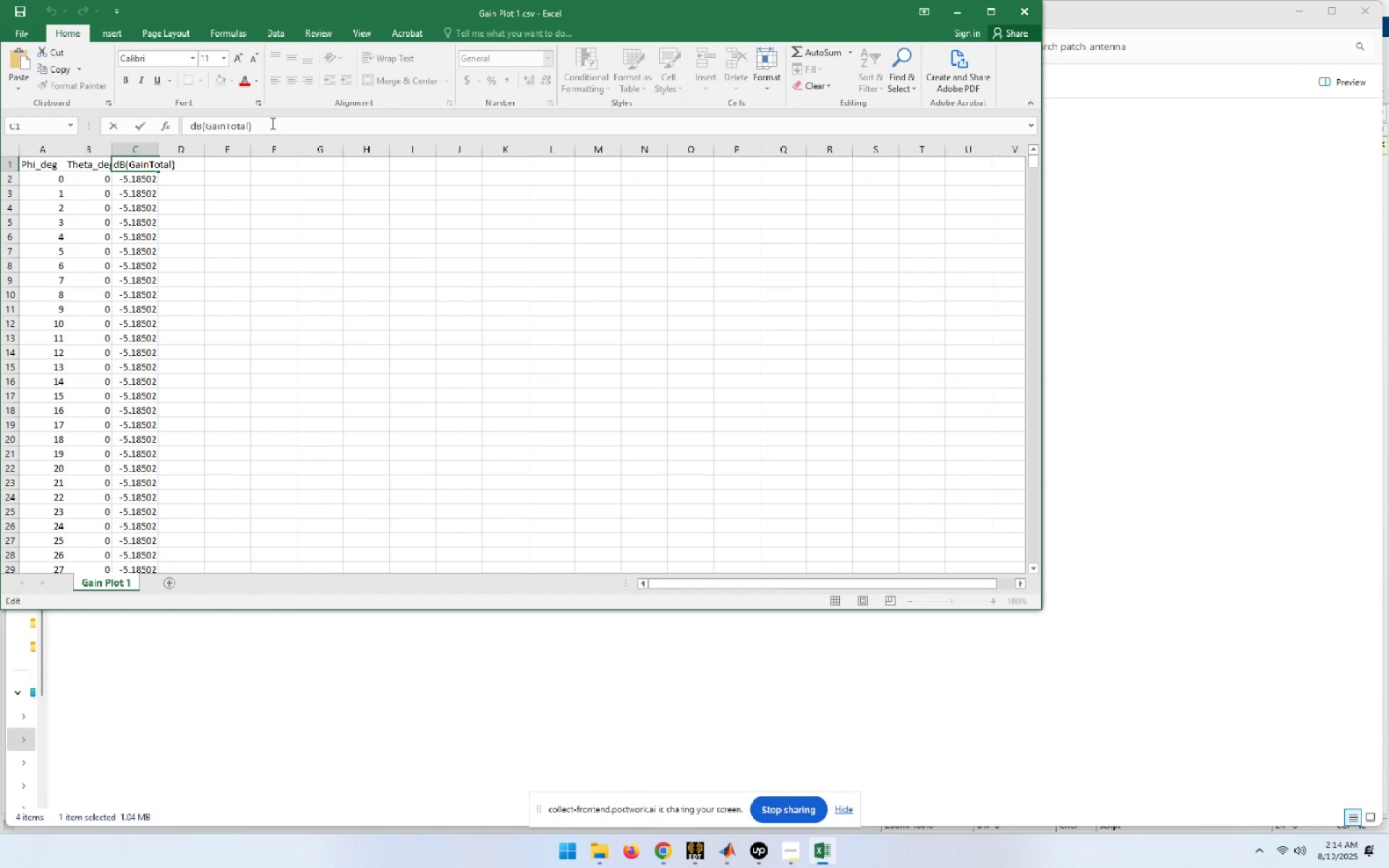 
key(Backspace)
 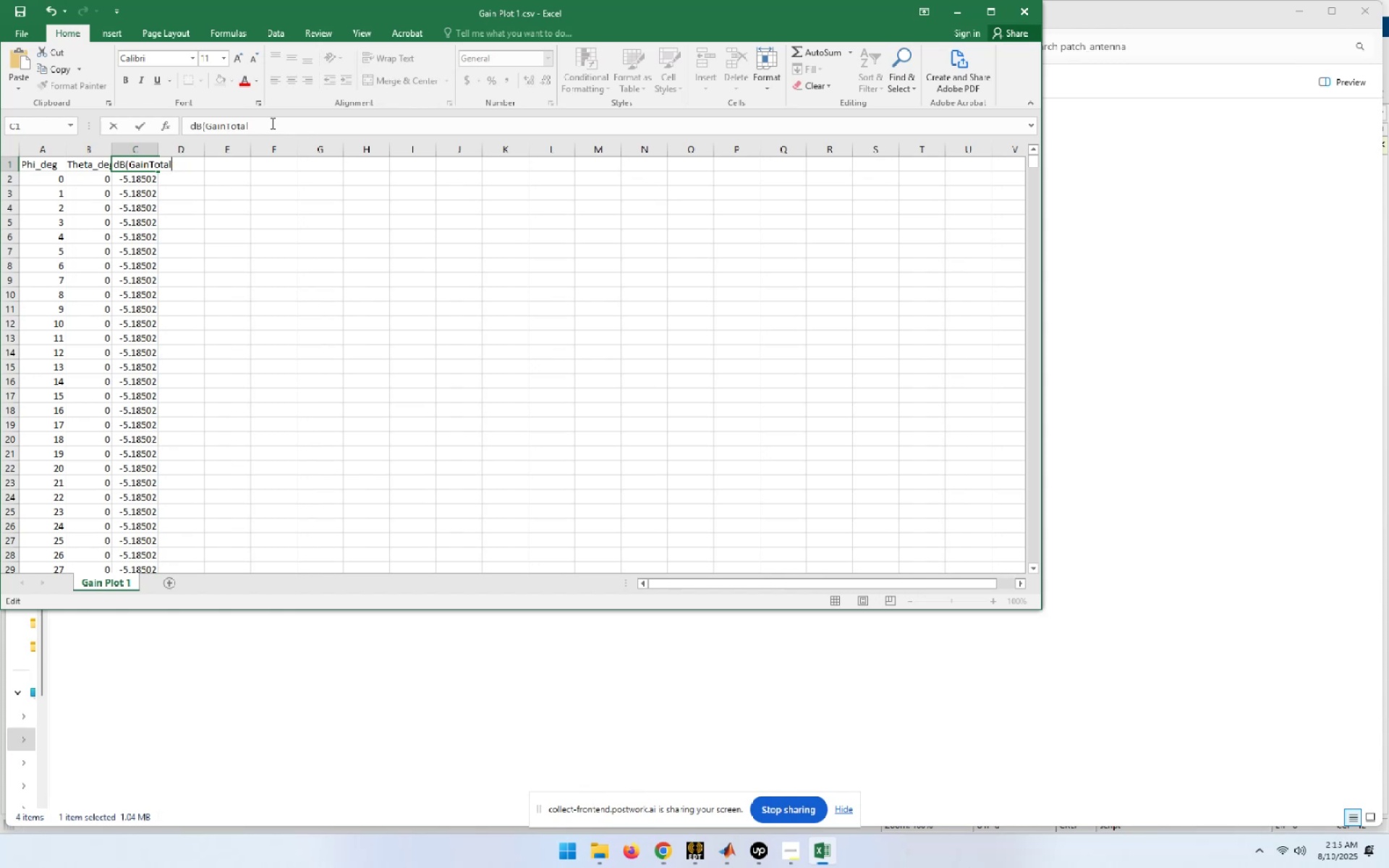 
key(ArrowLeft)
 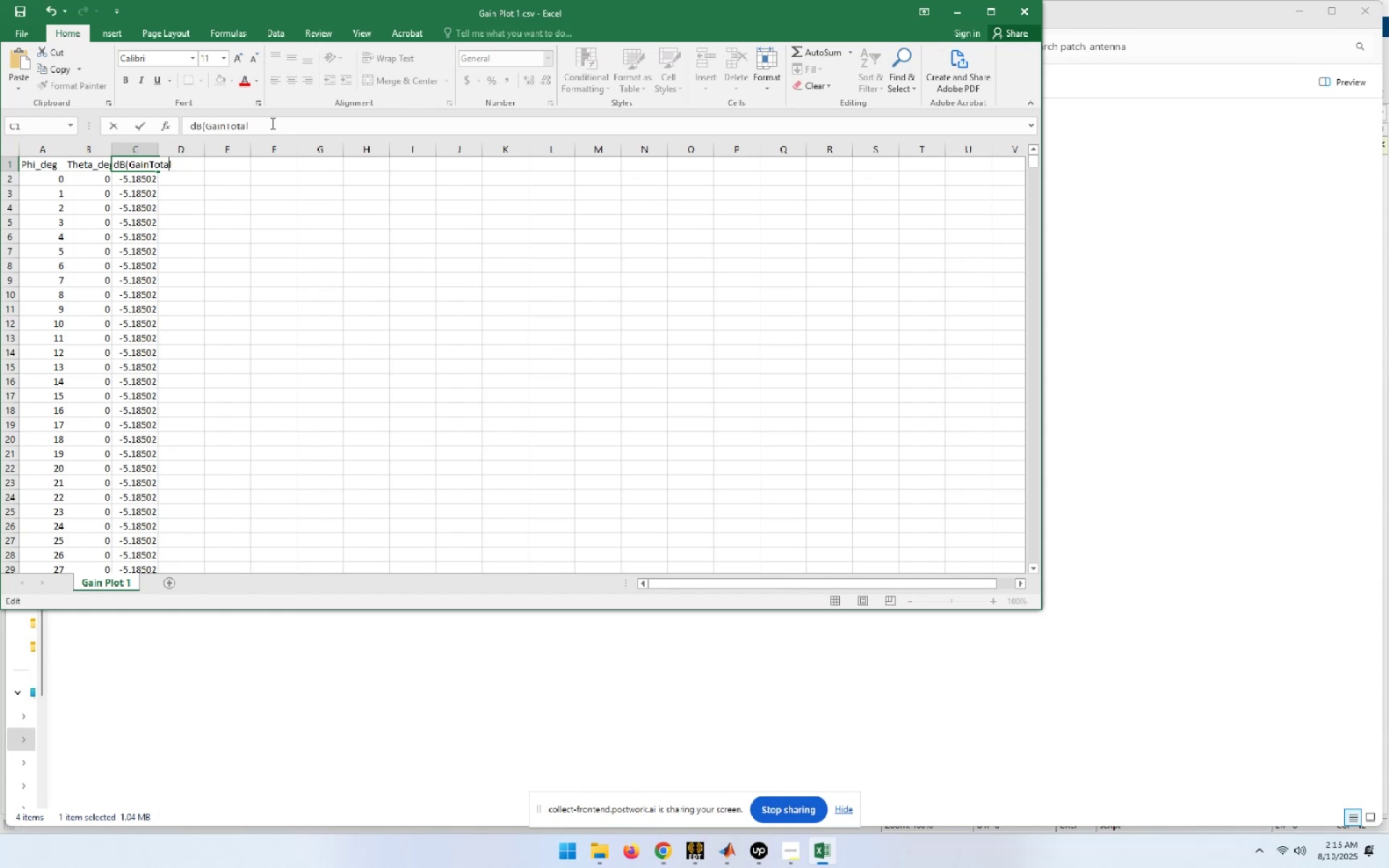 
key(ArrowLeft)
 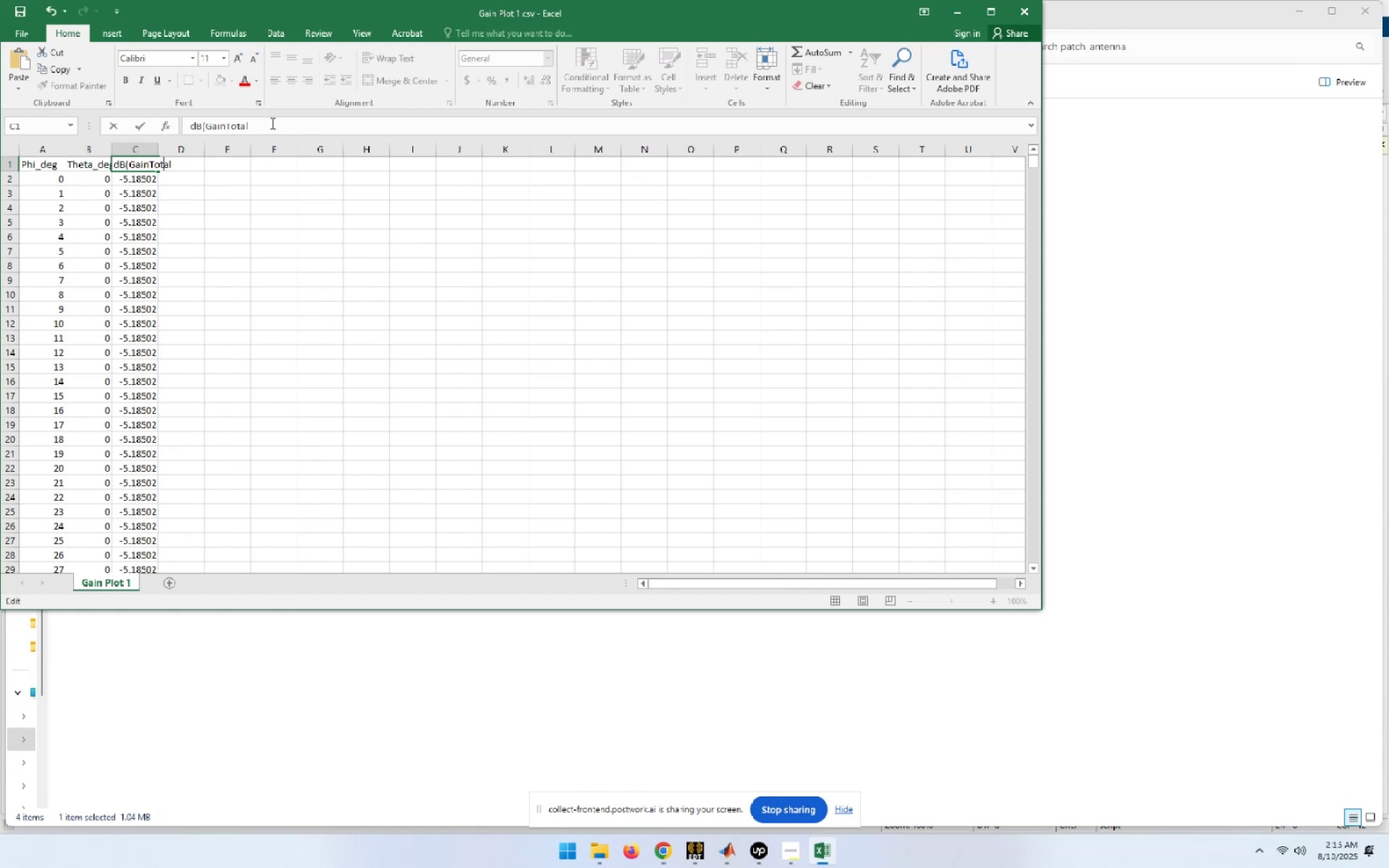 
key(ArrowLeft)
 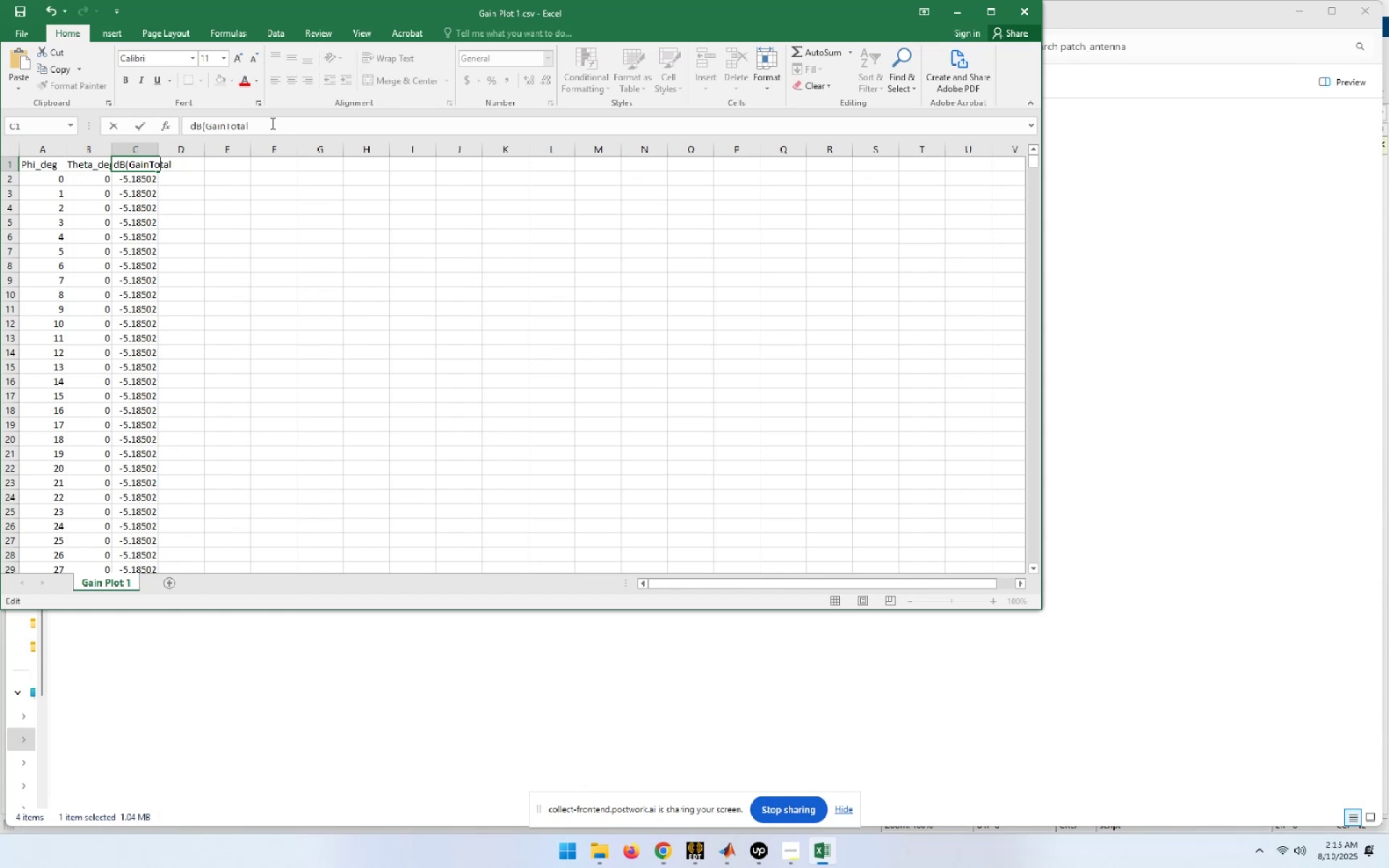 
key(ArrowLeft)
 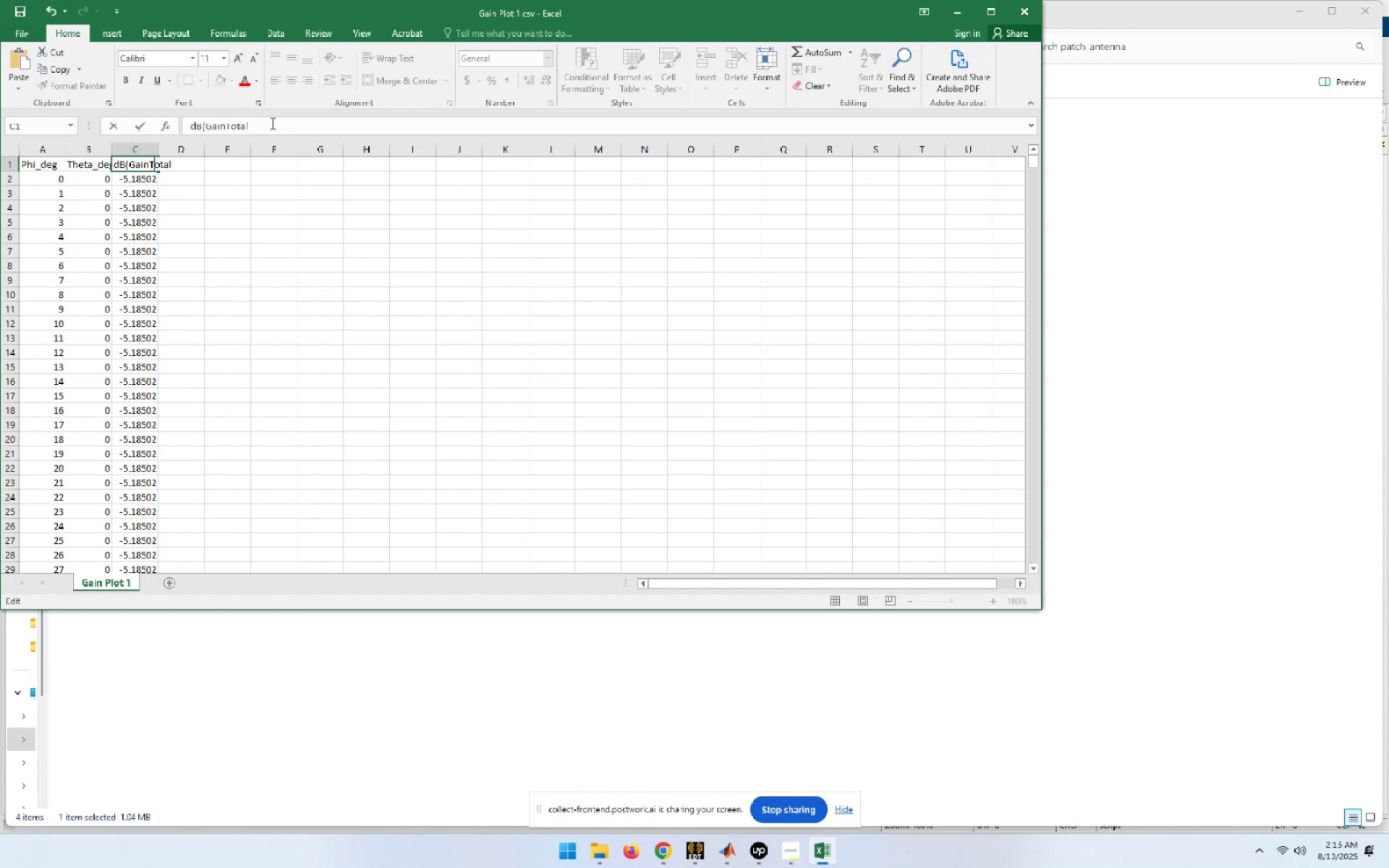 
key(ArrowLeft)
 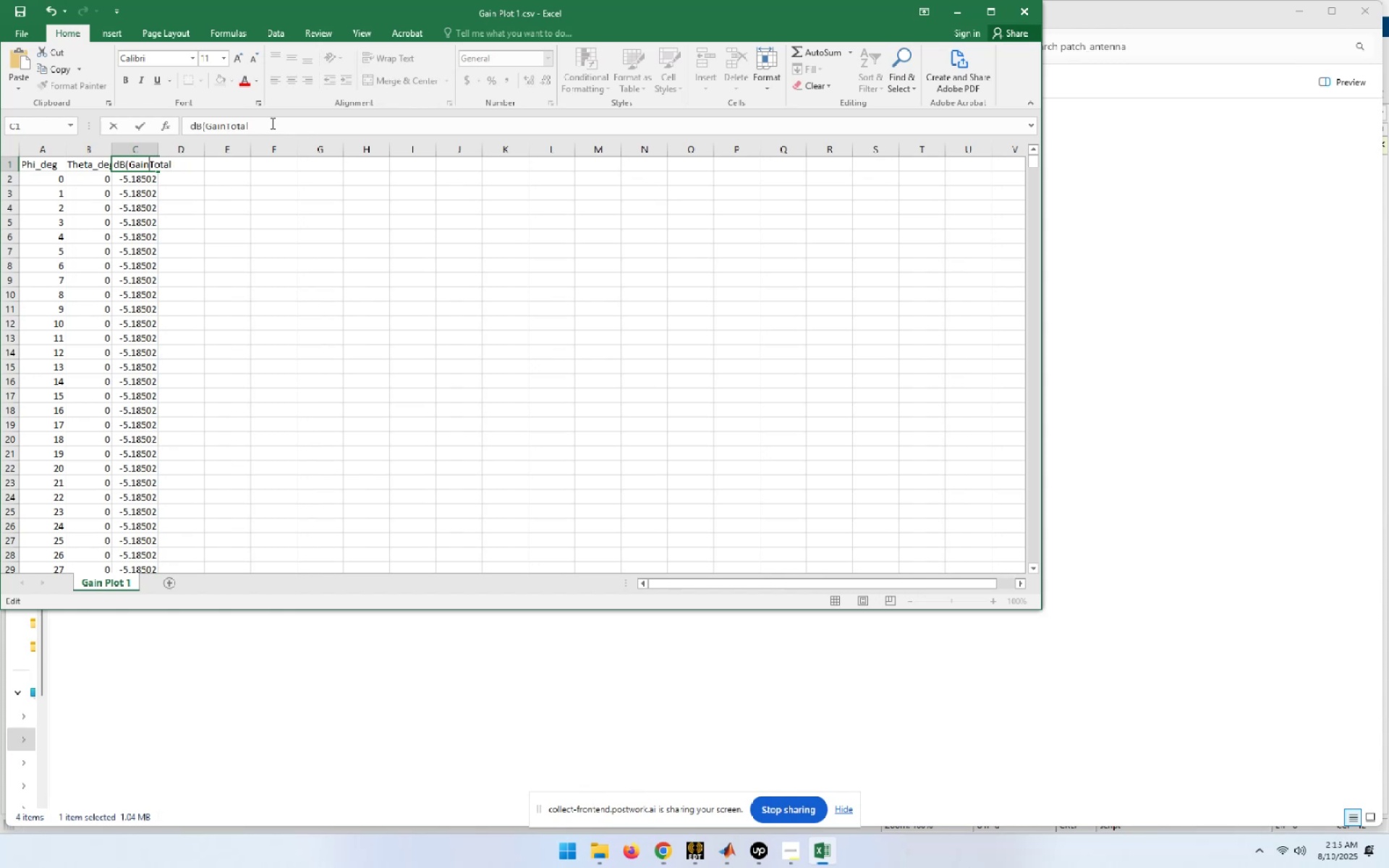 
key(ArrowLeft)
 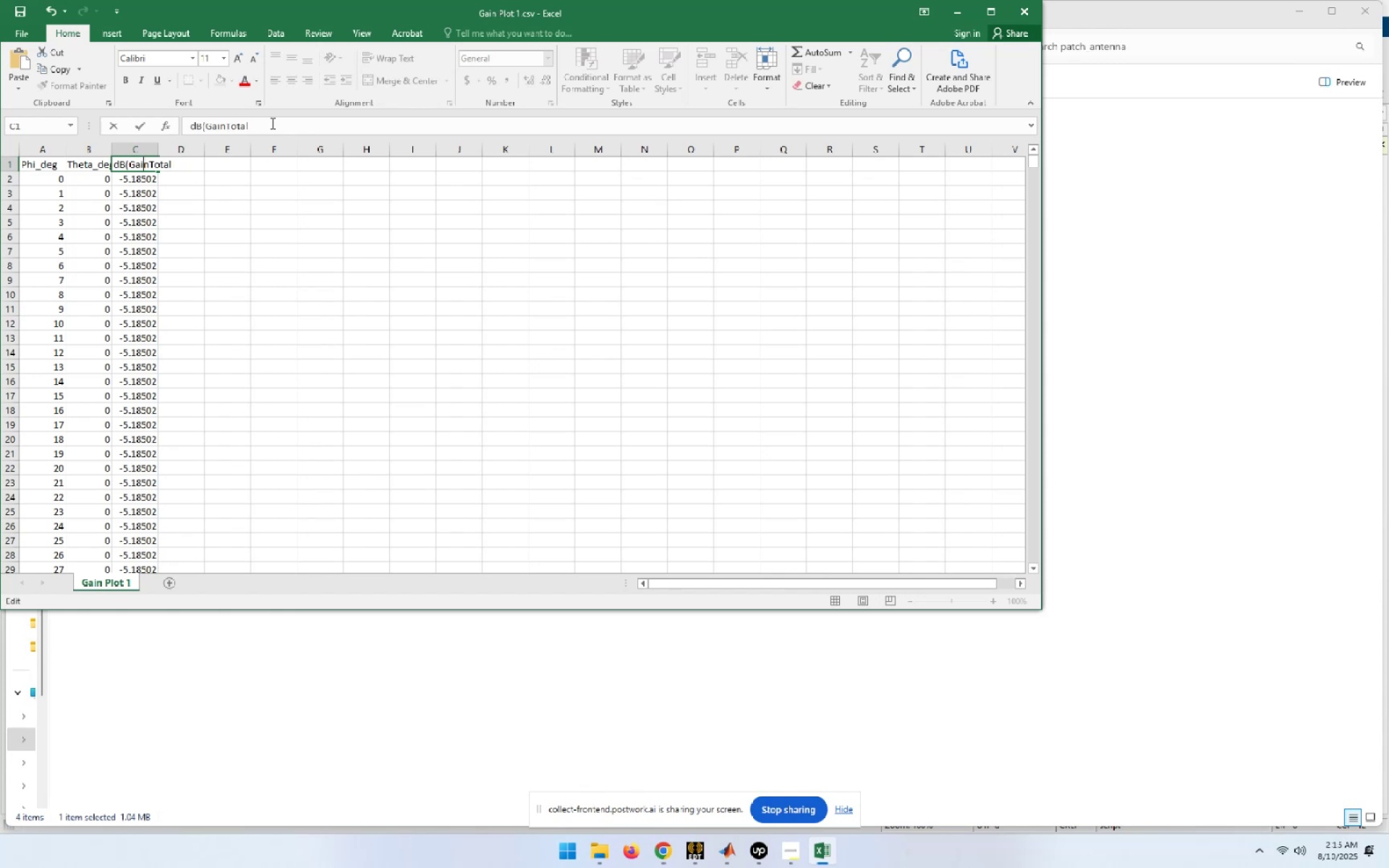 
key(ArrowLeft)
 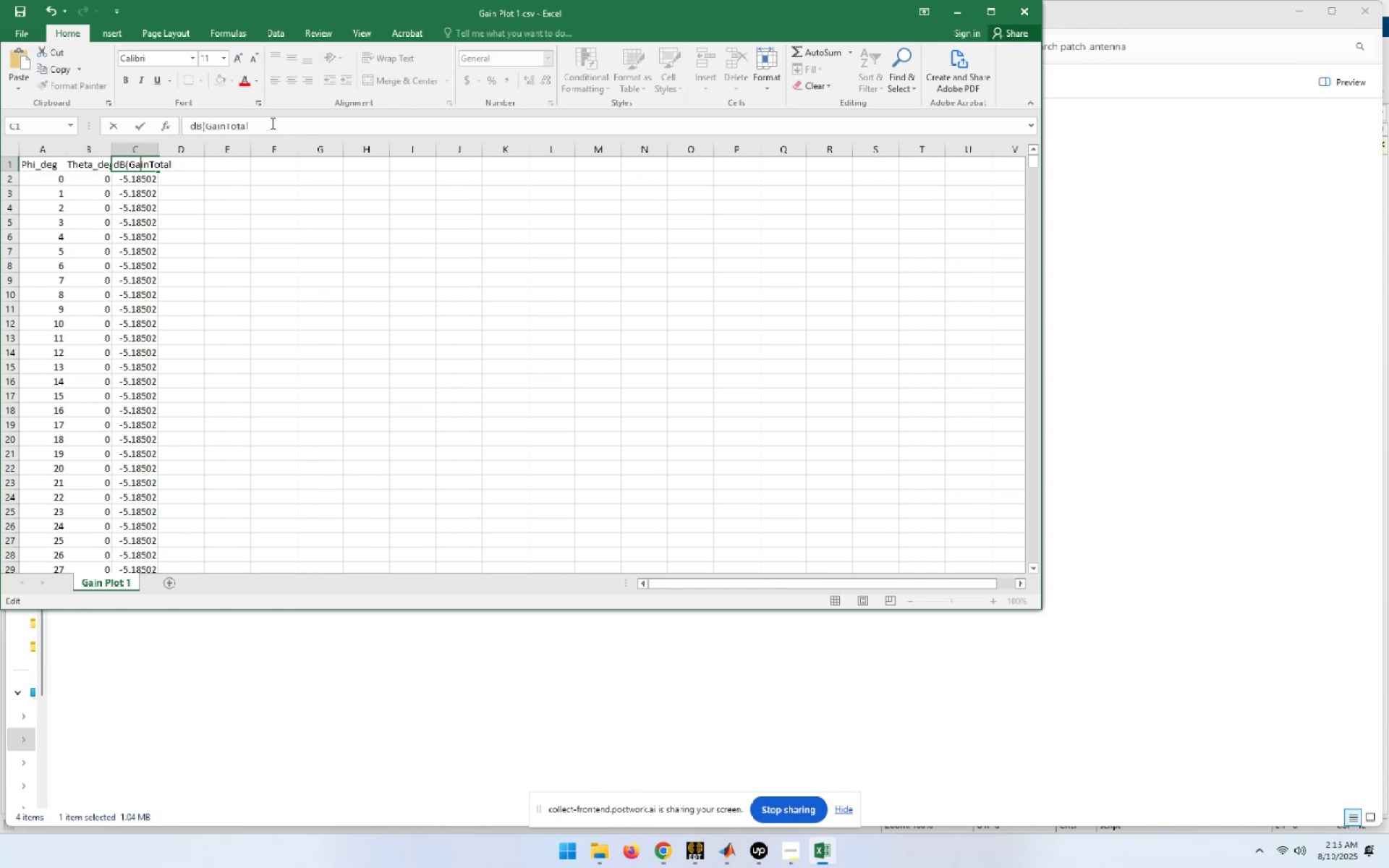 
key(ArrowLeft)
 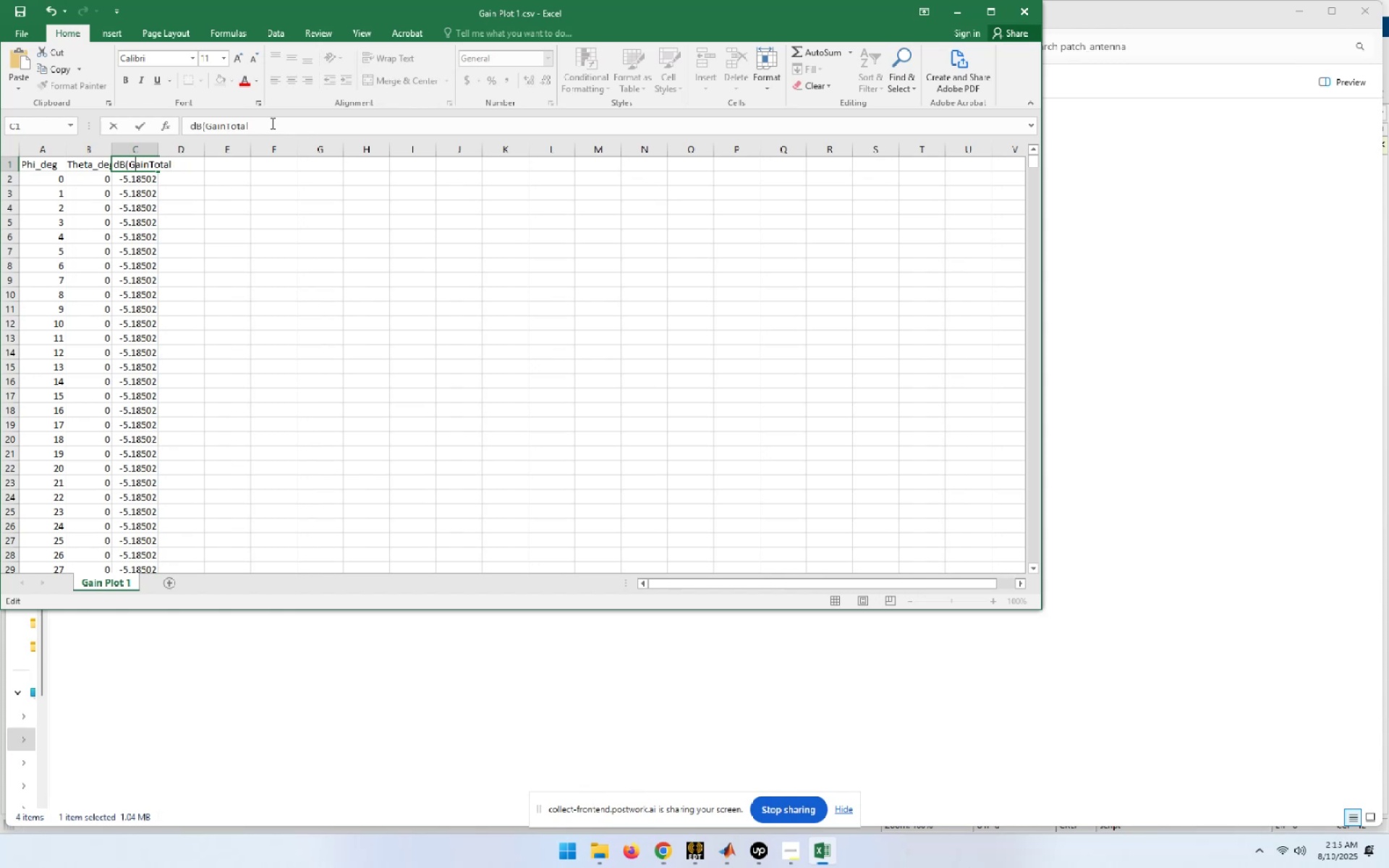 
key(ArrowLeft)
 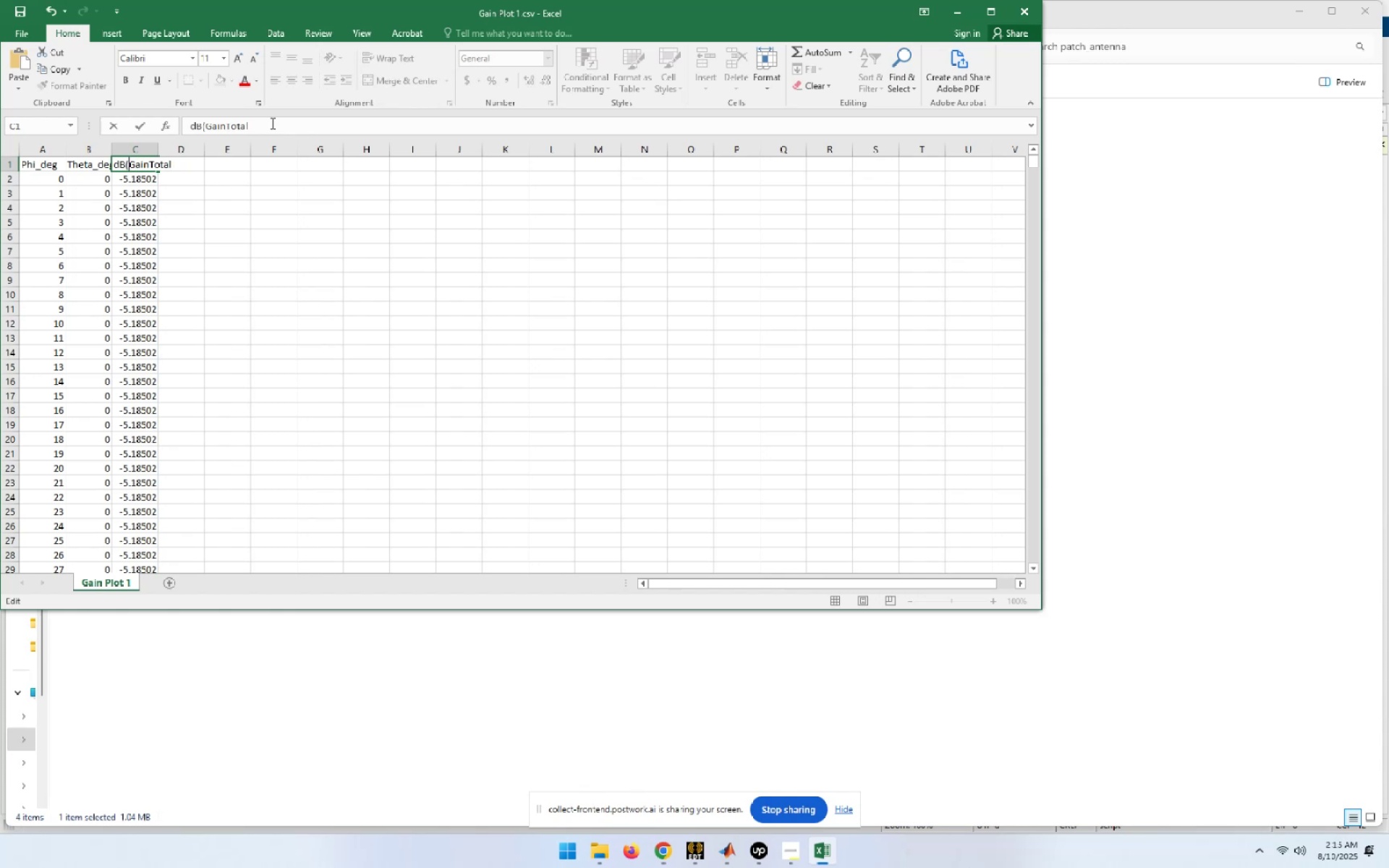 
key(Backspace)
 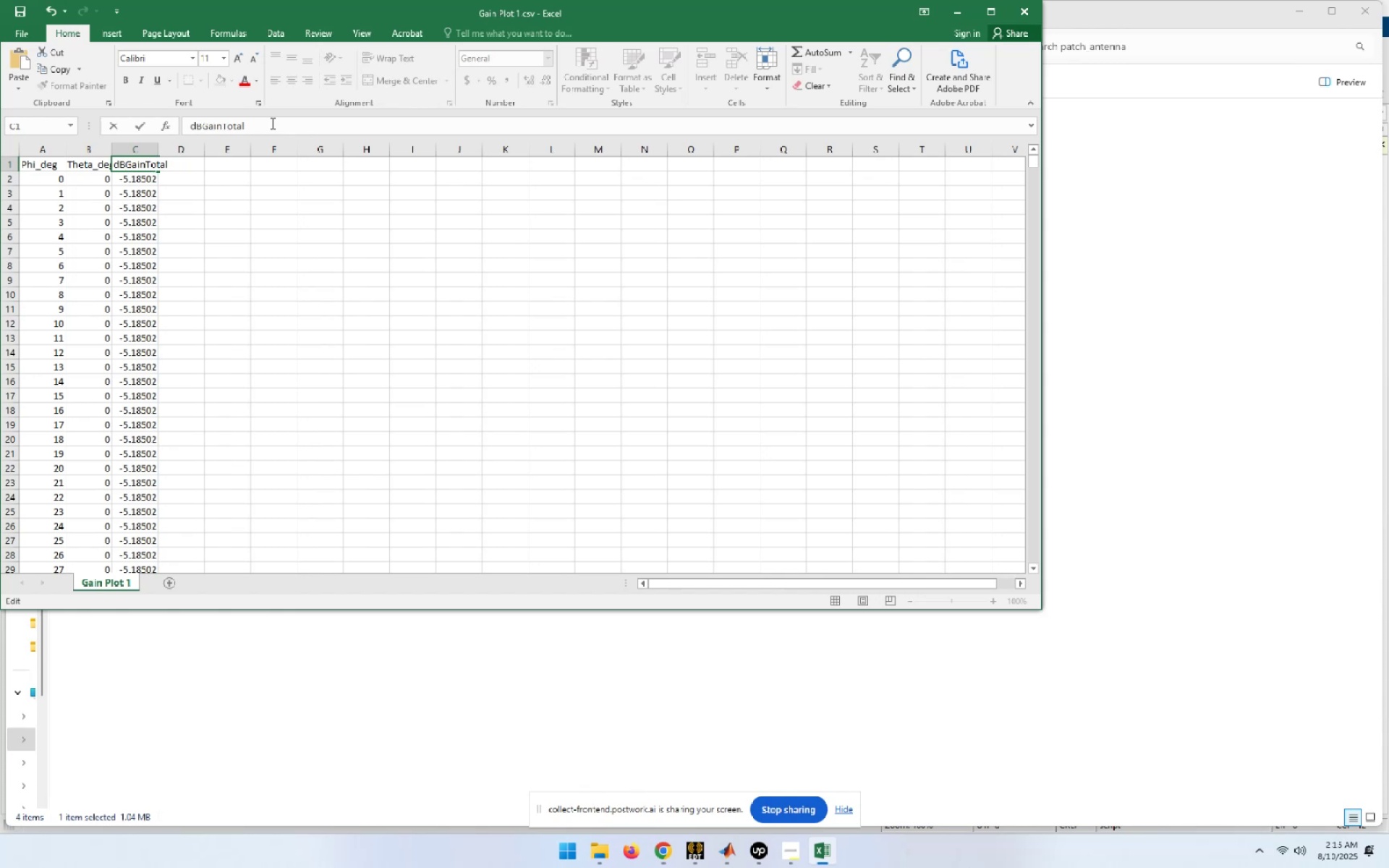 
key(Shift+Minus)
 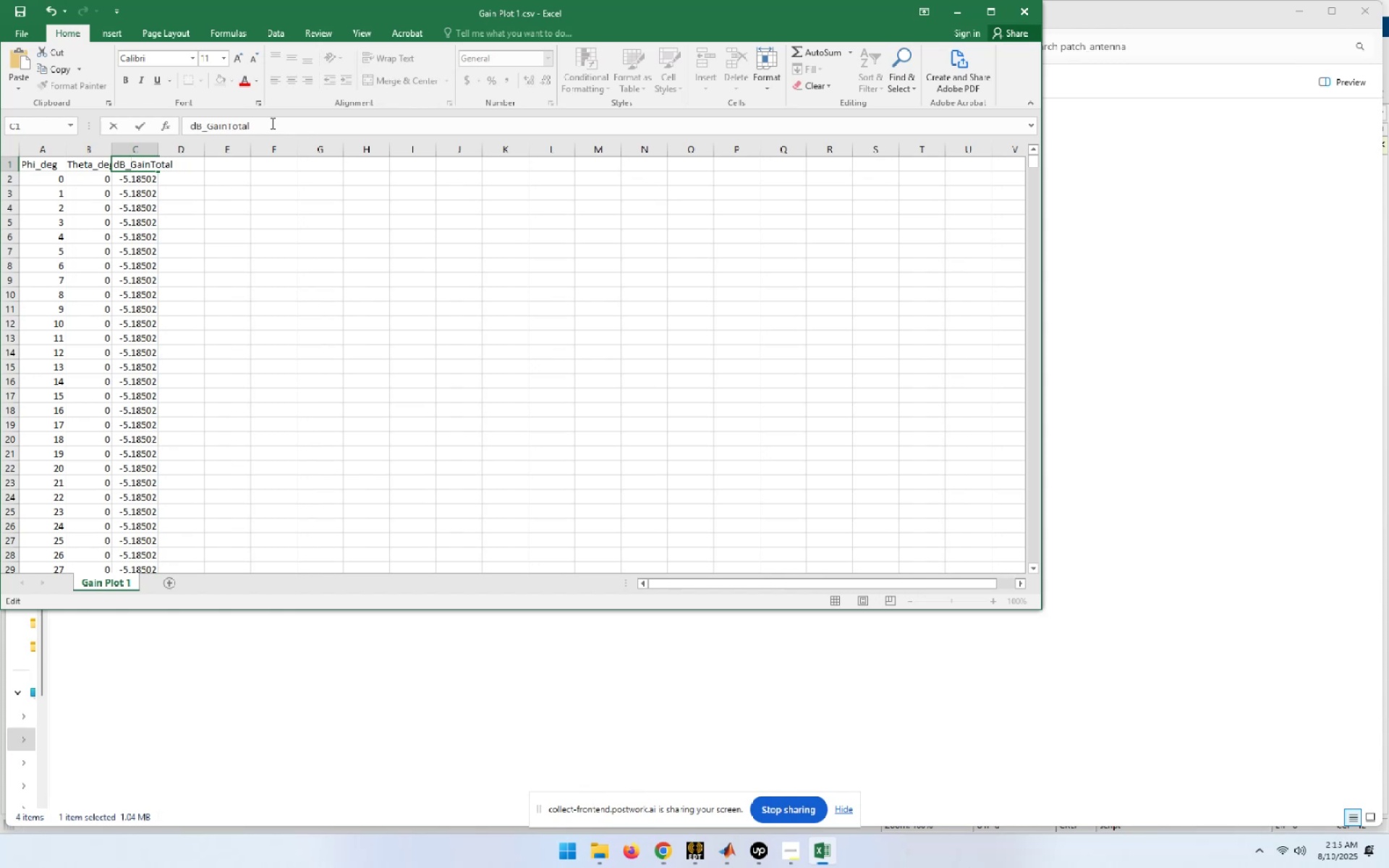 
key(Enter)
 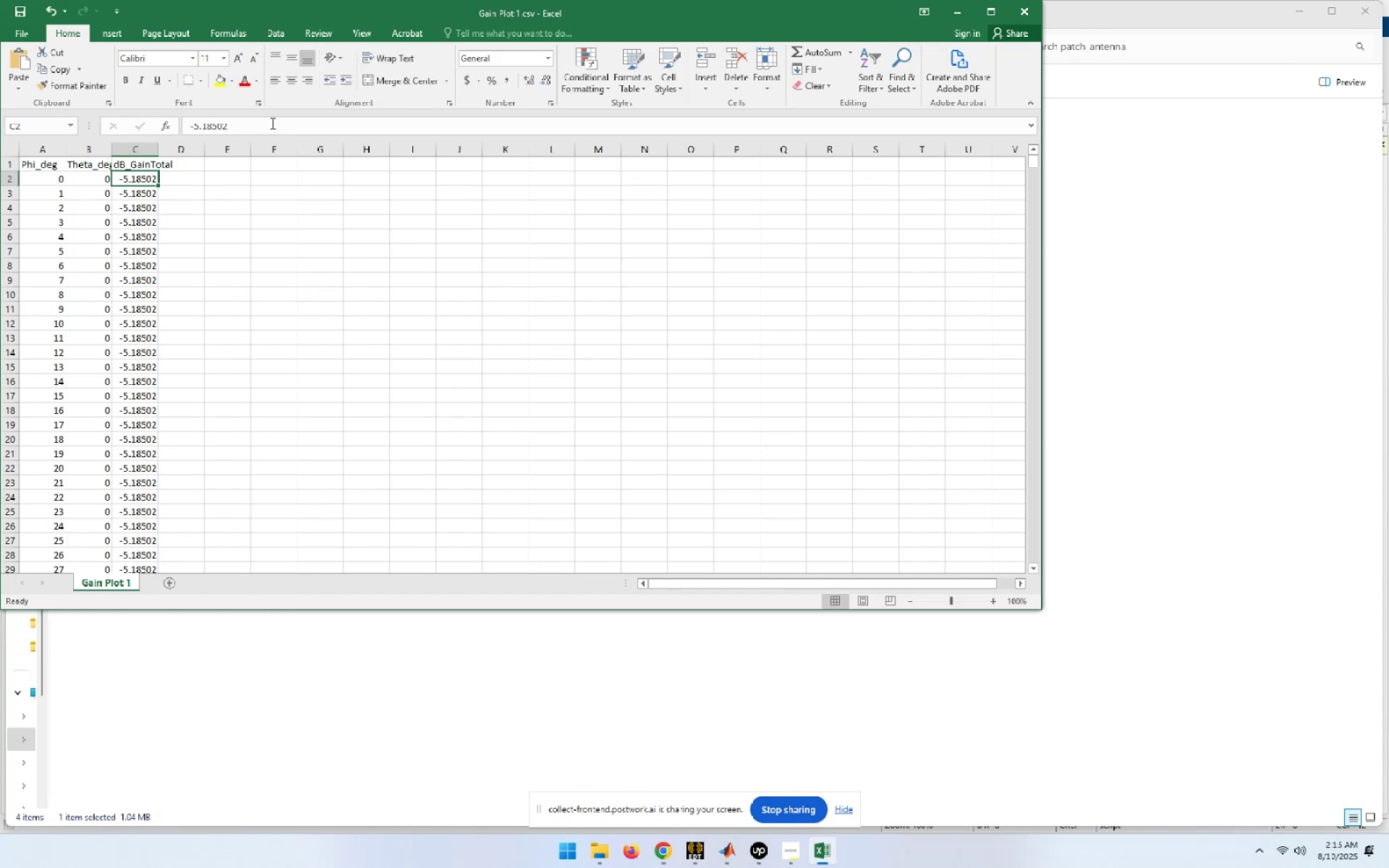 
key(ArrowUp)
 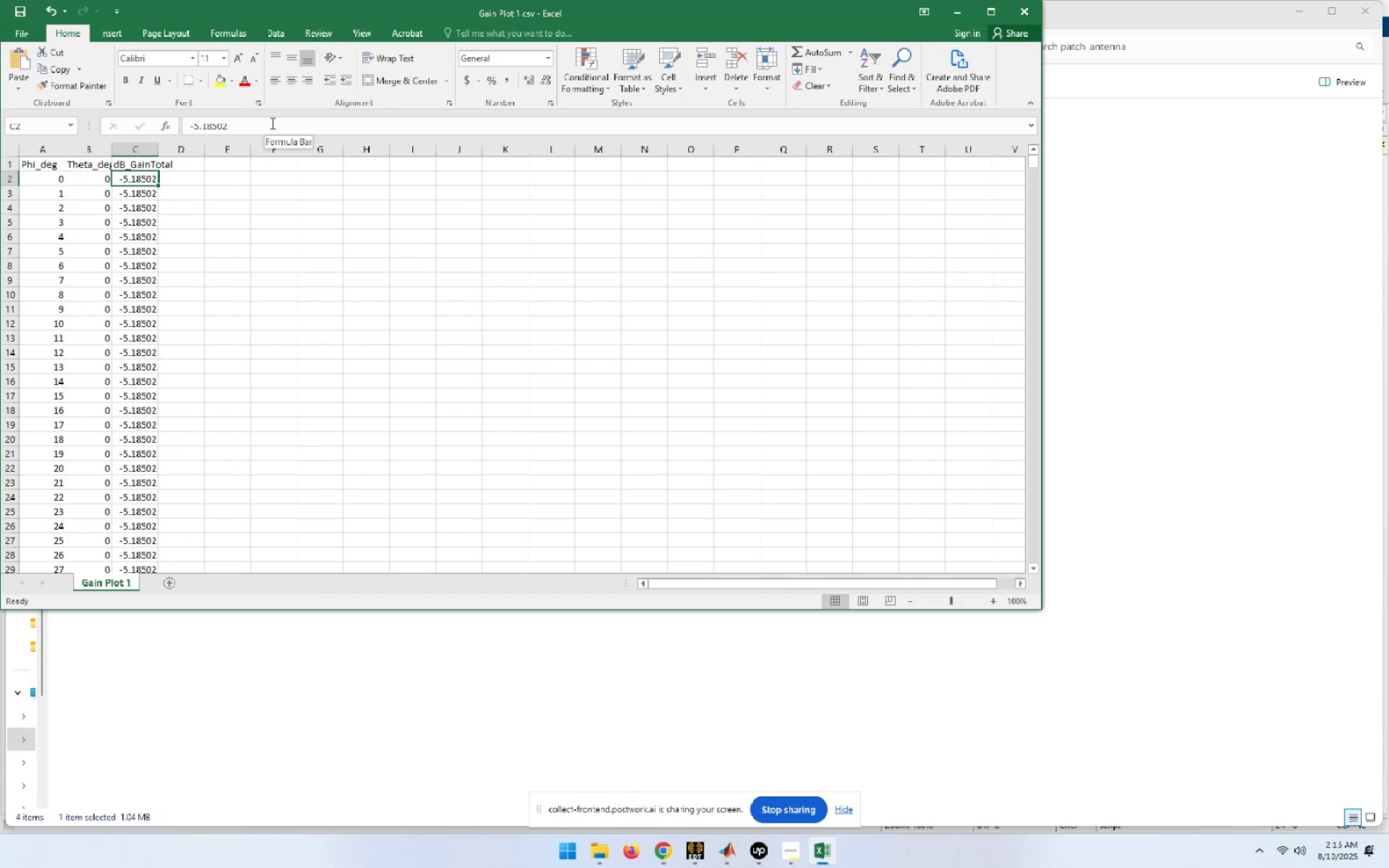 
key(ArrowLeft)
 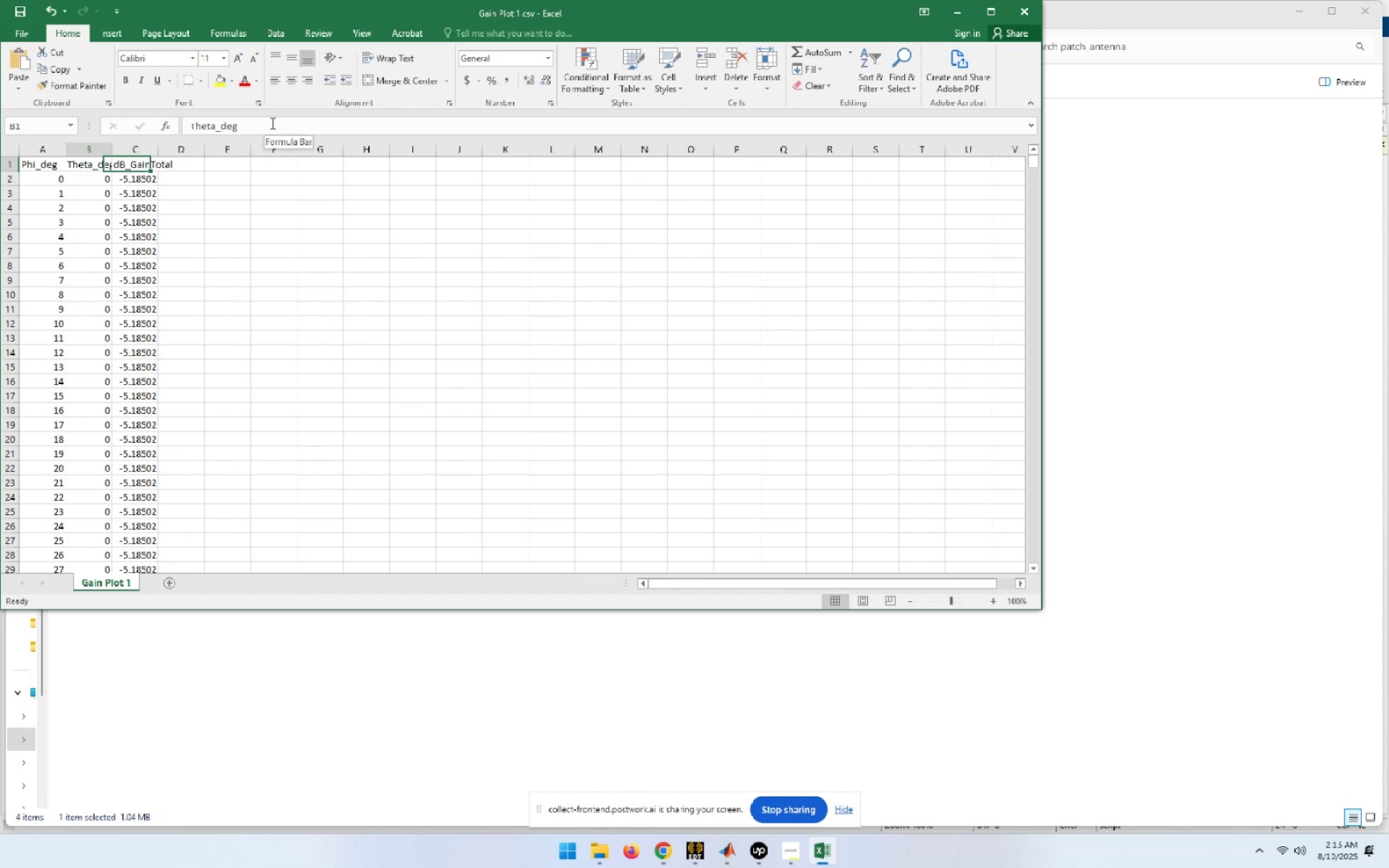 
key(ArrowLeft)
 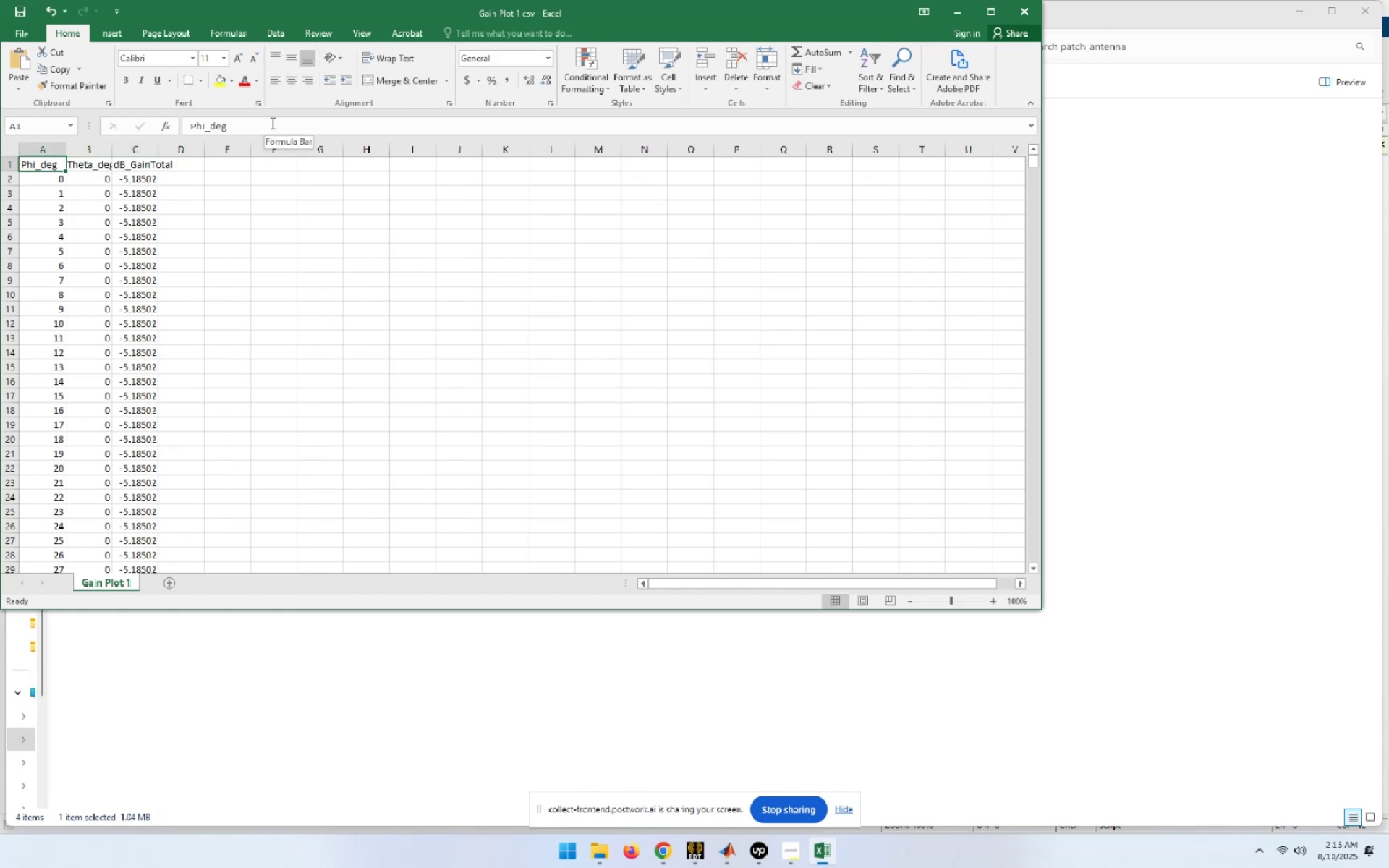 
key(Shift+ArrowRight)
 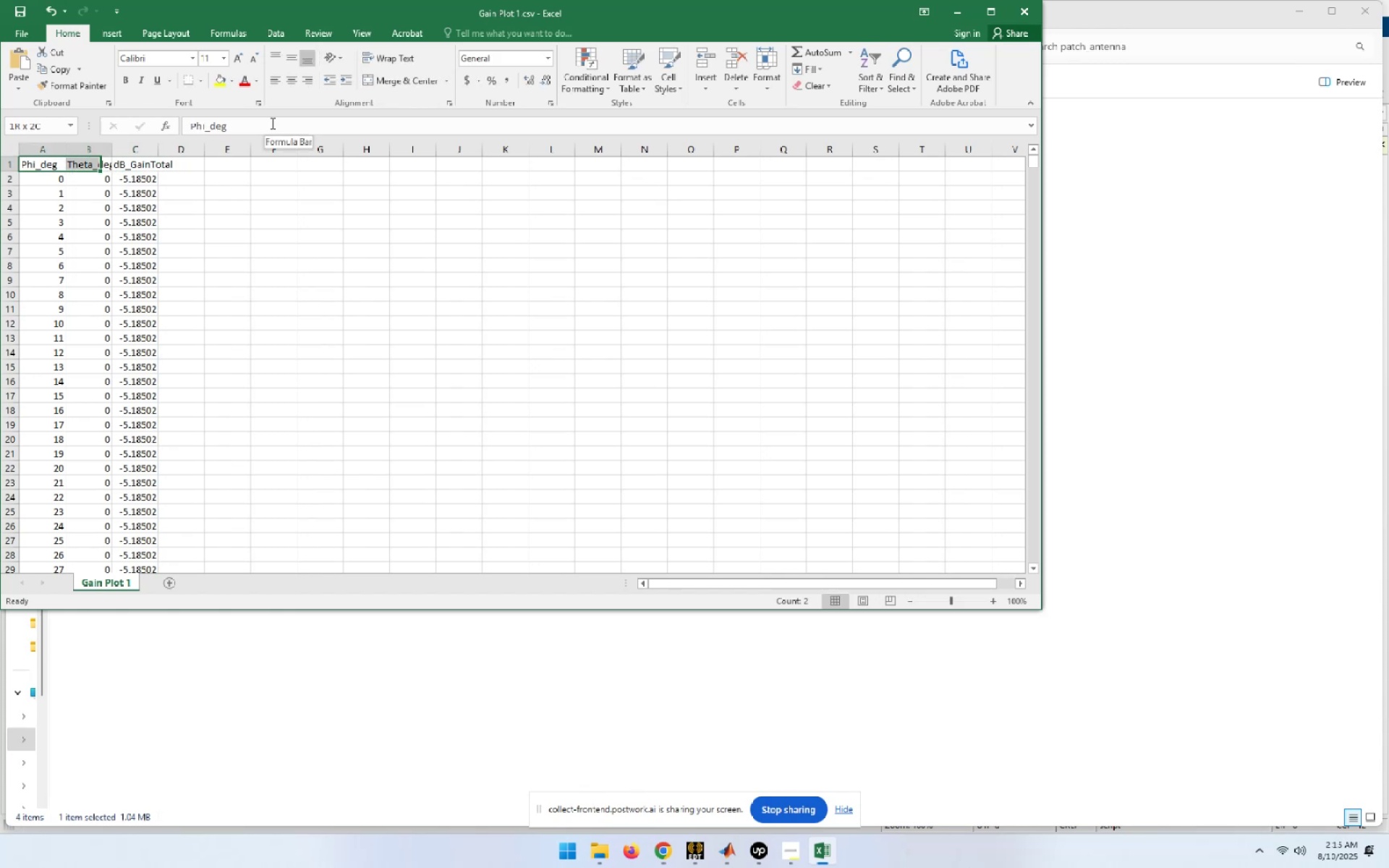 
key(Shift+ArrowRight)
 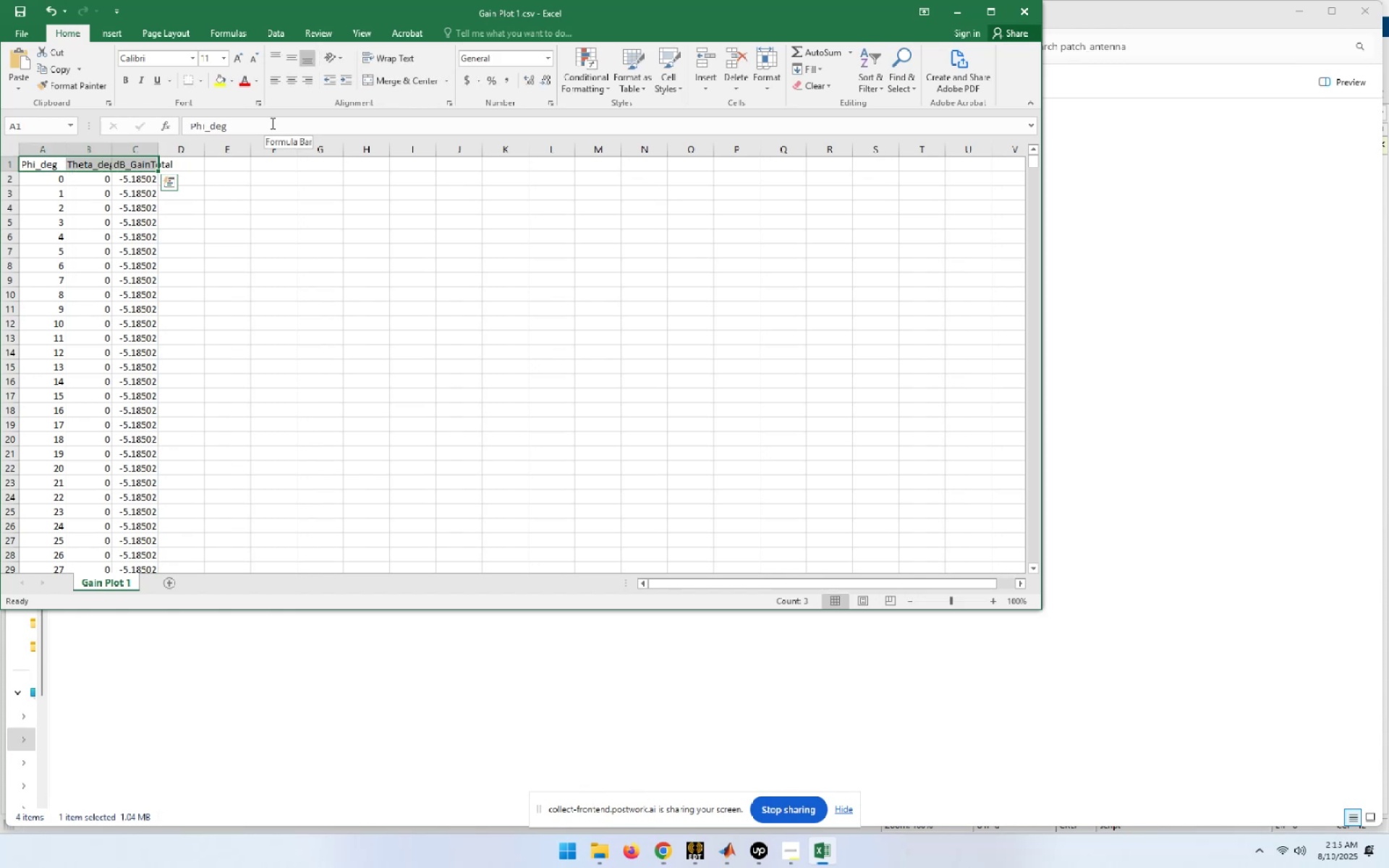 
key(Control+C)
 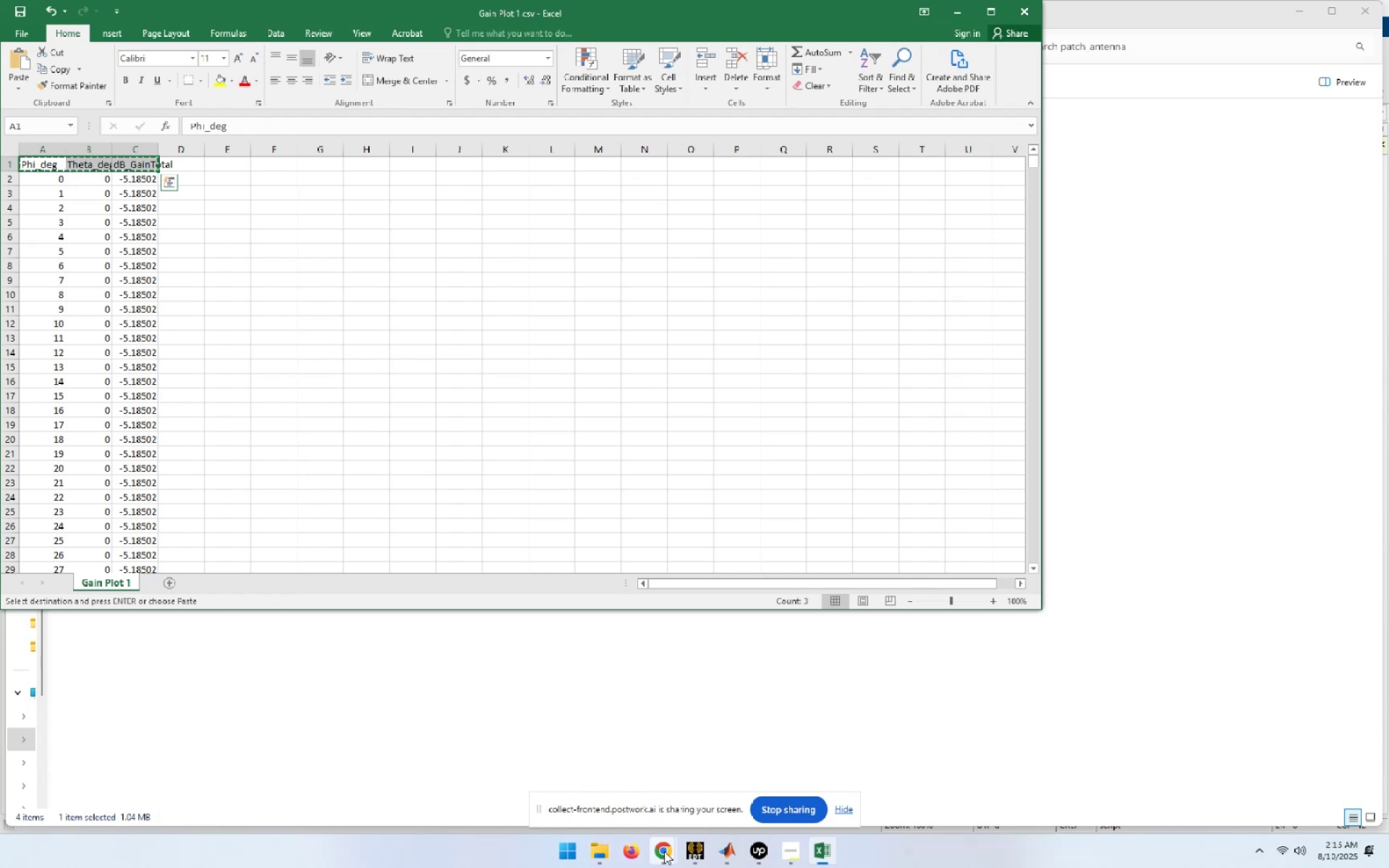 
left_click([733, 851])
 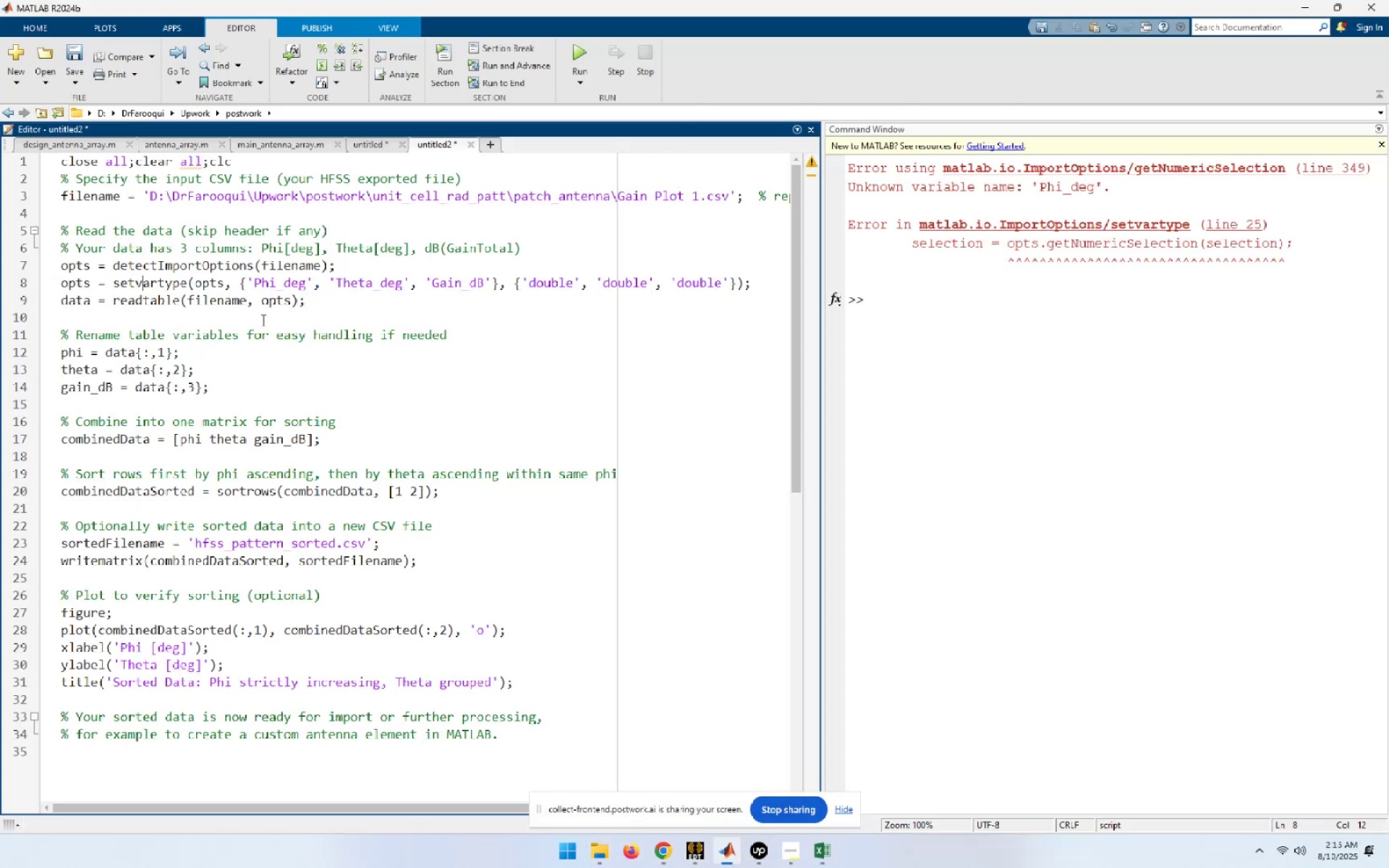 
left_click([88, 317])
 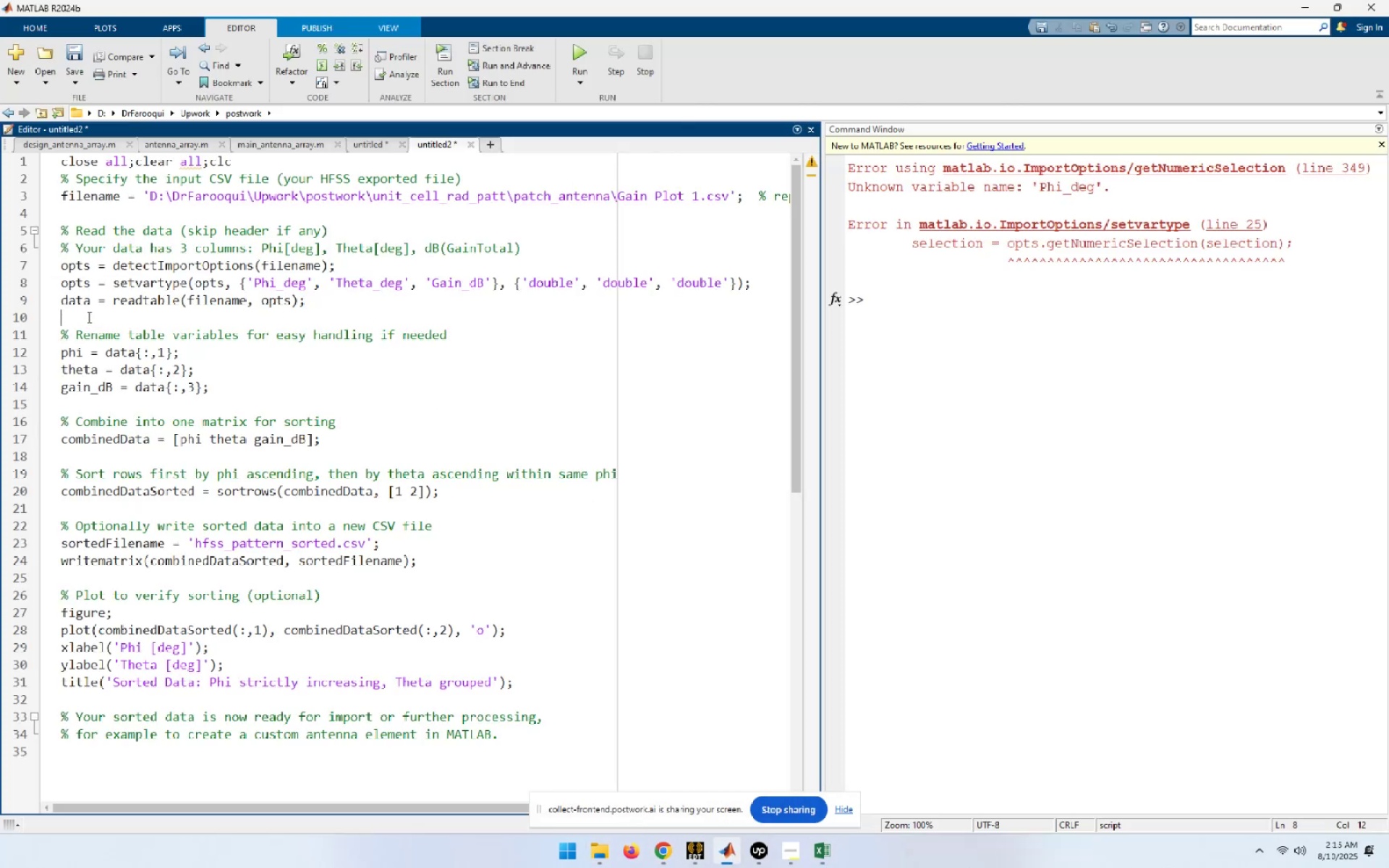 
key(Control+V)
 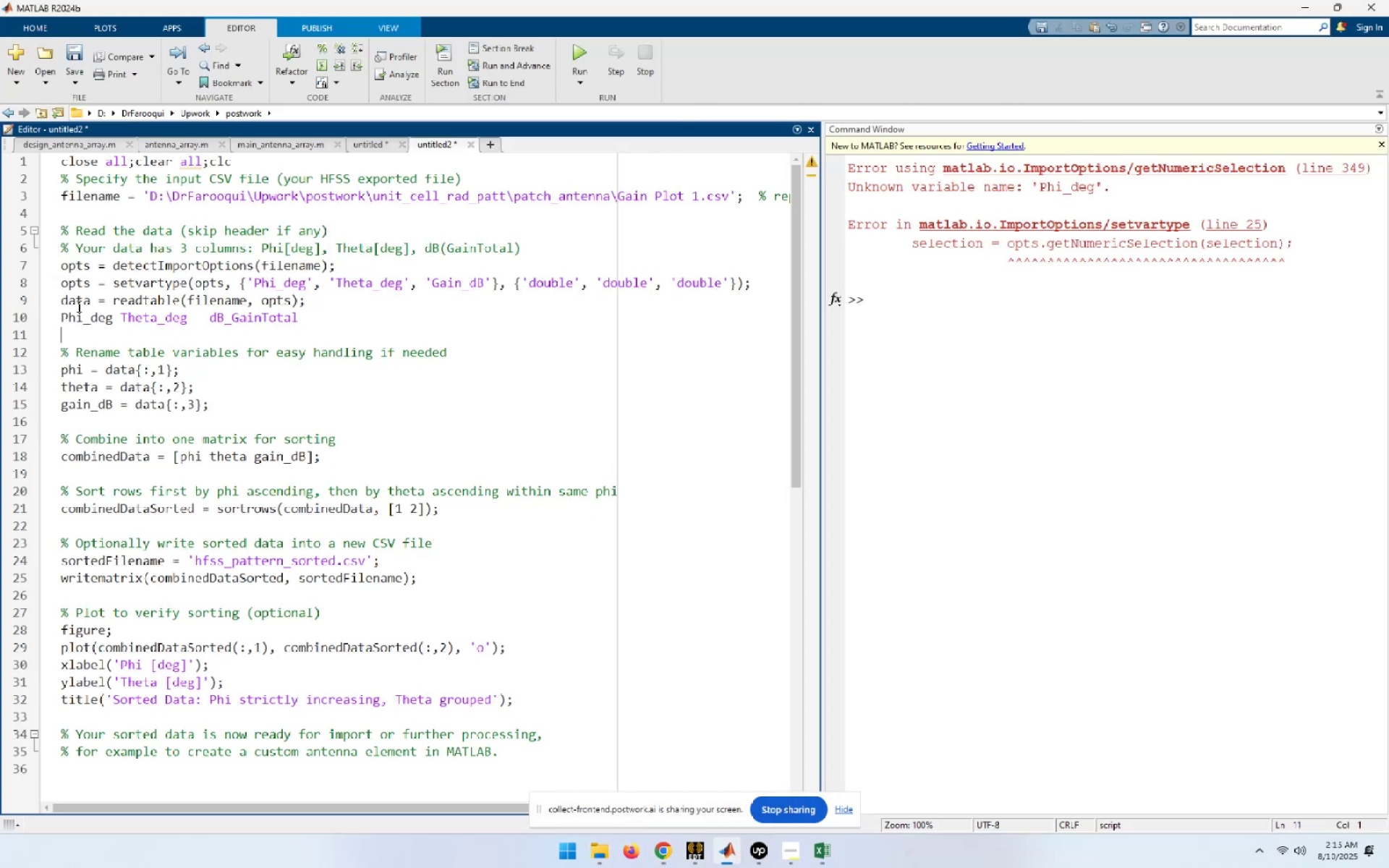 
double_click([85, 315])
 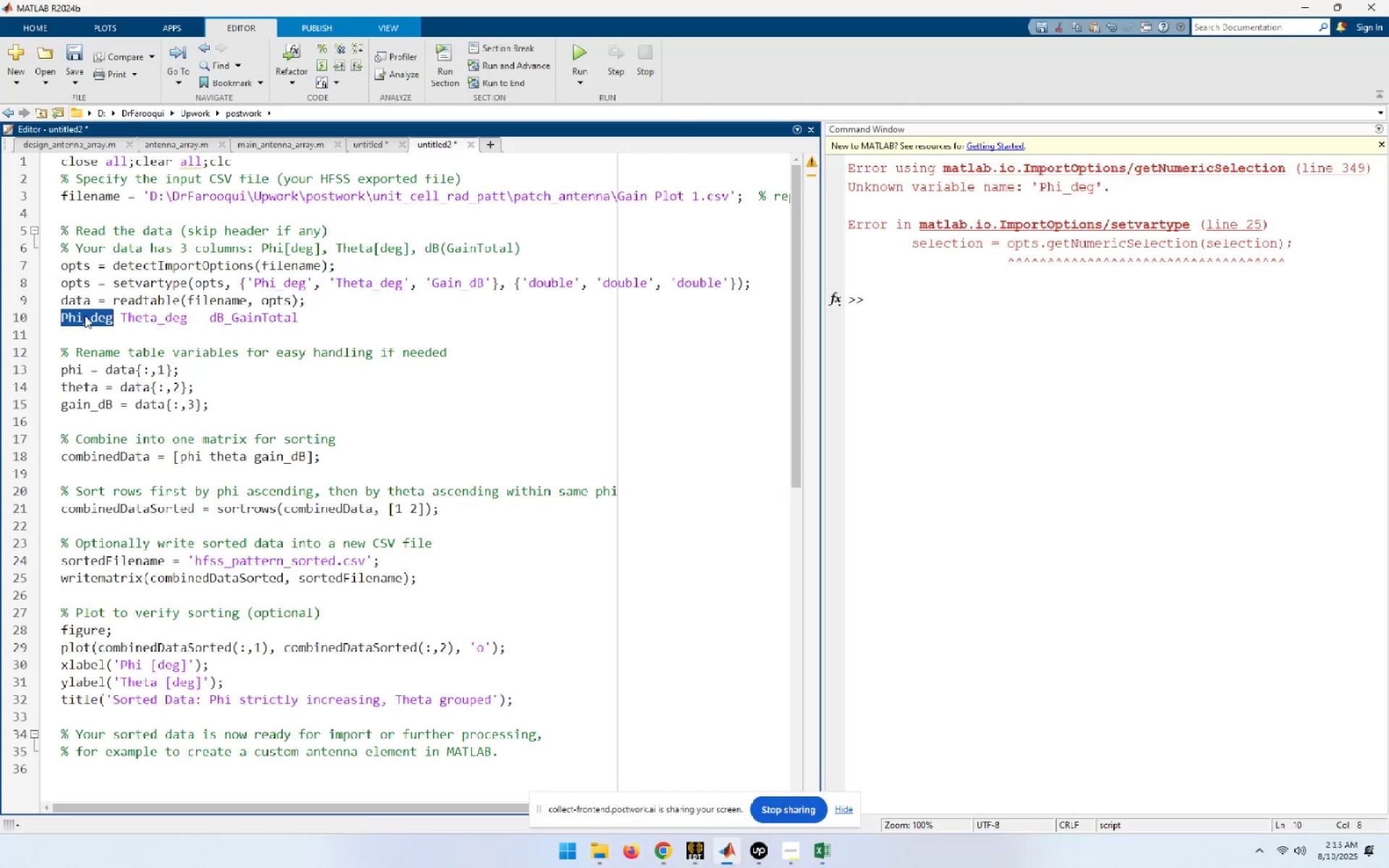 
key(Control+C)
 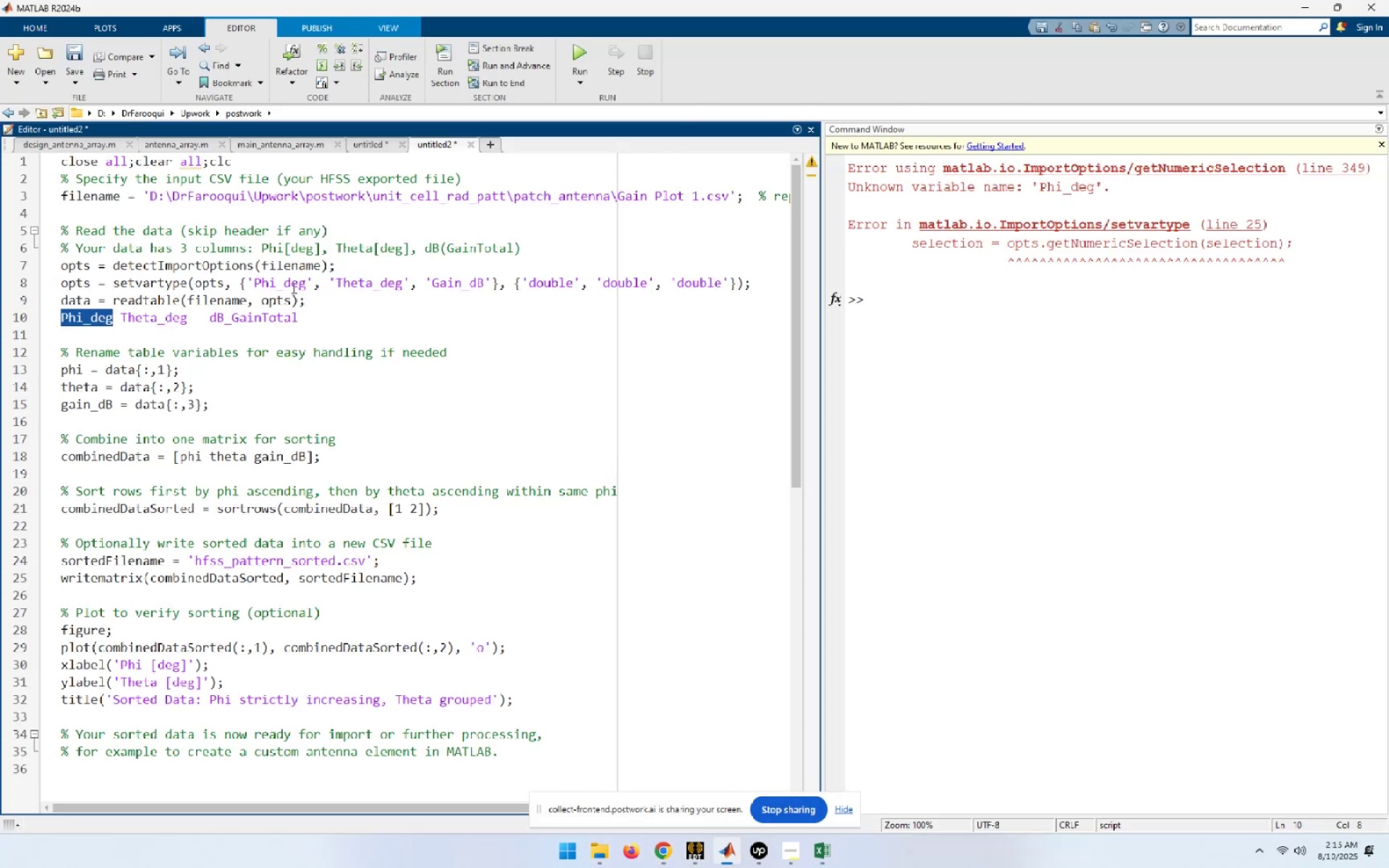 
double_click([289, 285])
 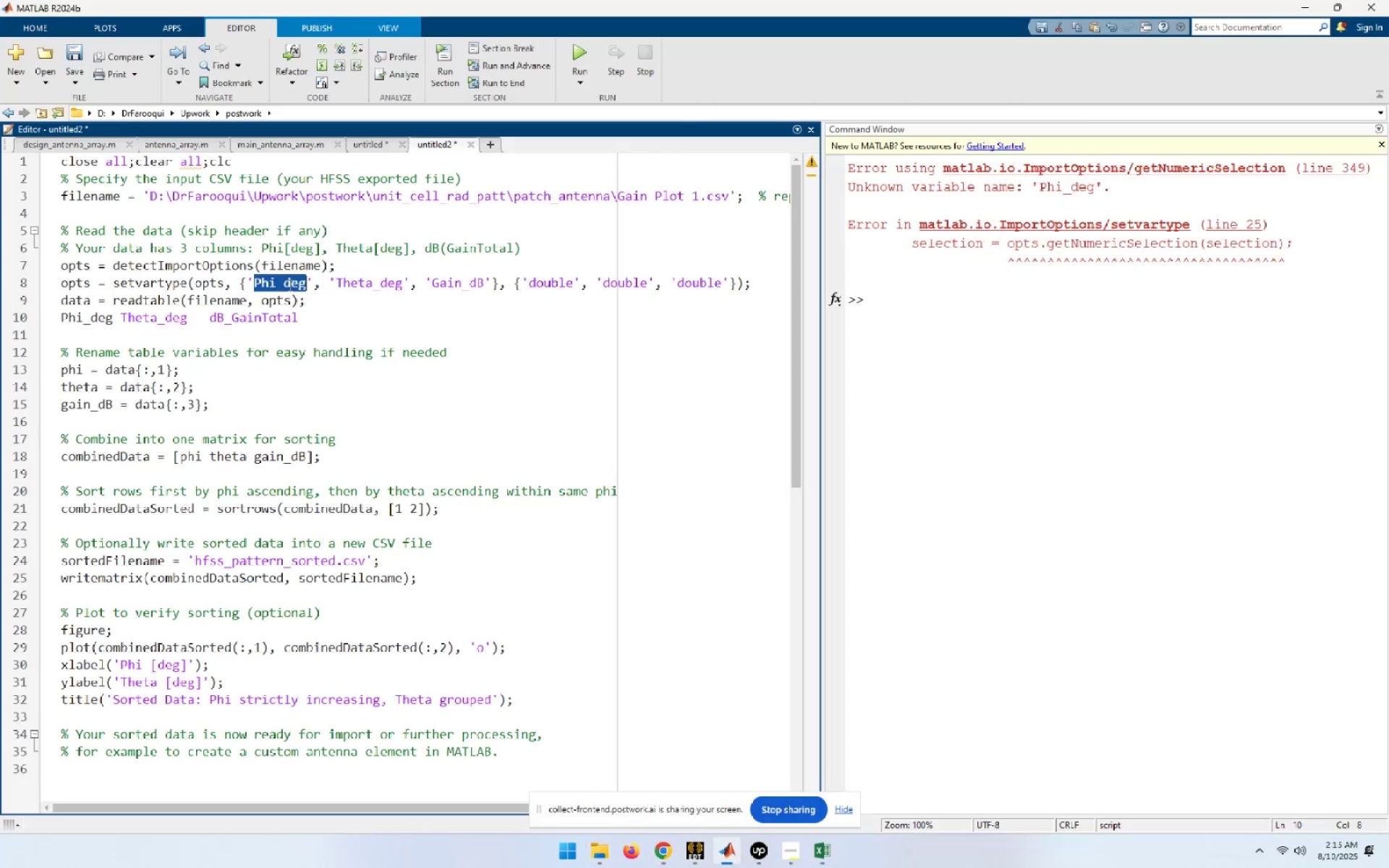 
key(Control+V)
 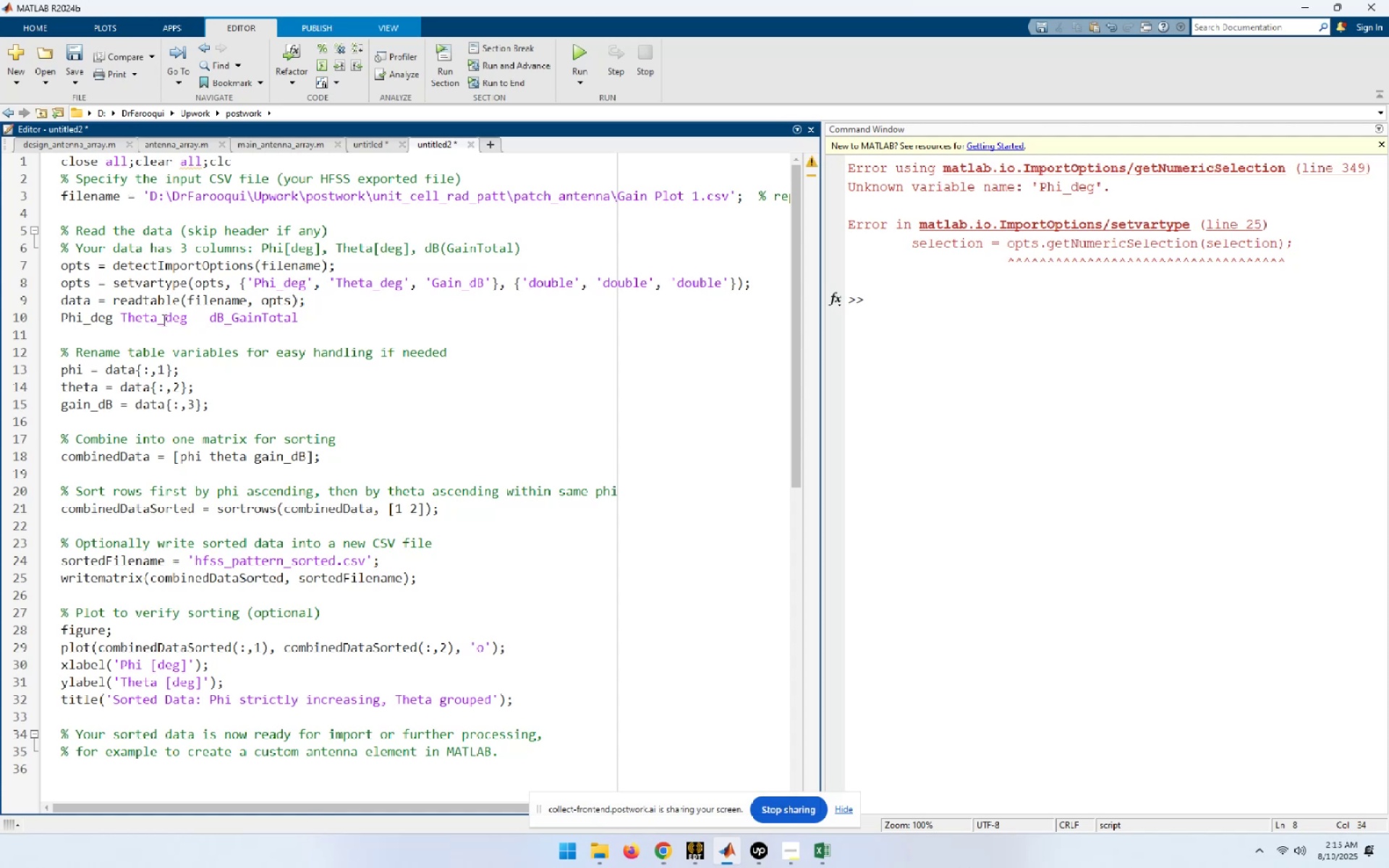 
double_click([161, 320])
 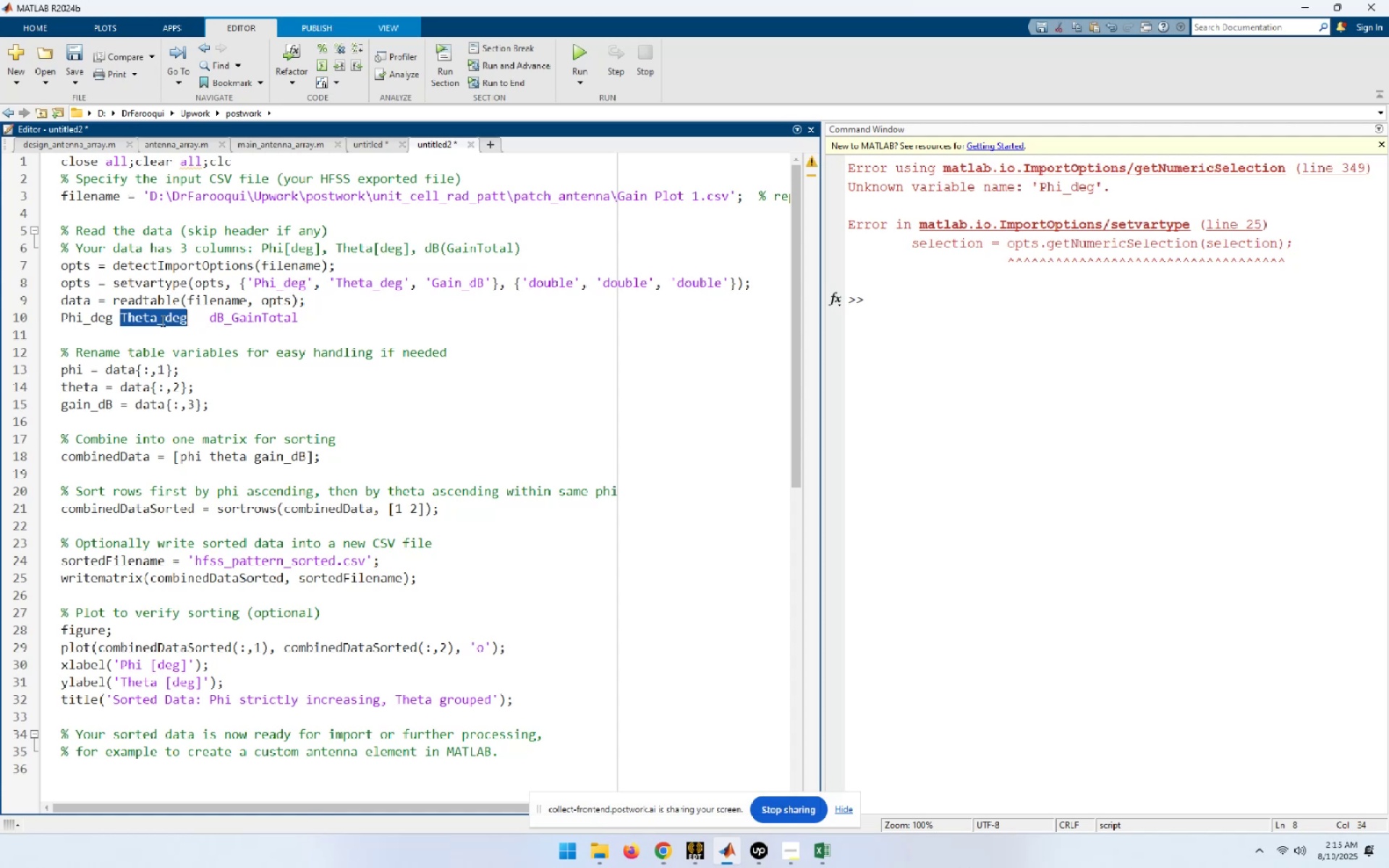 
key(Control+C)
 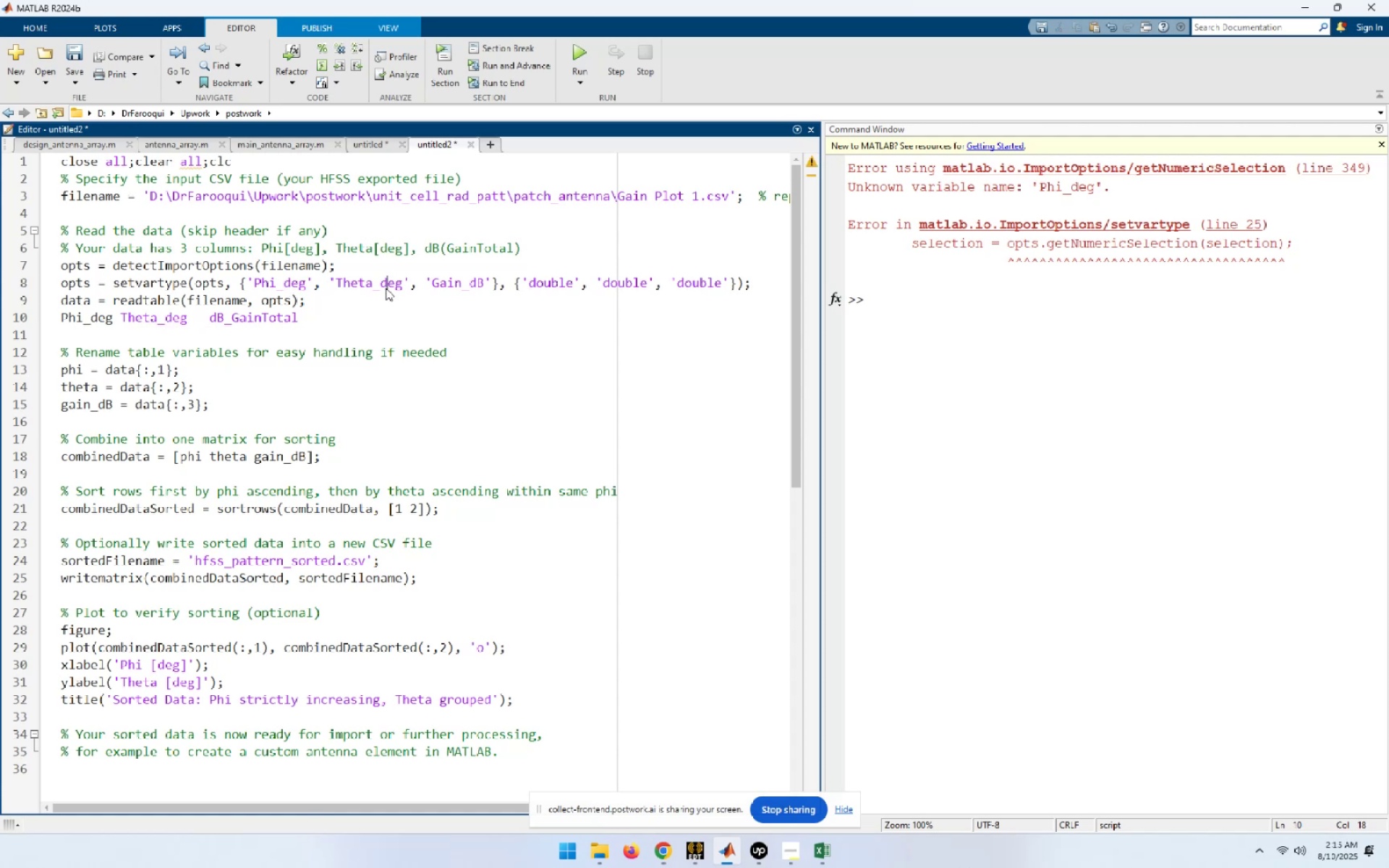 
double_click([386, 288])
 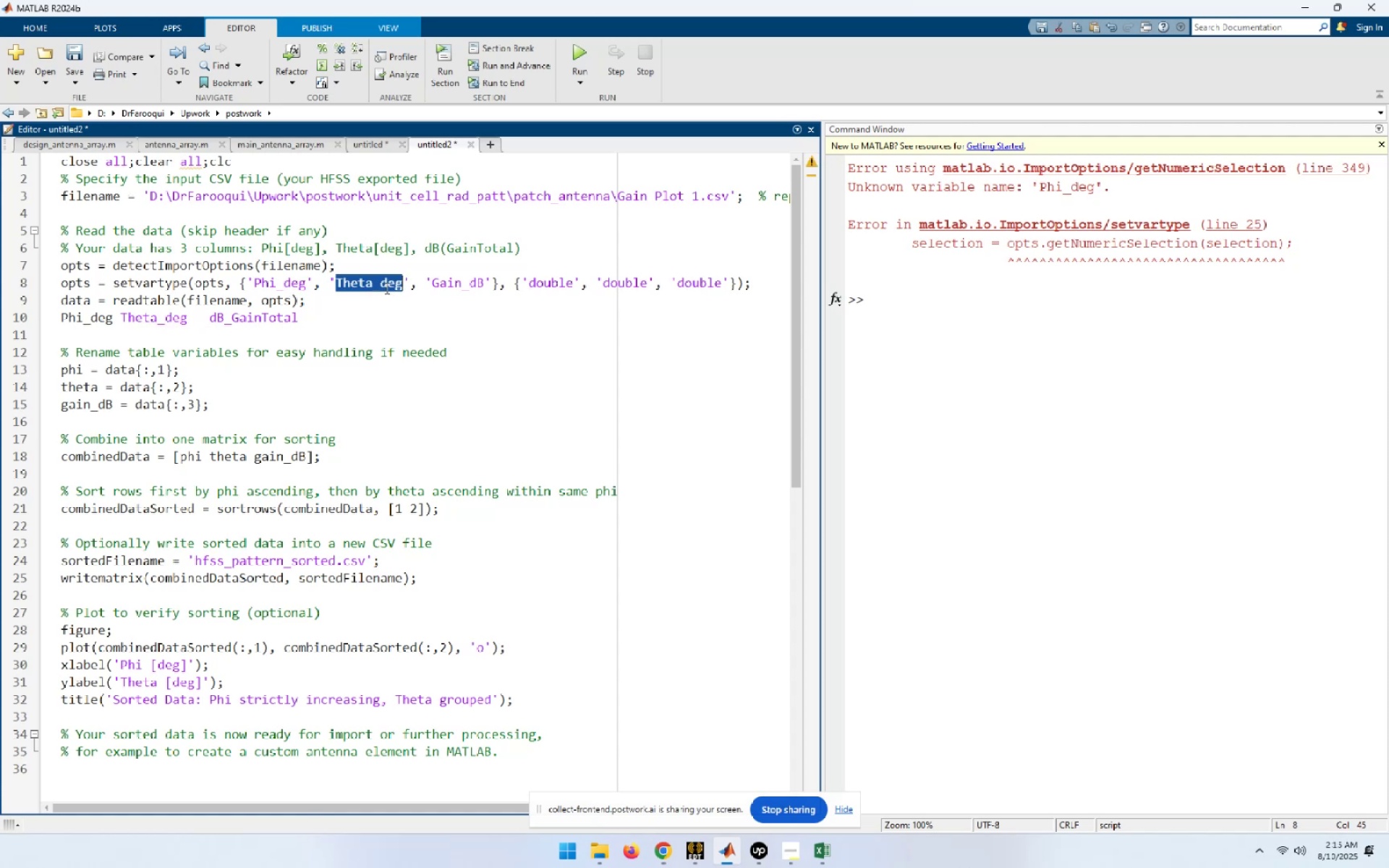 
key(Control+ControlLeft)
 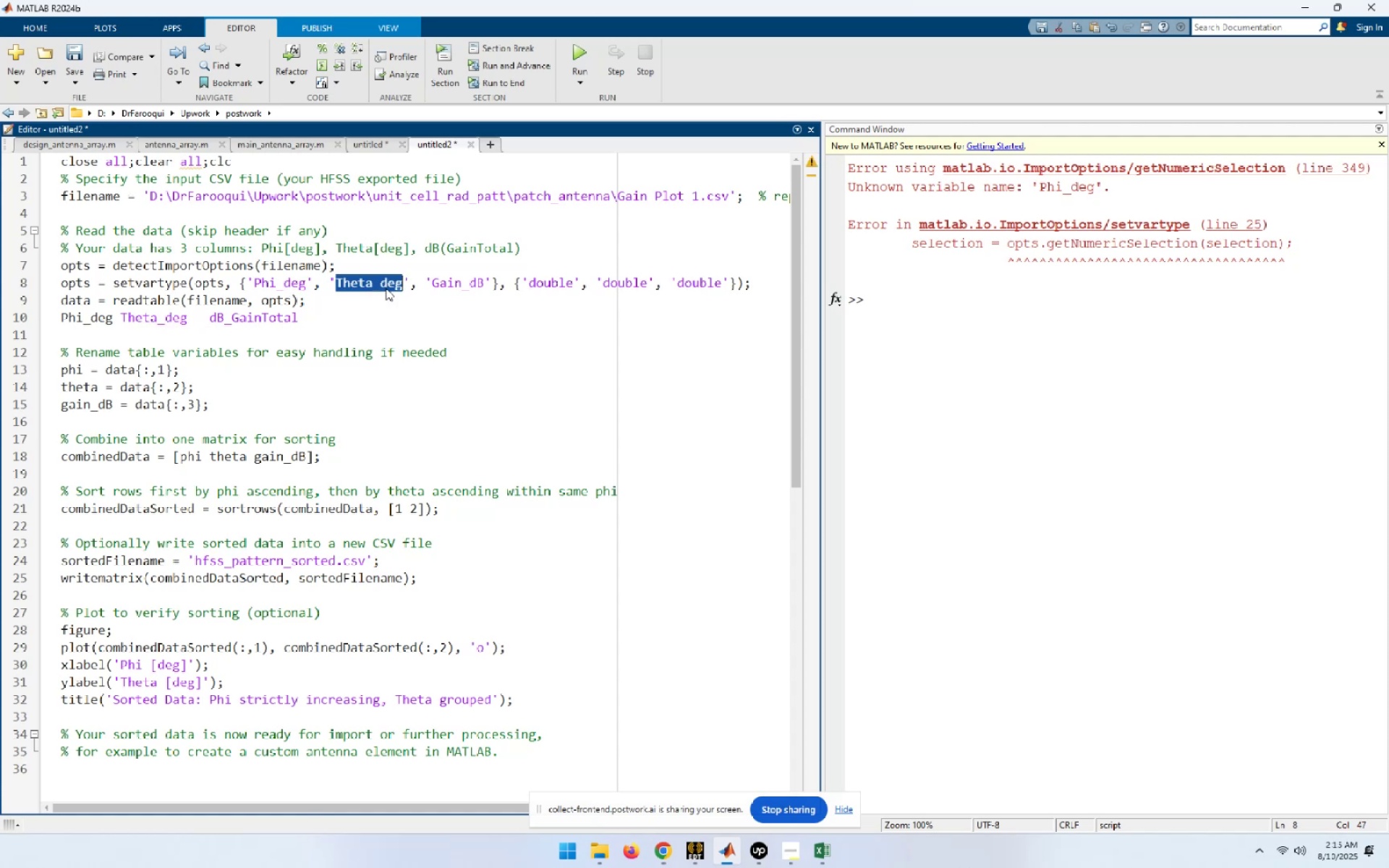 
key(Control+V)
 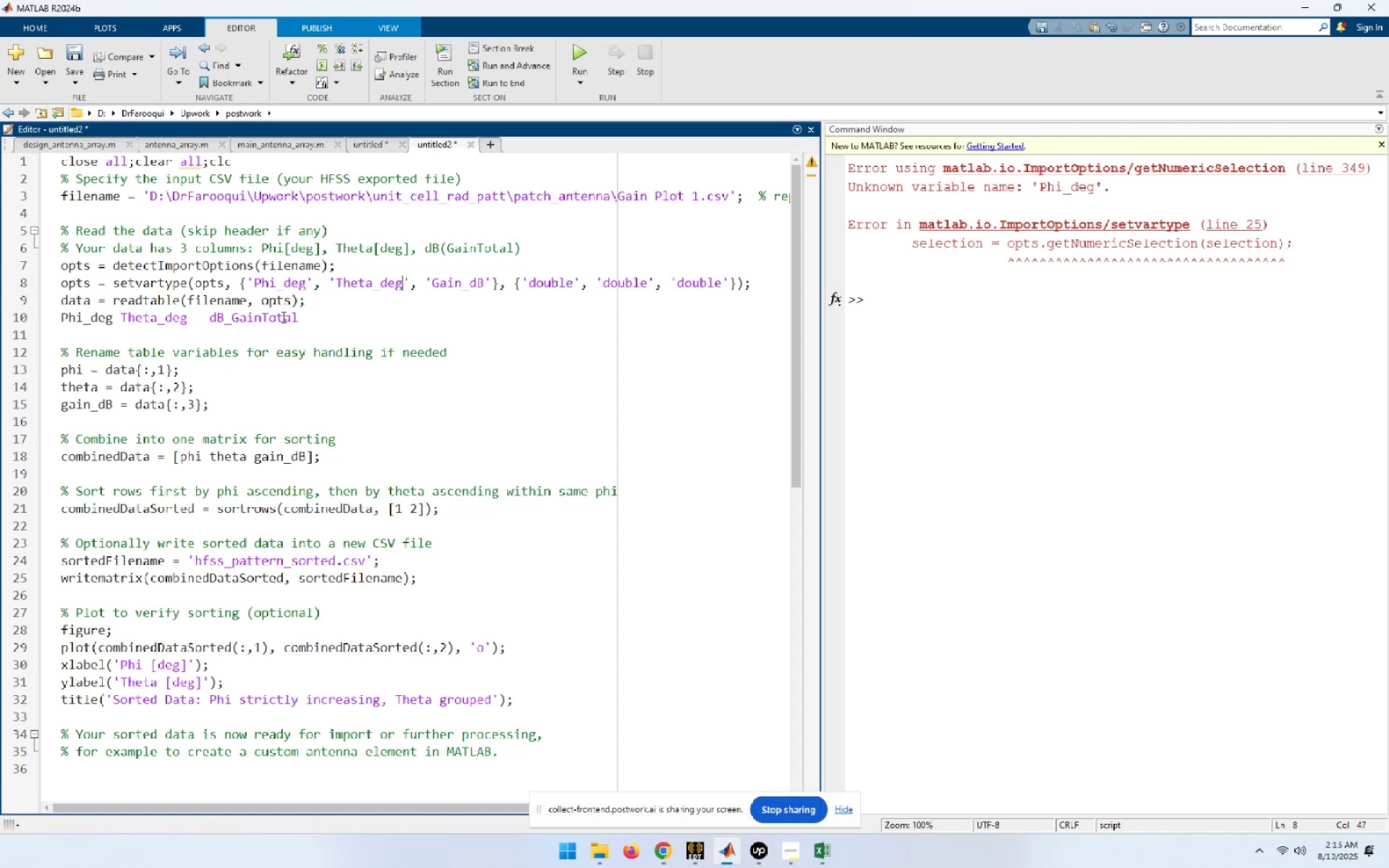 
double_click([282, 317])
 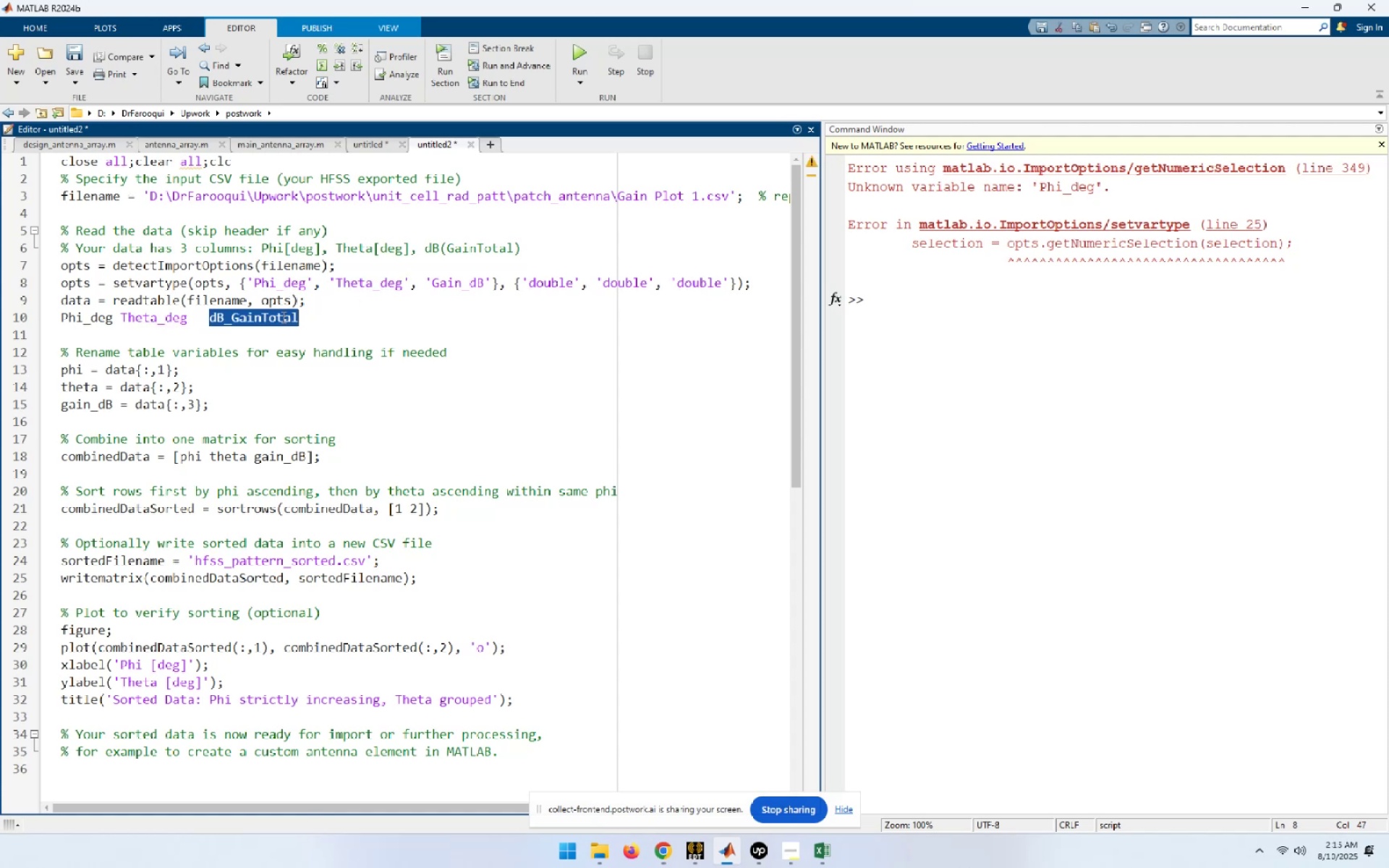 
key(Control+C)
 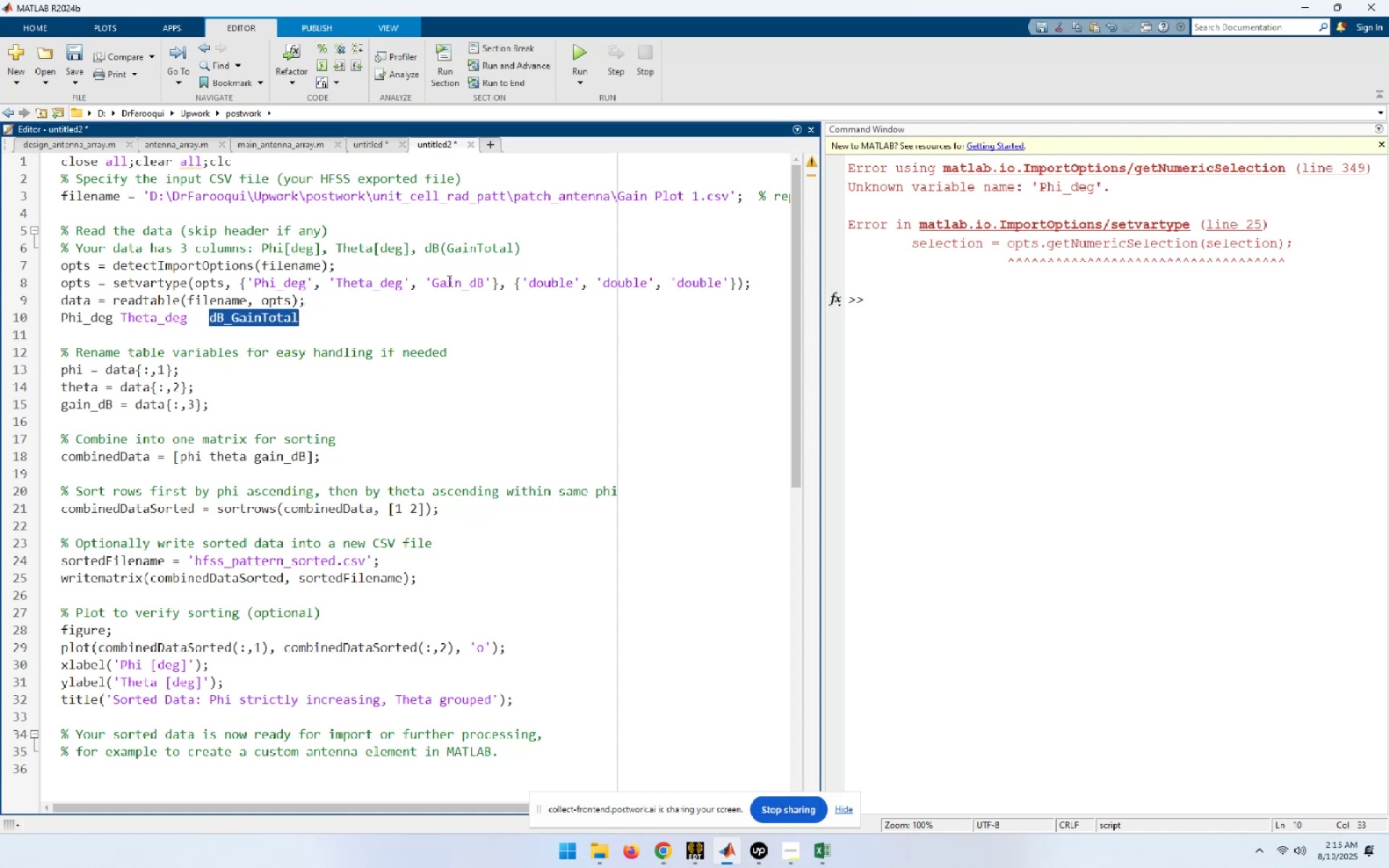 
double_click([448, 281])
 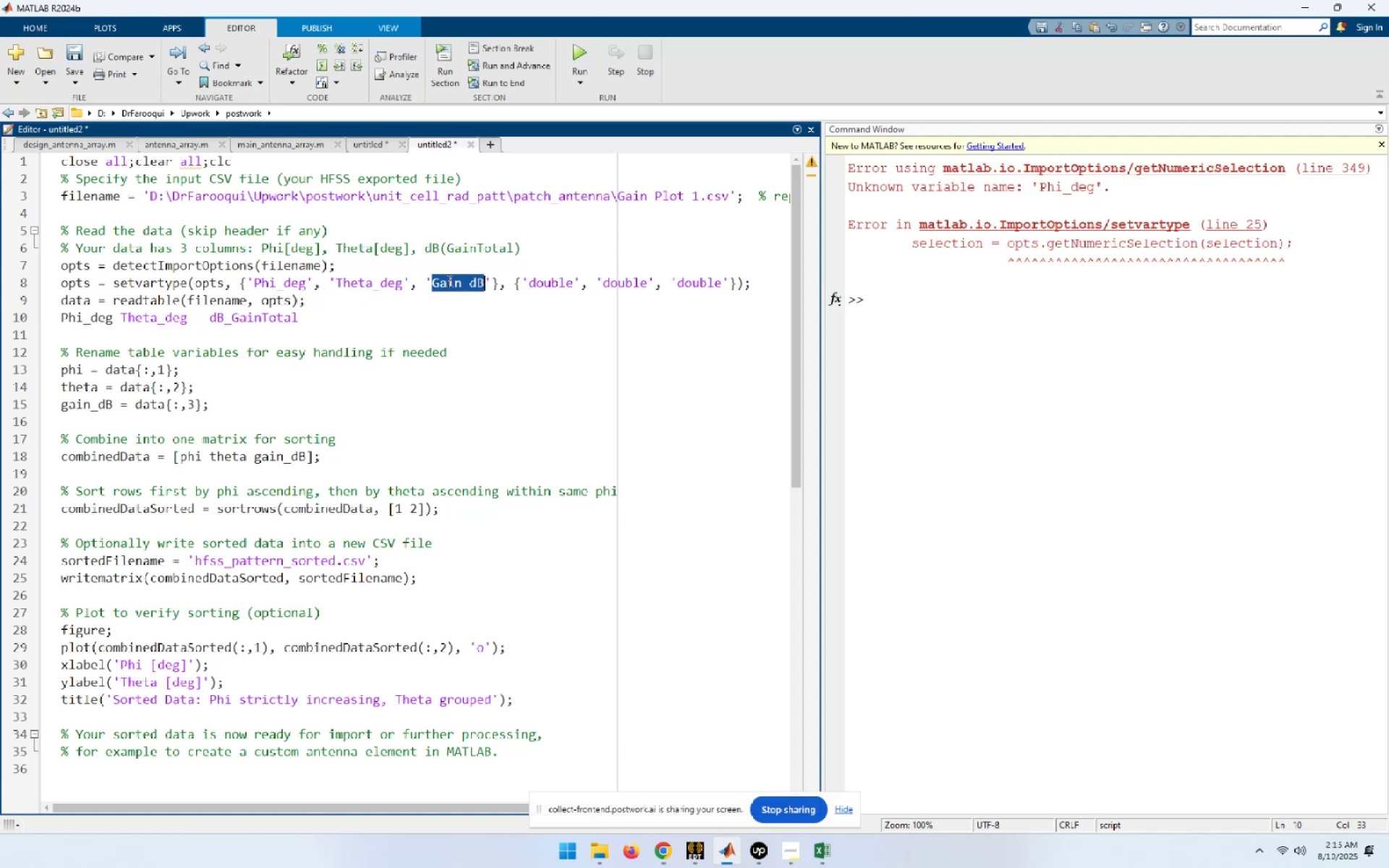 
key(Control+ControlLeft)
 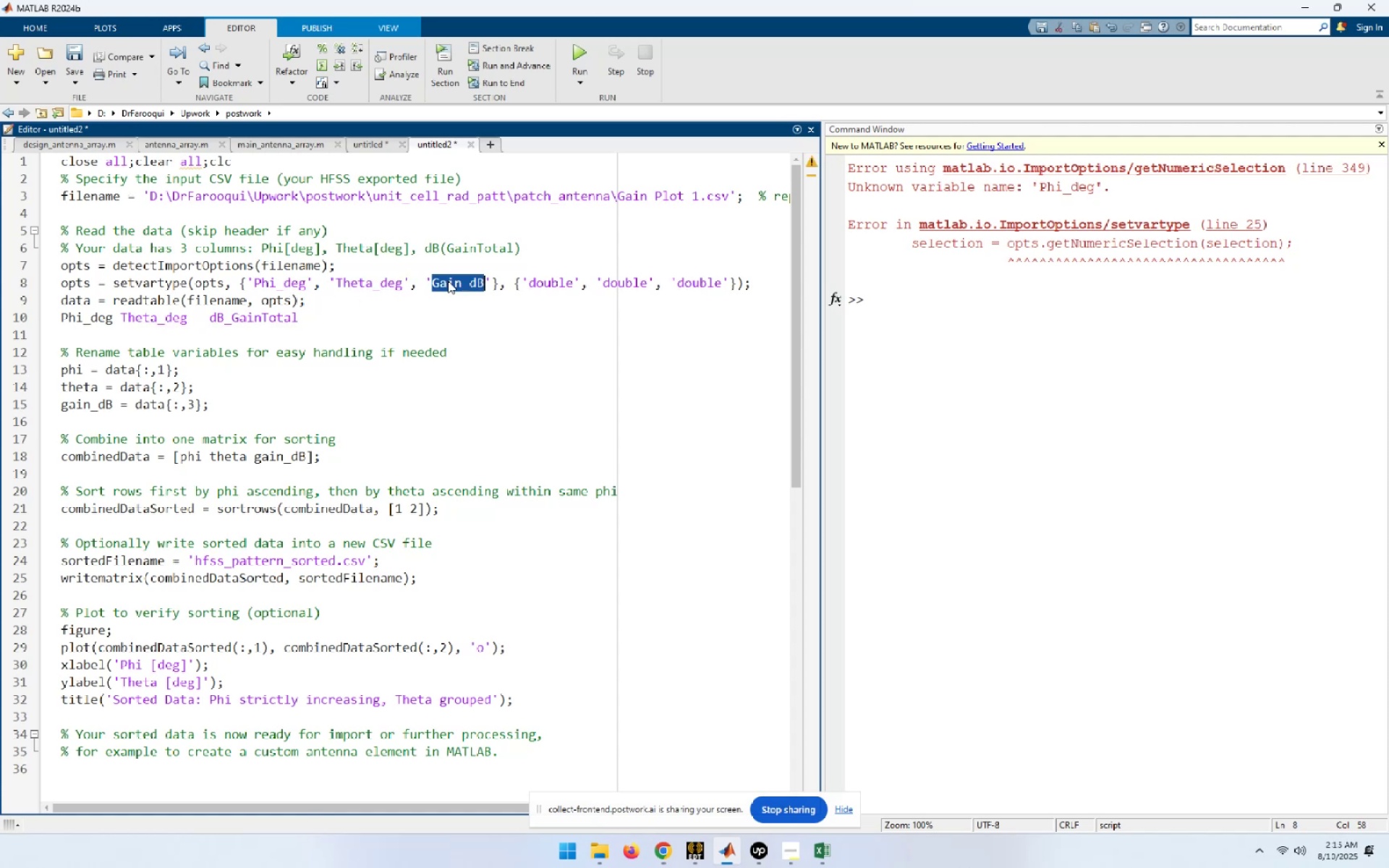 
key(Control+V)
 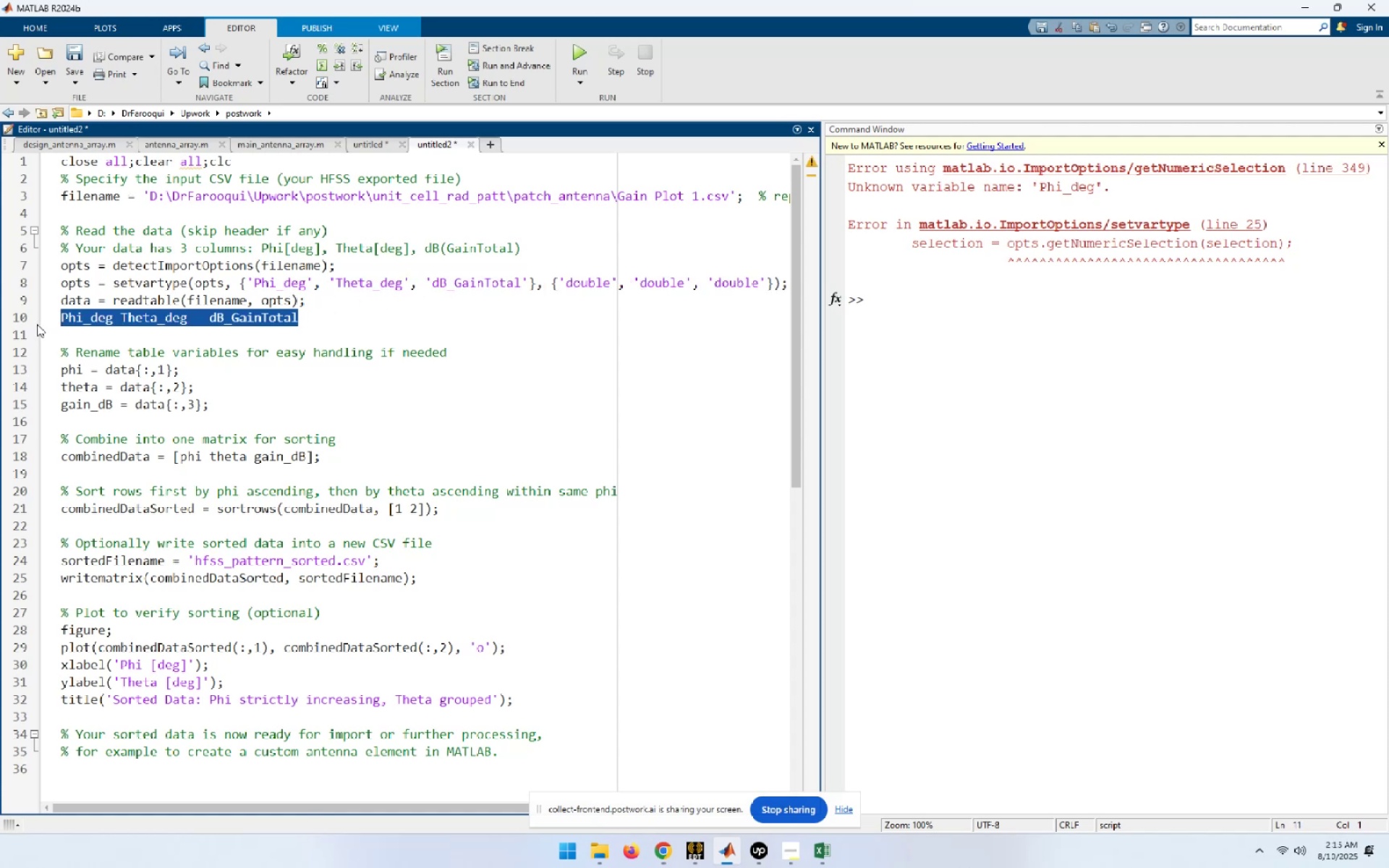 
key(Delete)
 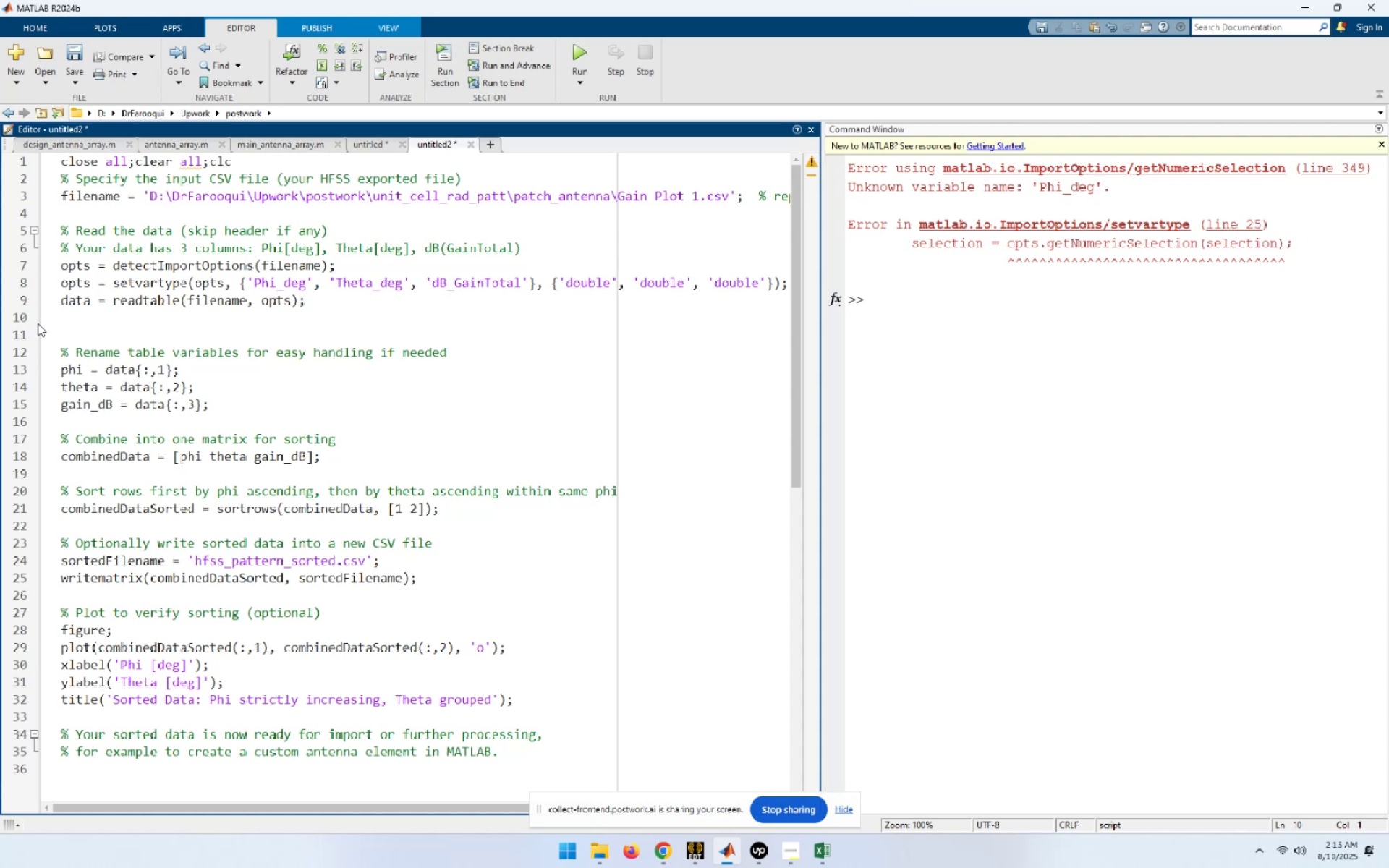 
key(Alt+AltLeft)
 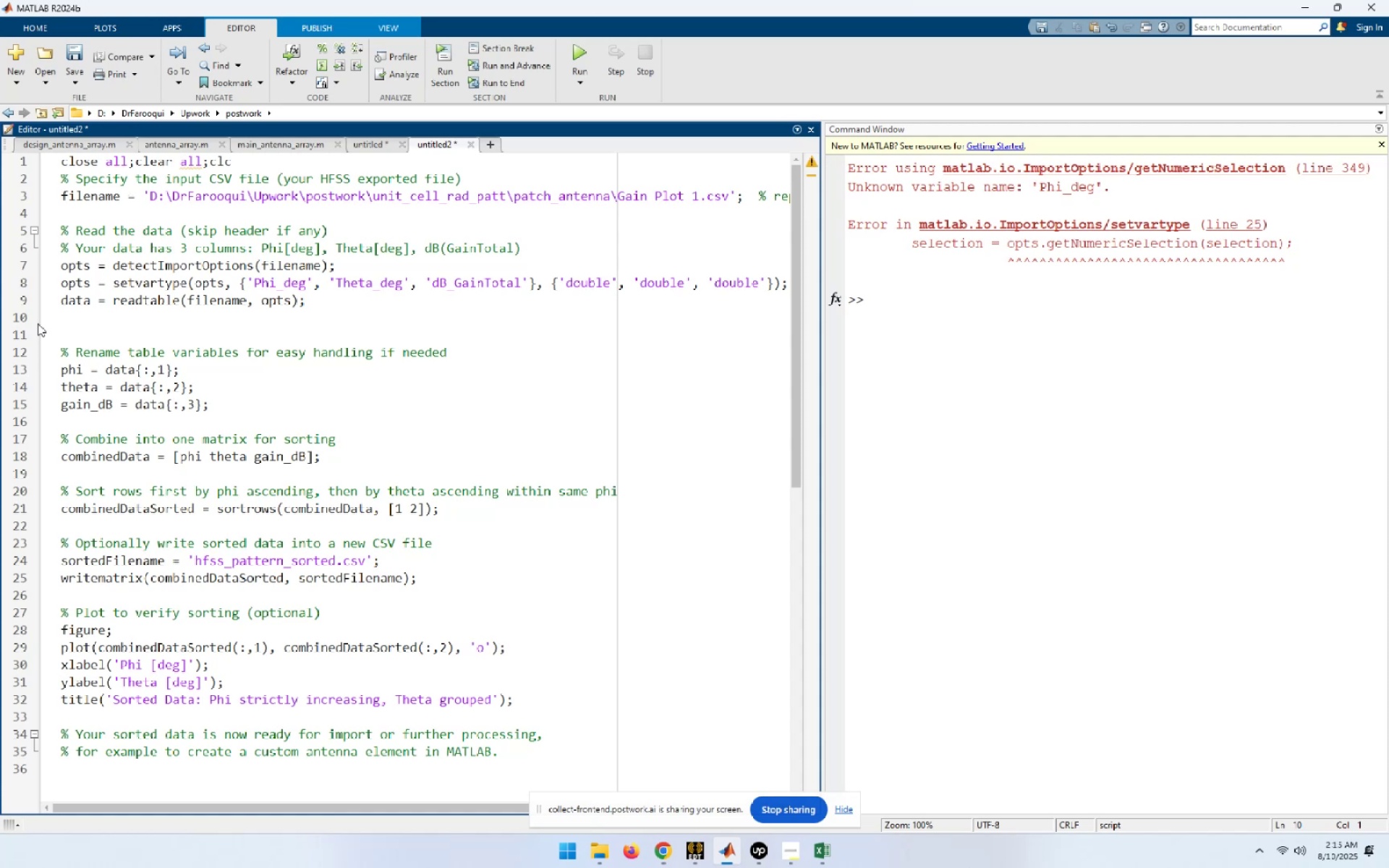 
key(Alt+Tab)
 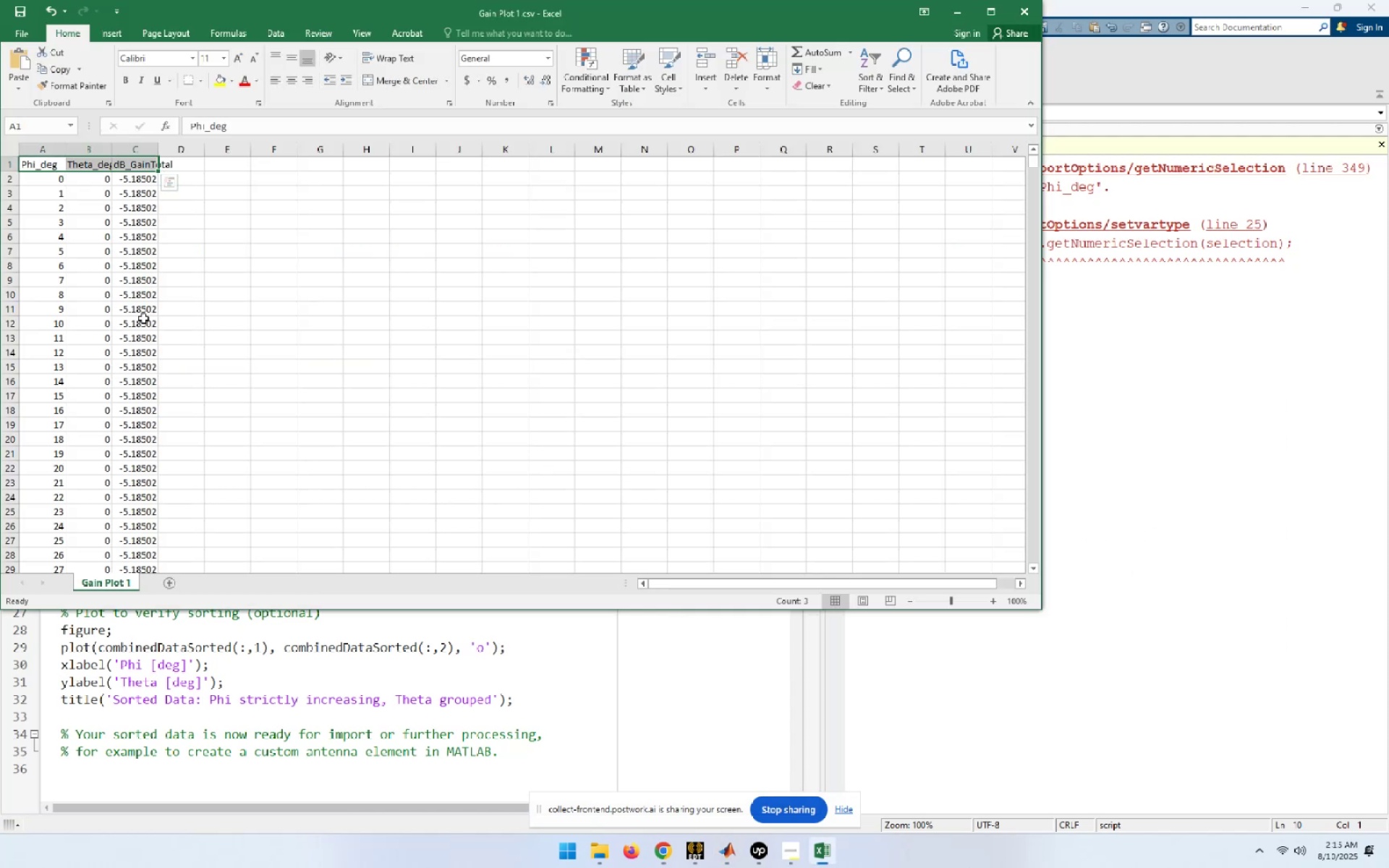 
left_click([247, 263])
 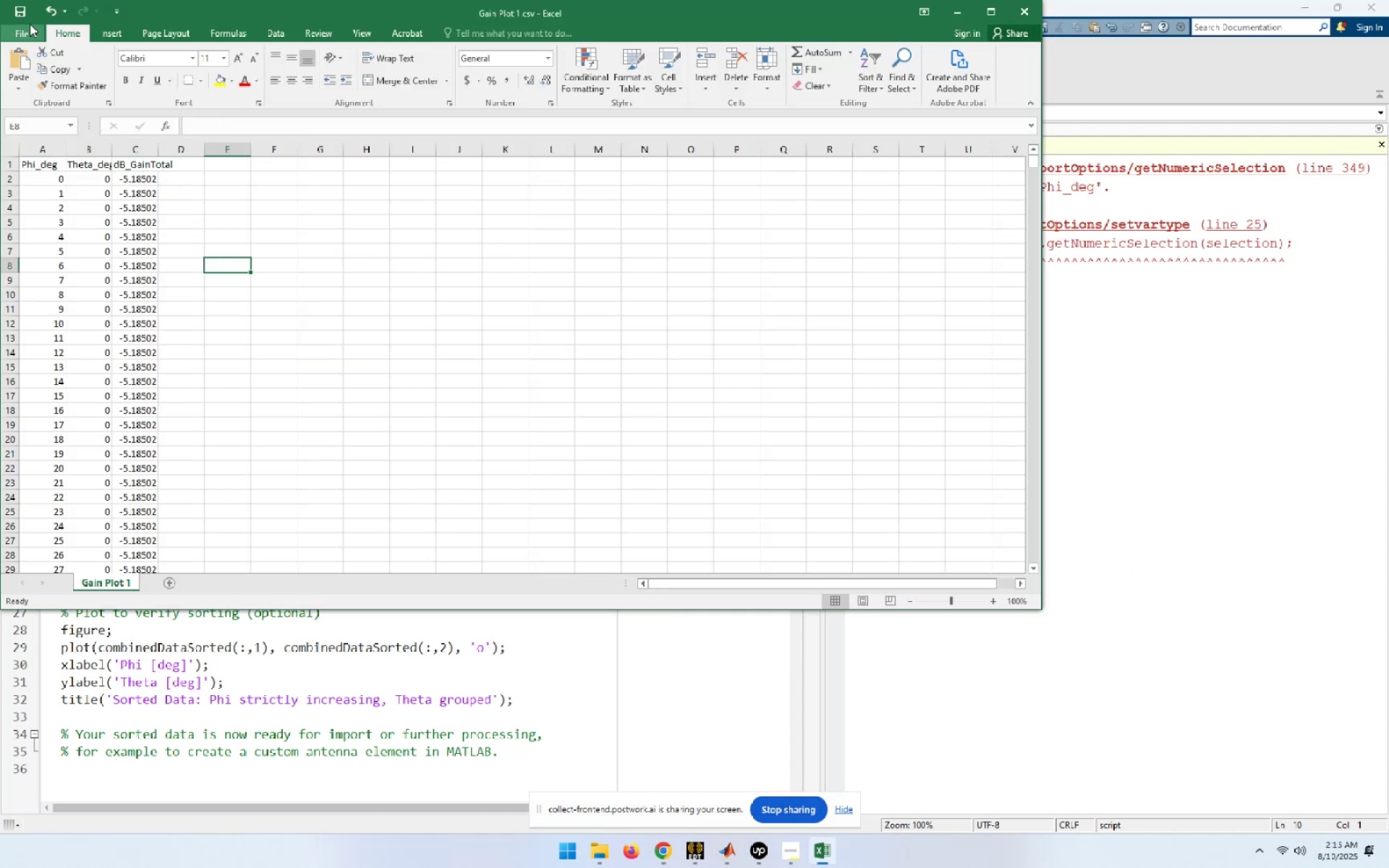 
left_click([20, 15])
 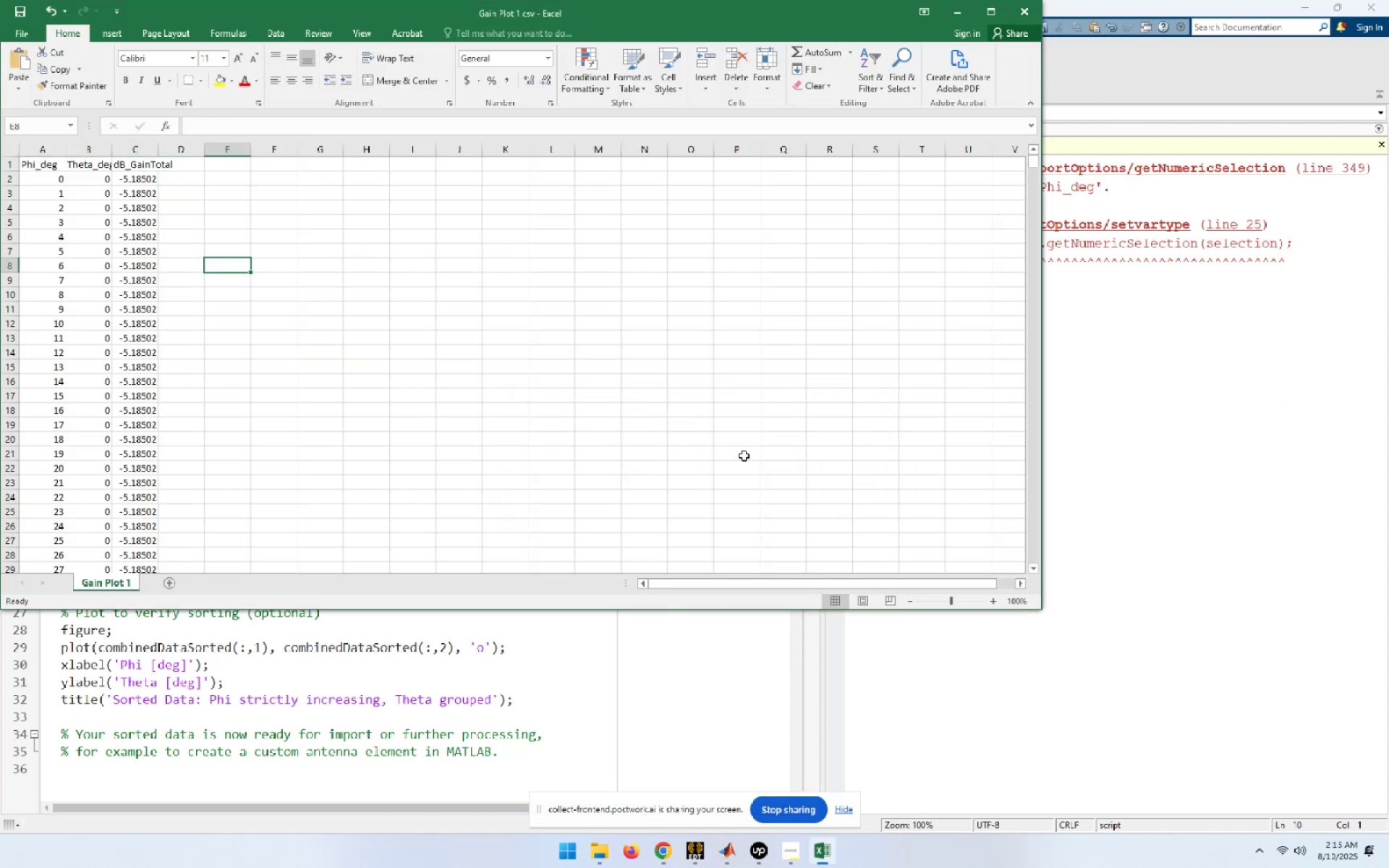 
left_click([1039, 9])
 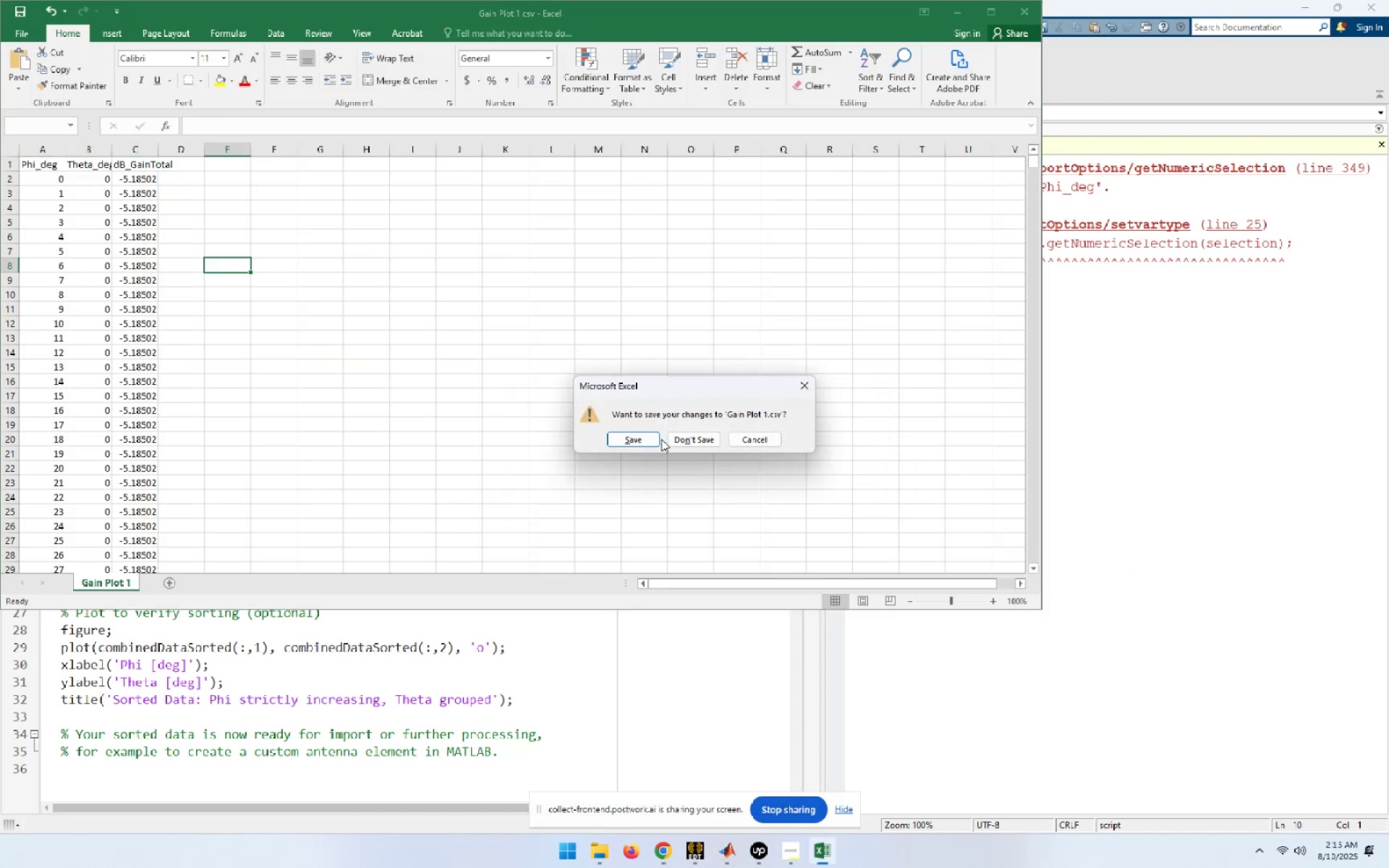 
left_click([648, 439])
 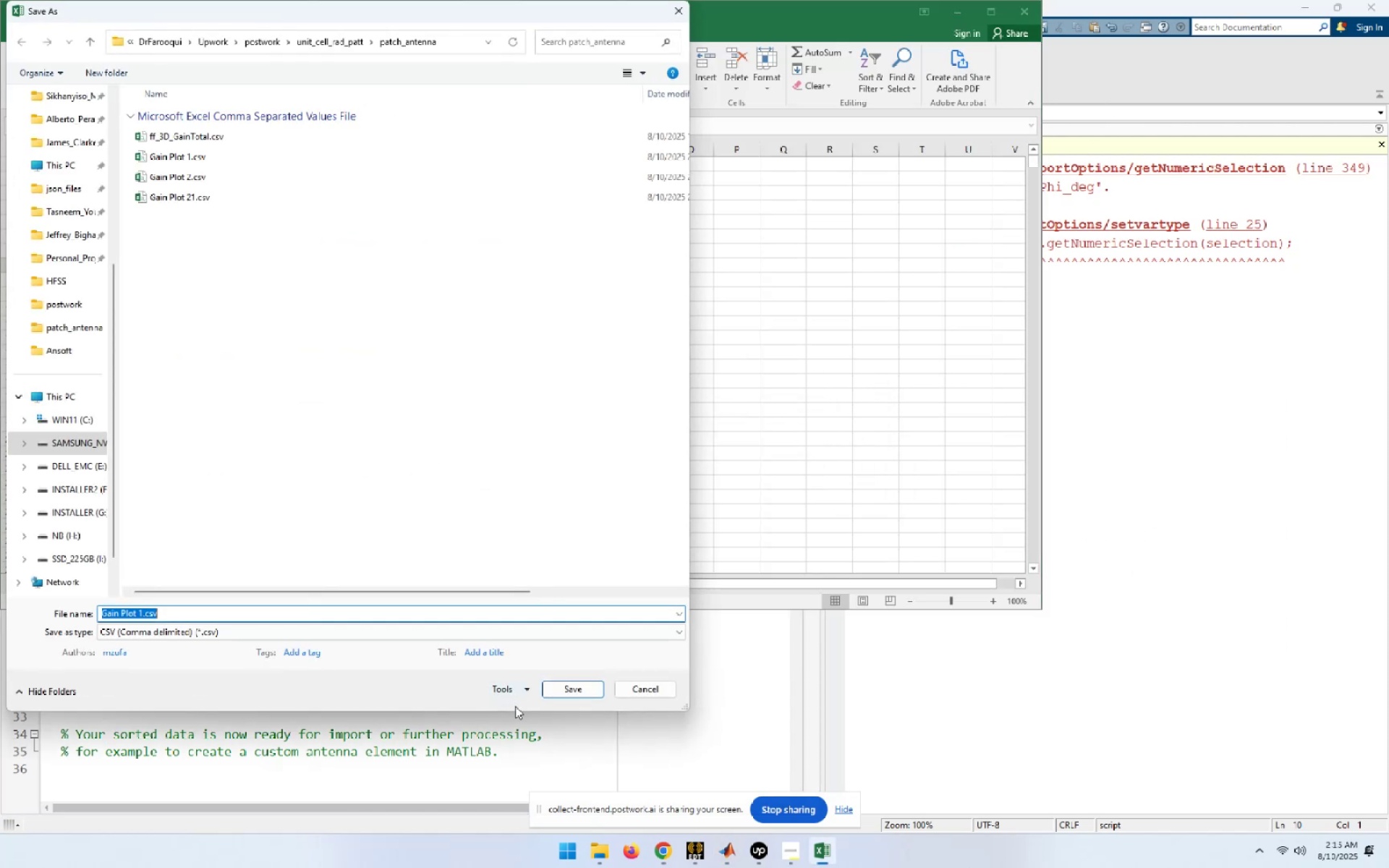 
left_click([568, 692])
 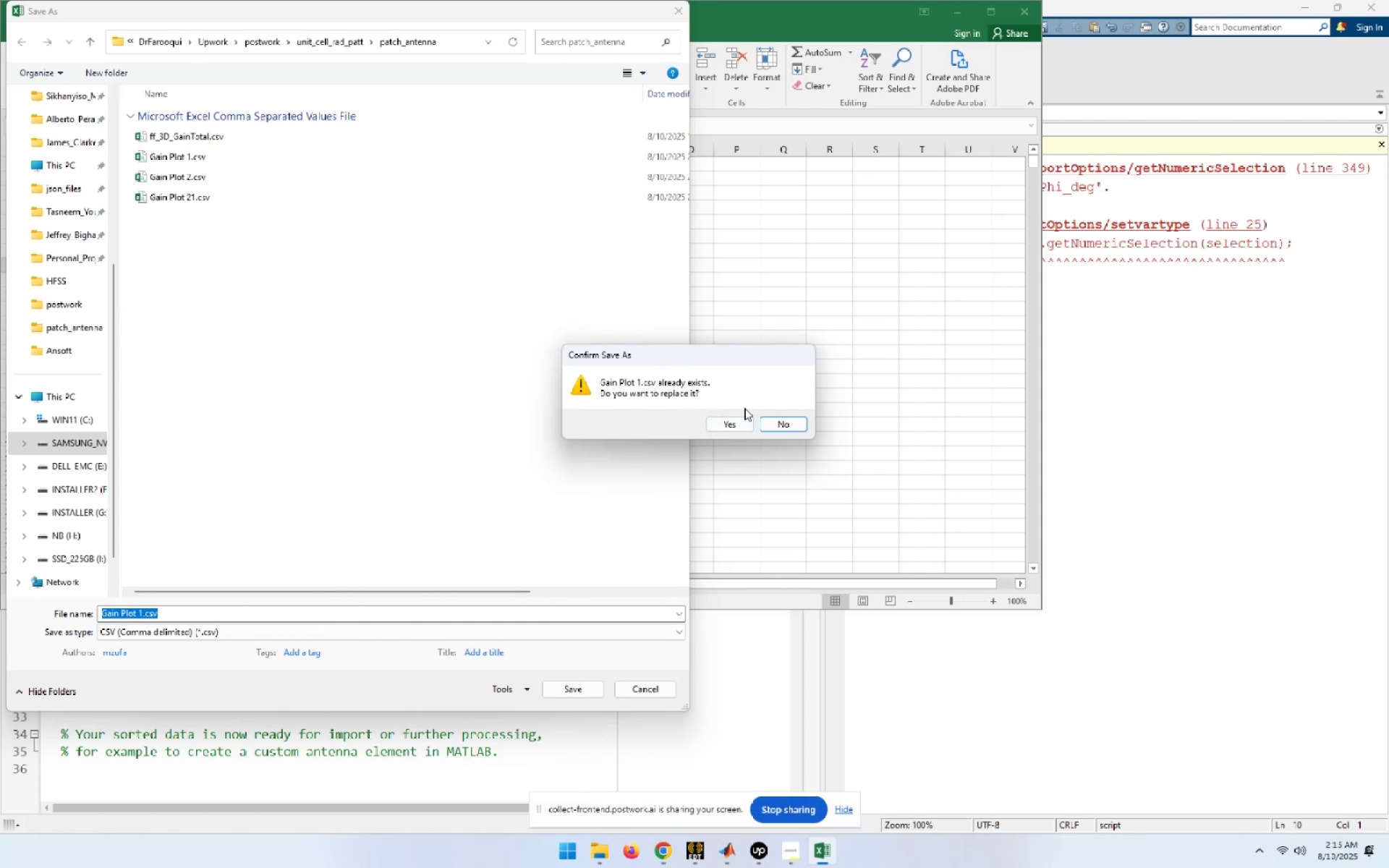 
double_click([740, 422])
 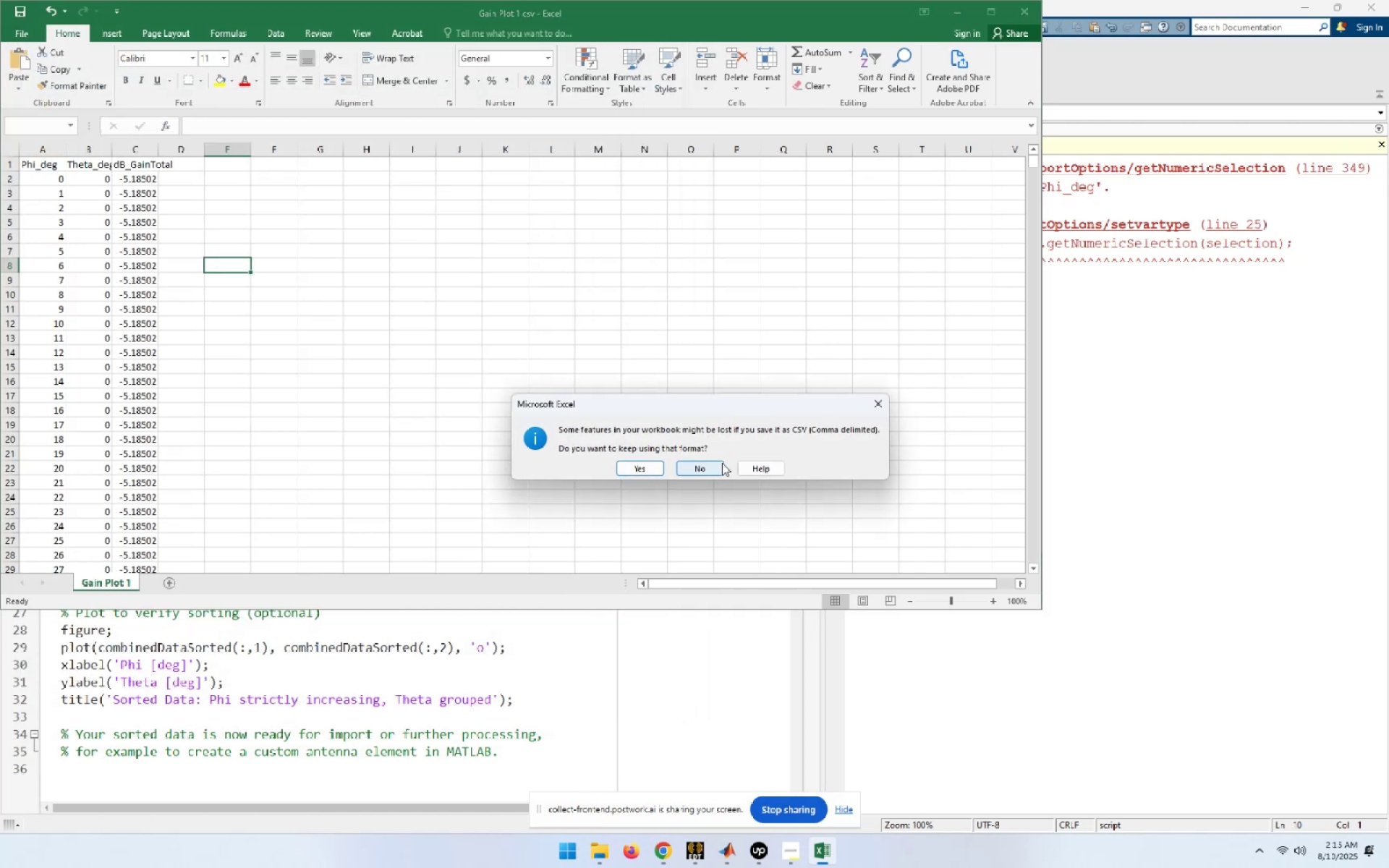 
left_click([702, 467])
 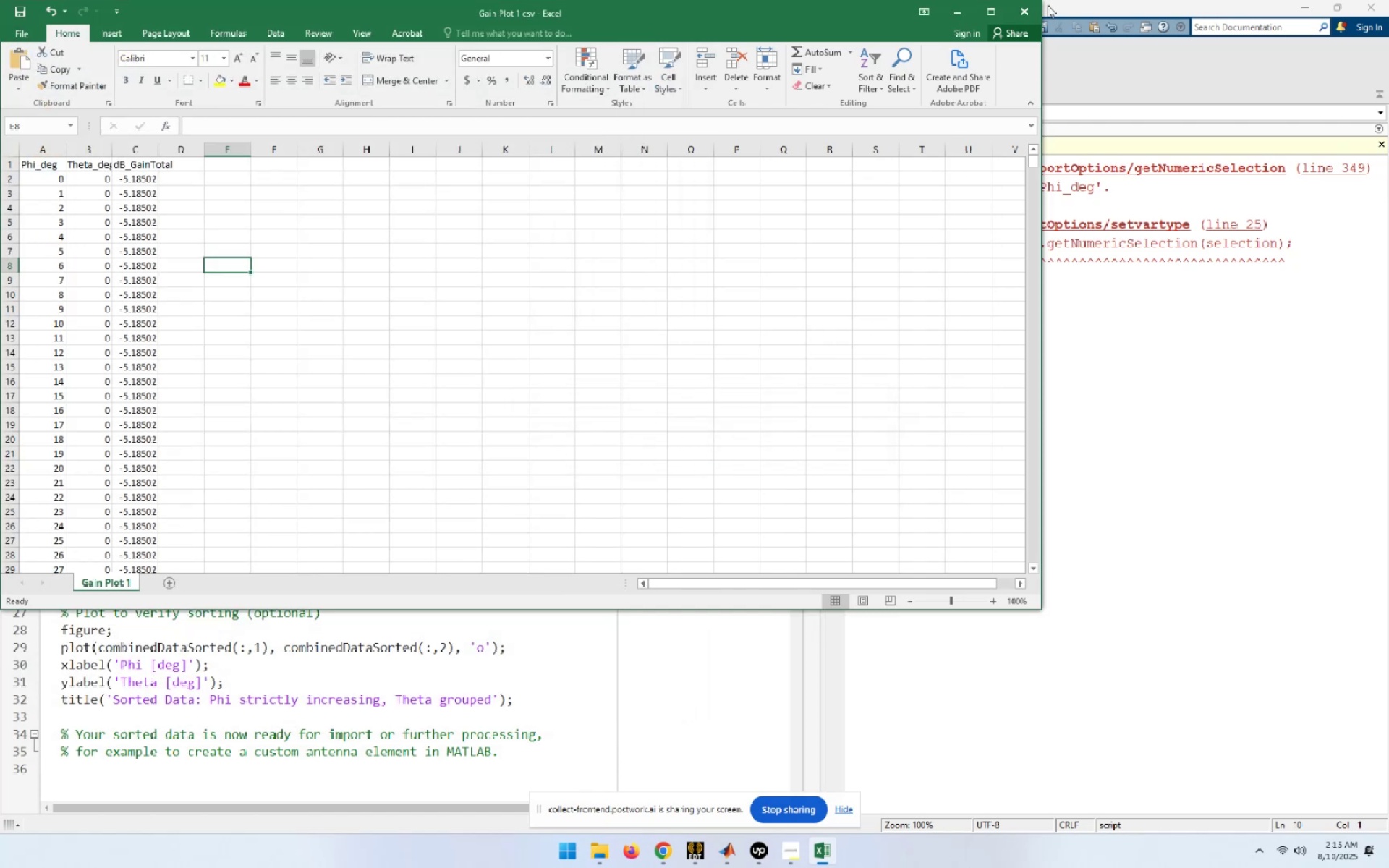 
left_click([1033, 14])
 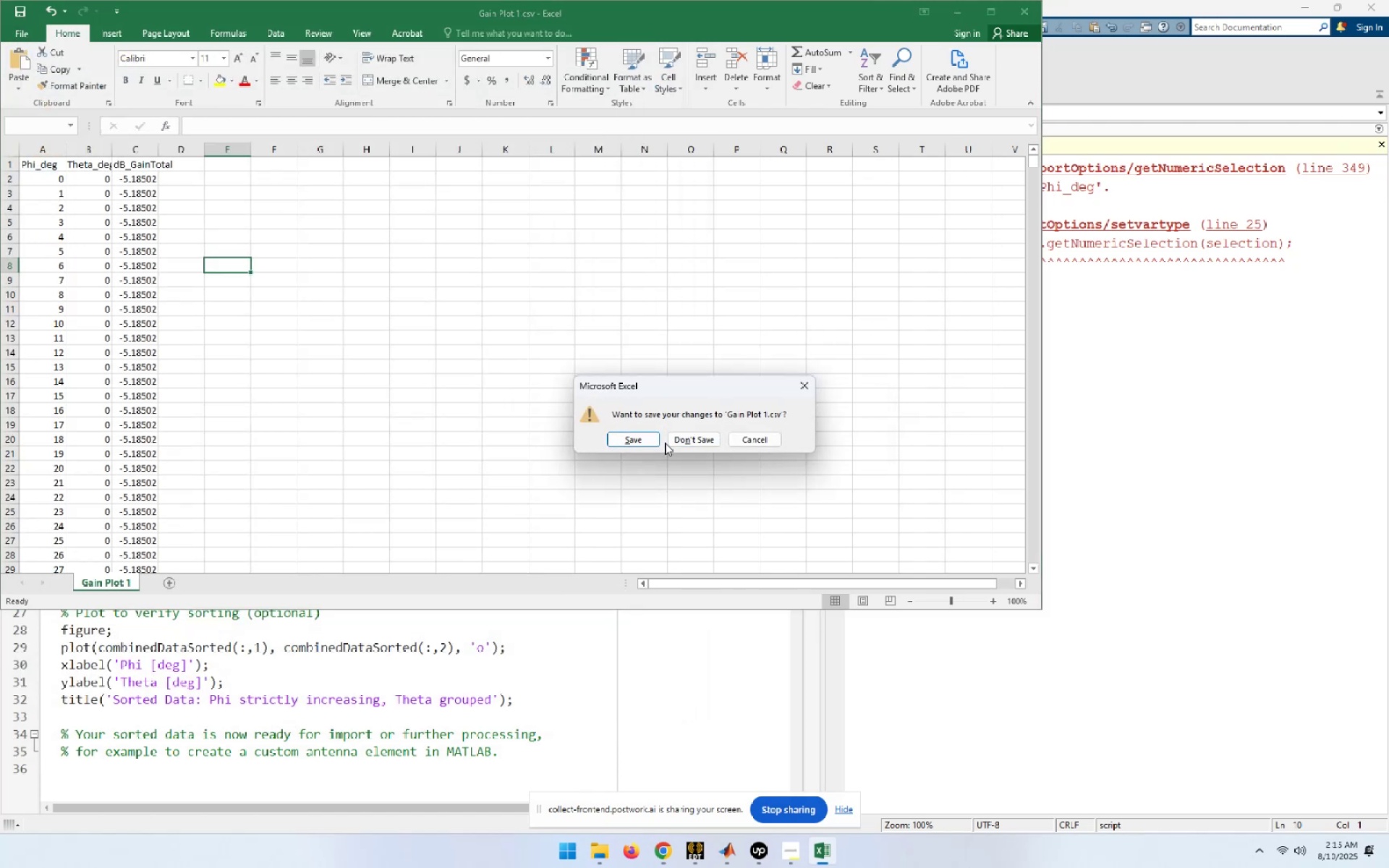 
left_click([634, 443])
 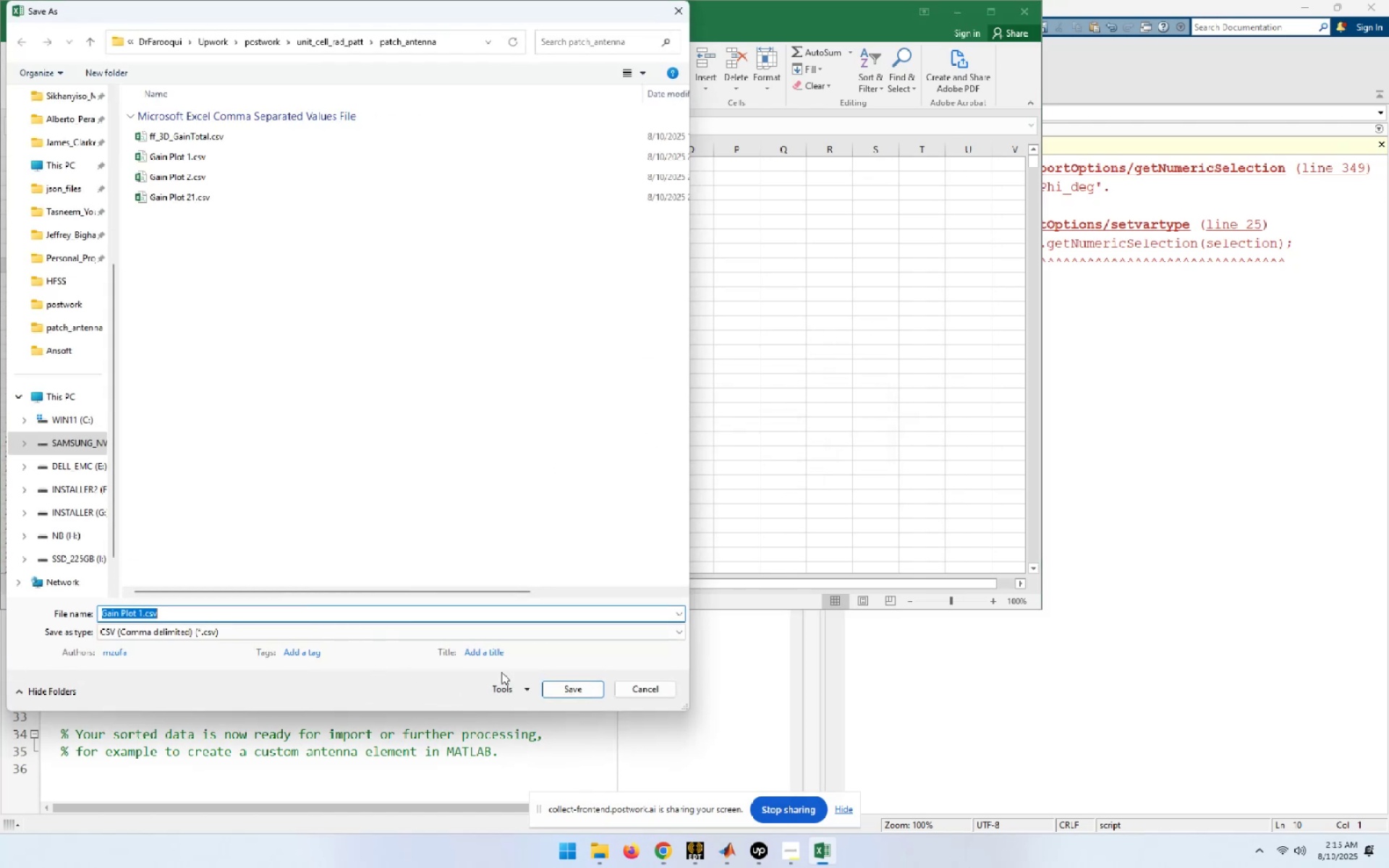 
left_click([554, 691])
 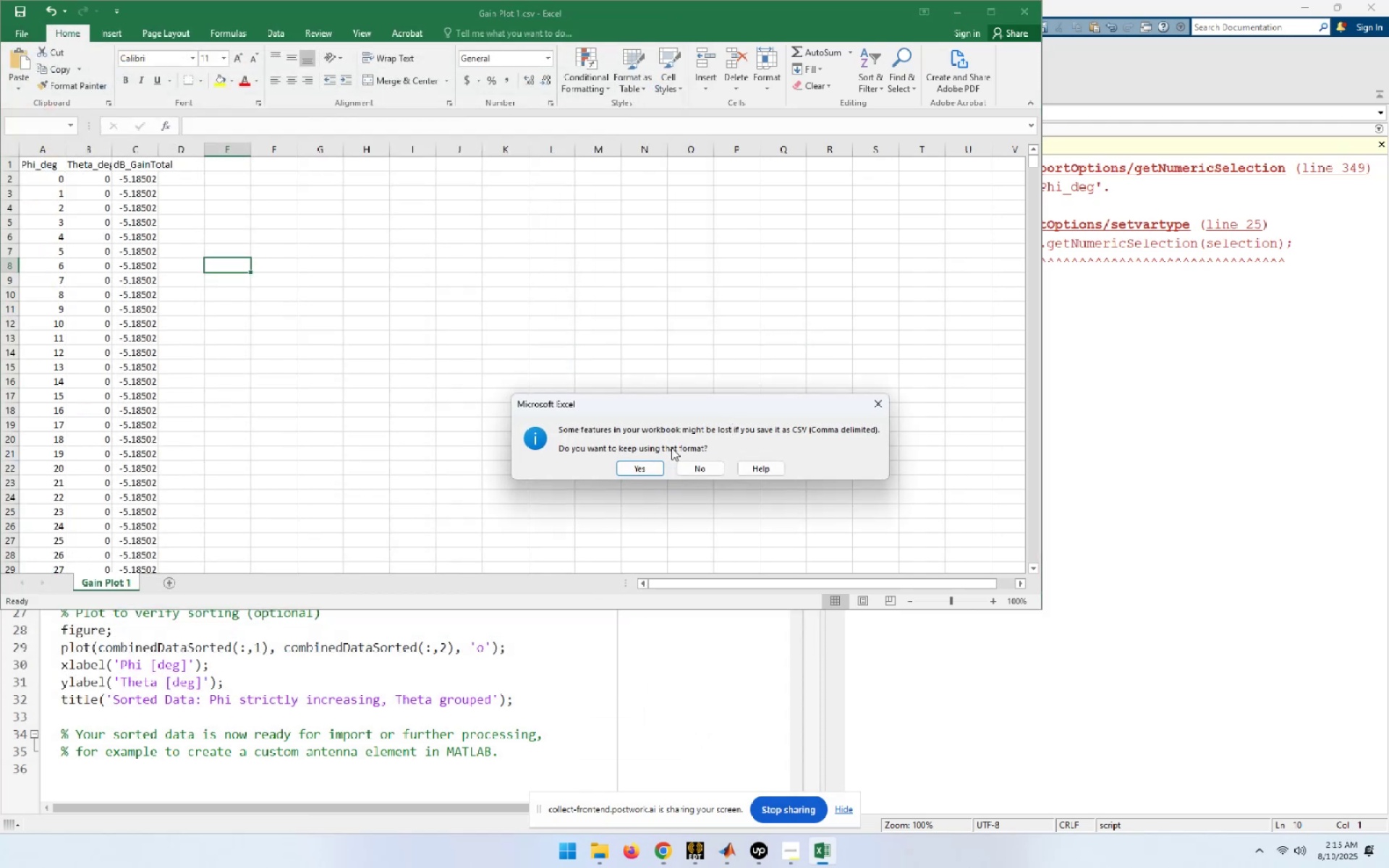 
wait(9.03)
 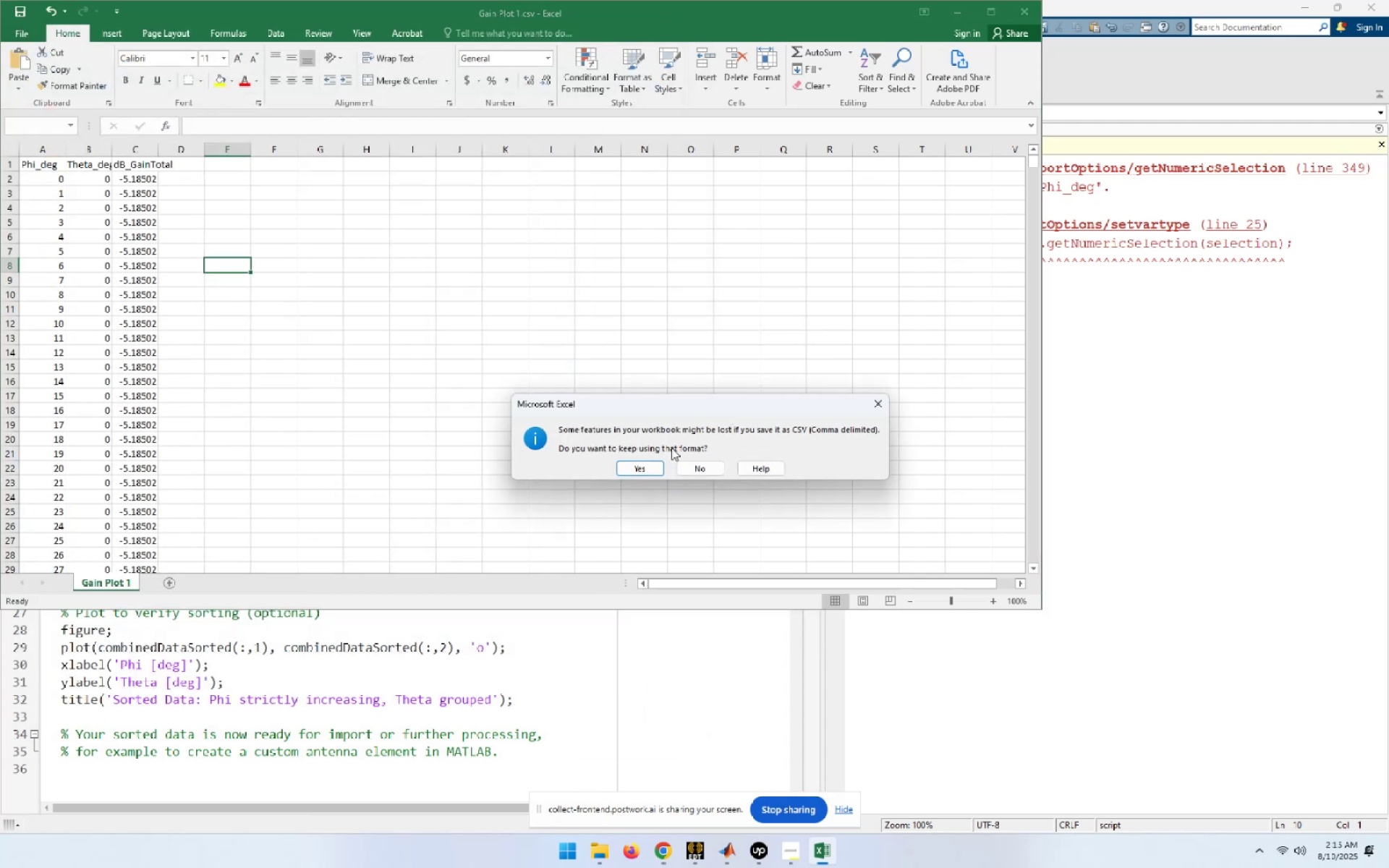 
left_click([699, 462])
 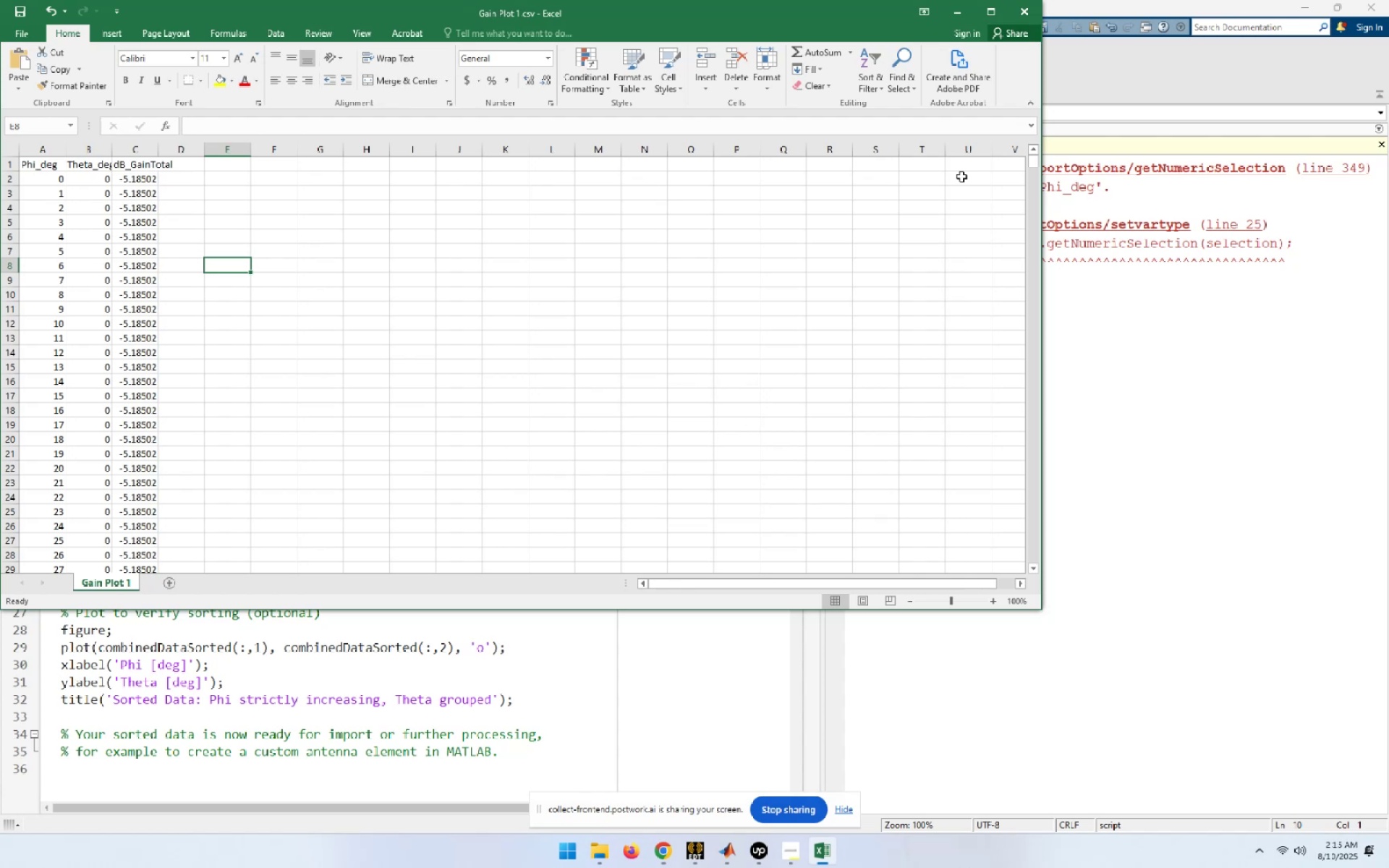 
left_click([1029, 16])
 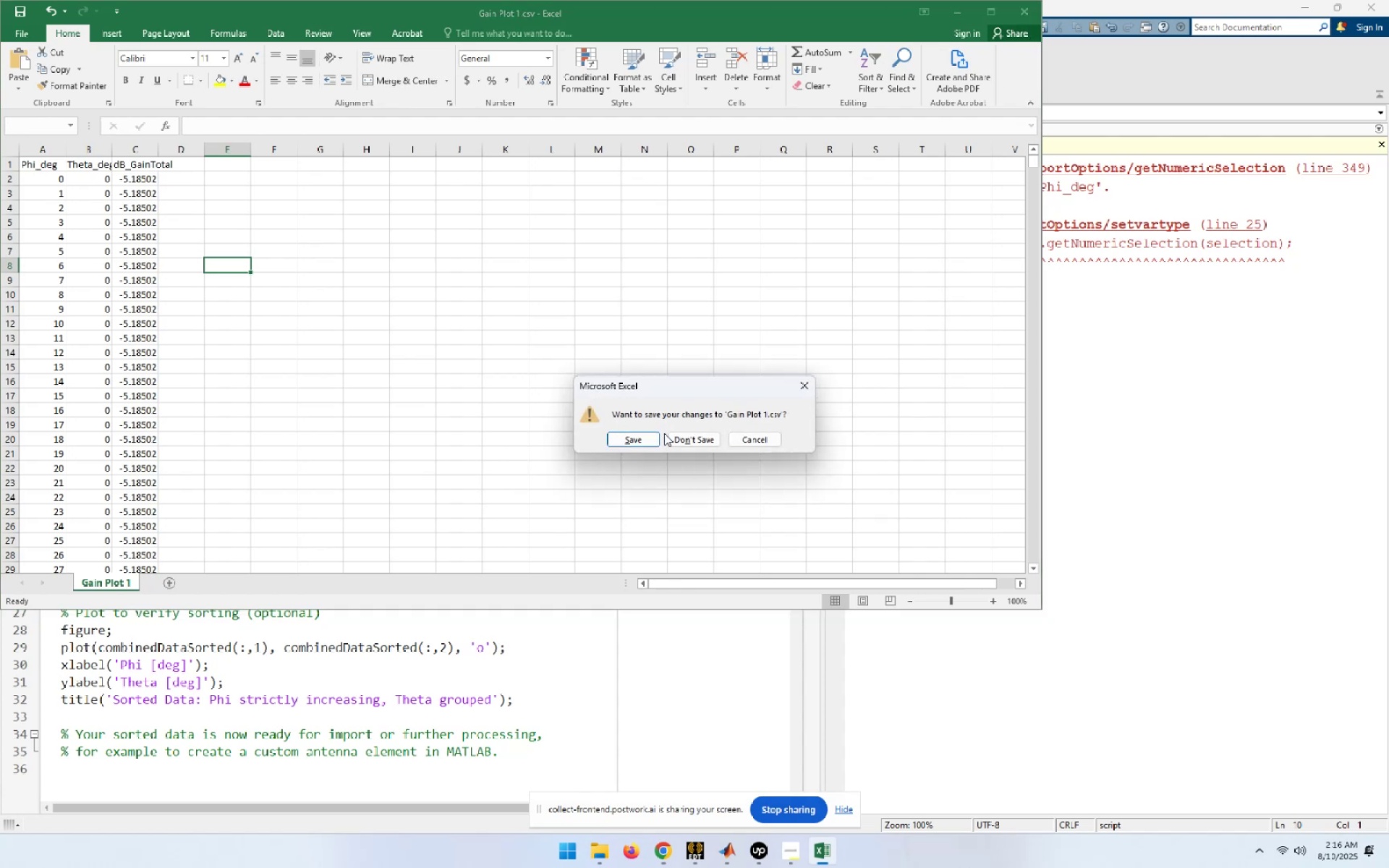 
left_click([643, 434])
 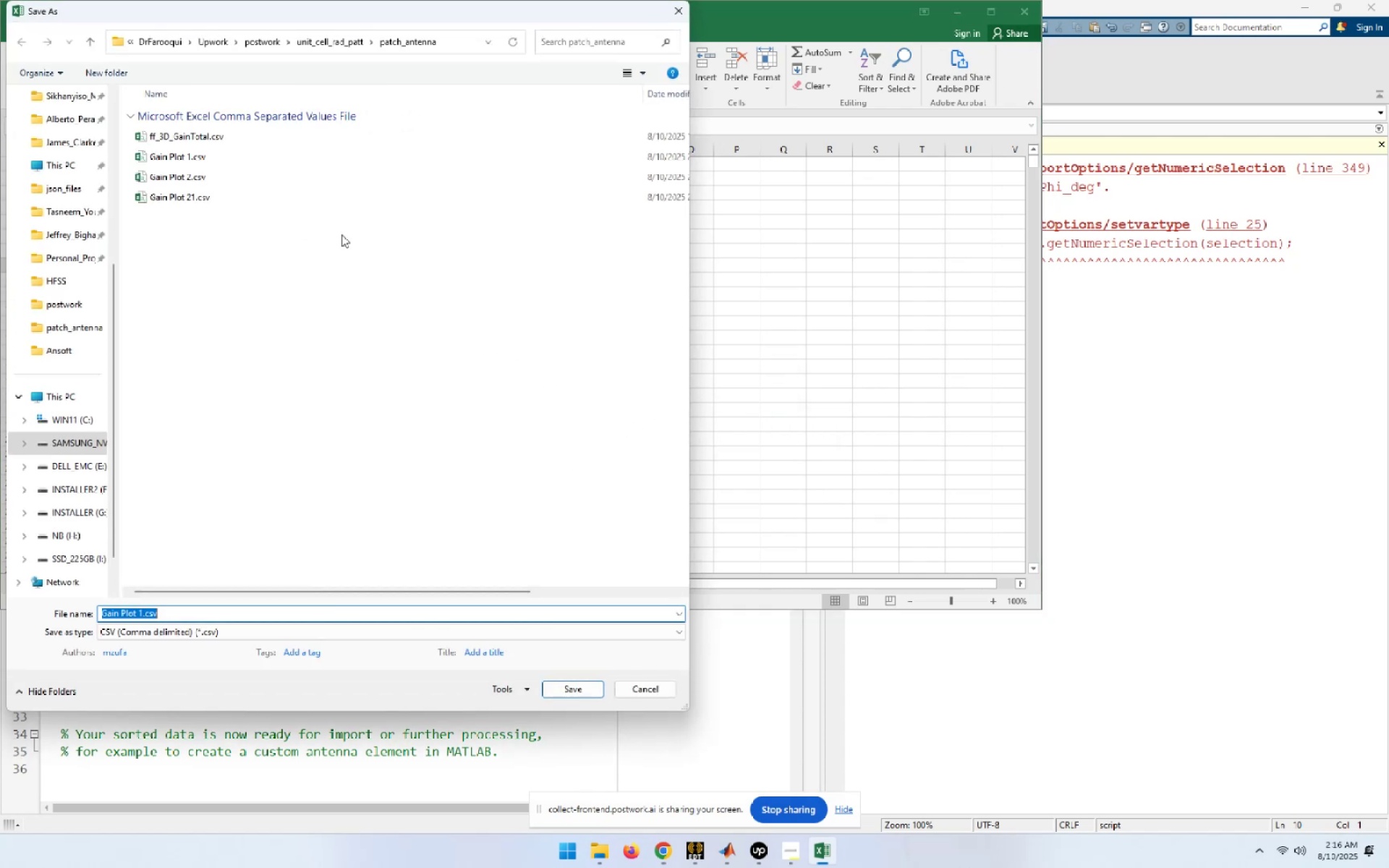 
left_click([169, 203])
 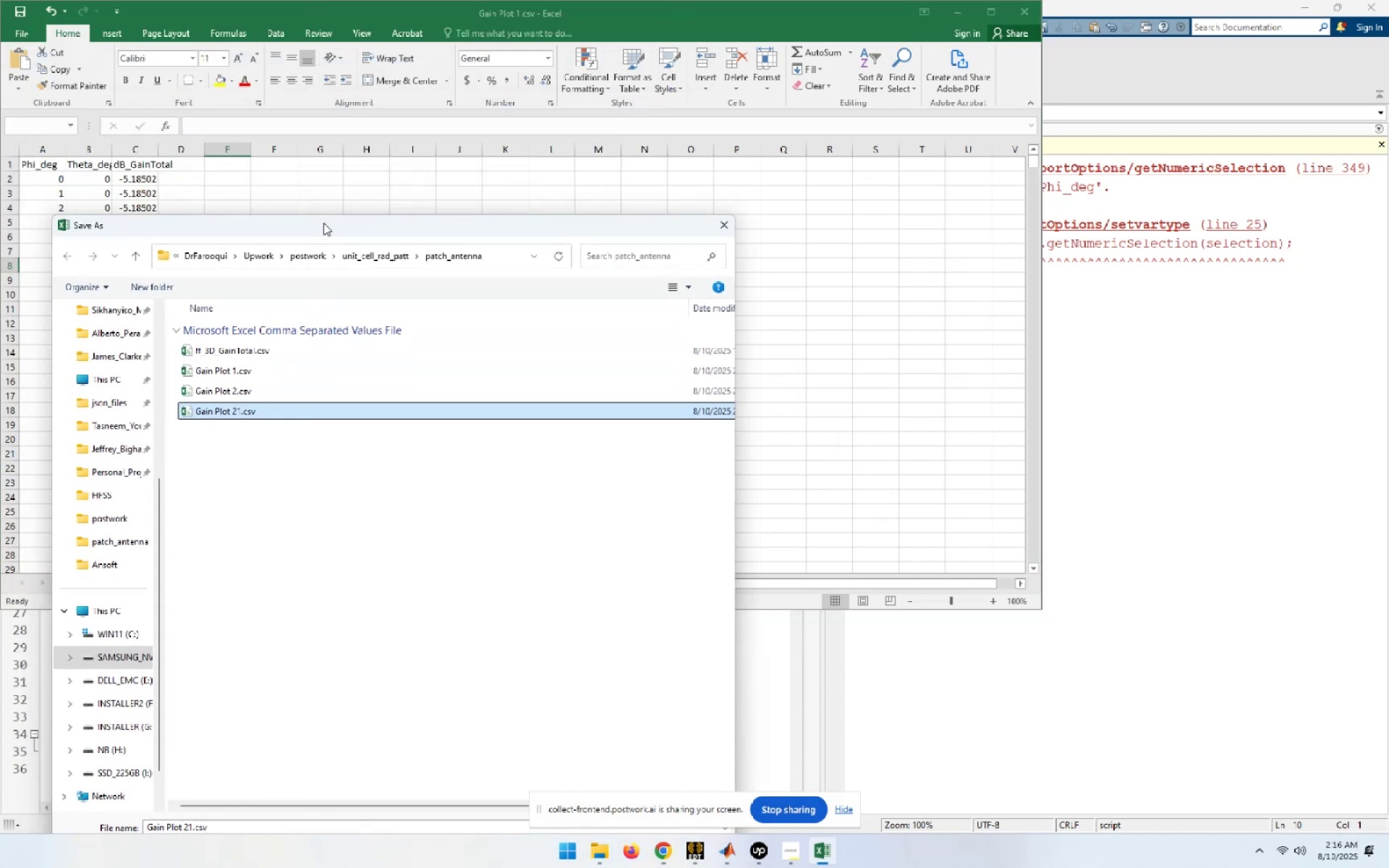 
wait(6.36)
 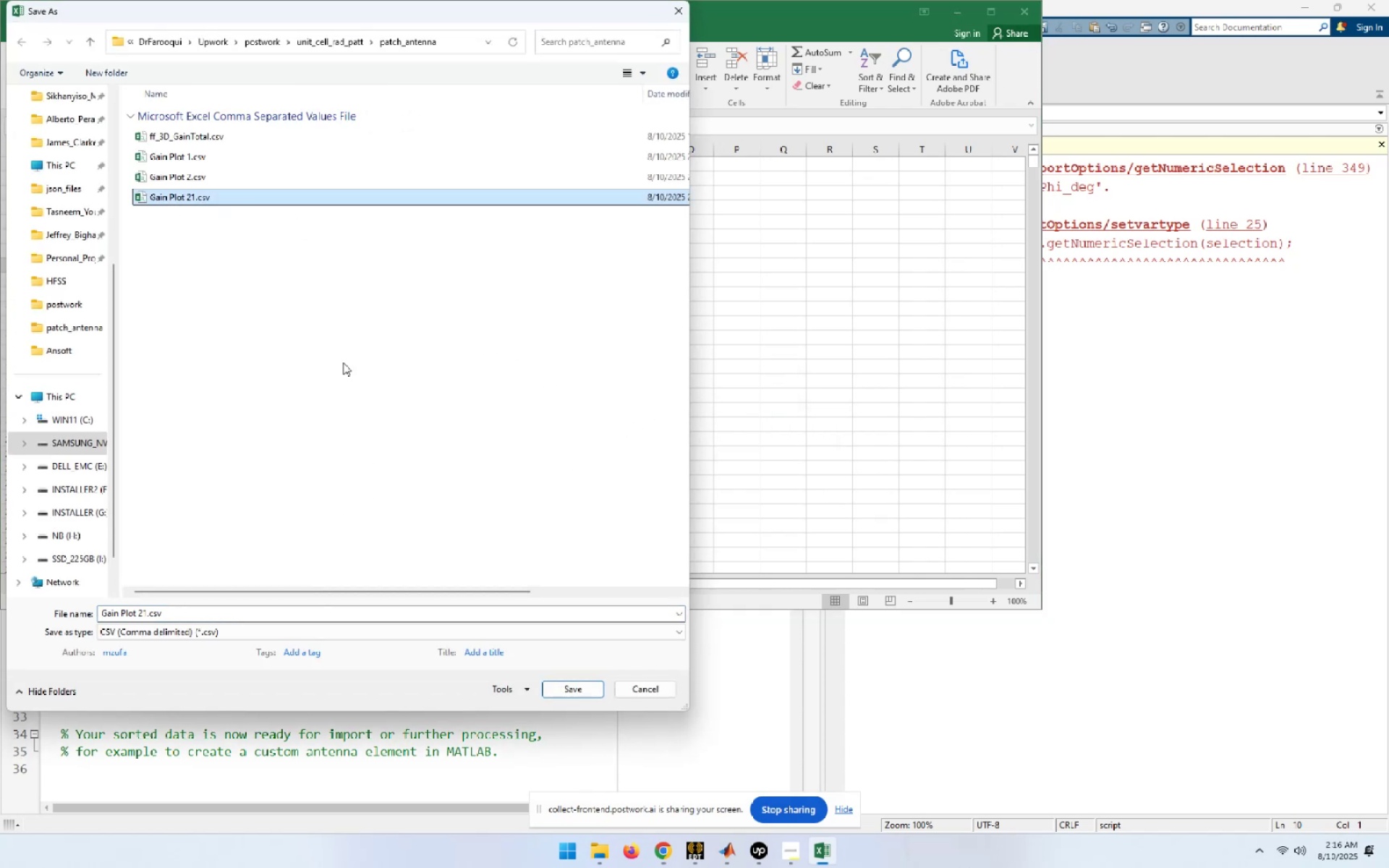 
left_click([247, 223])
 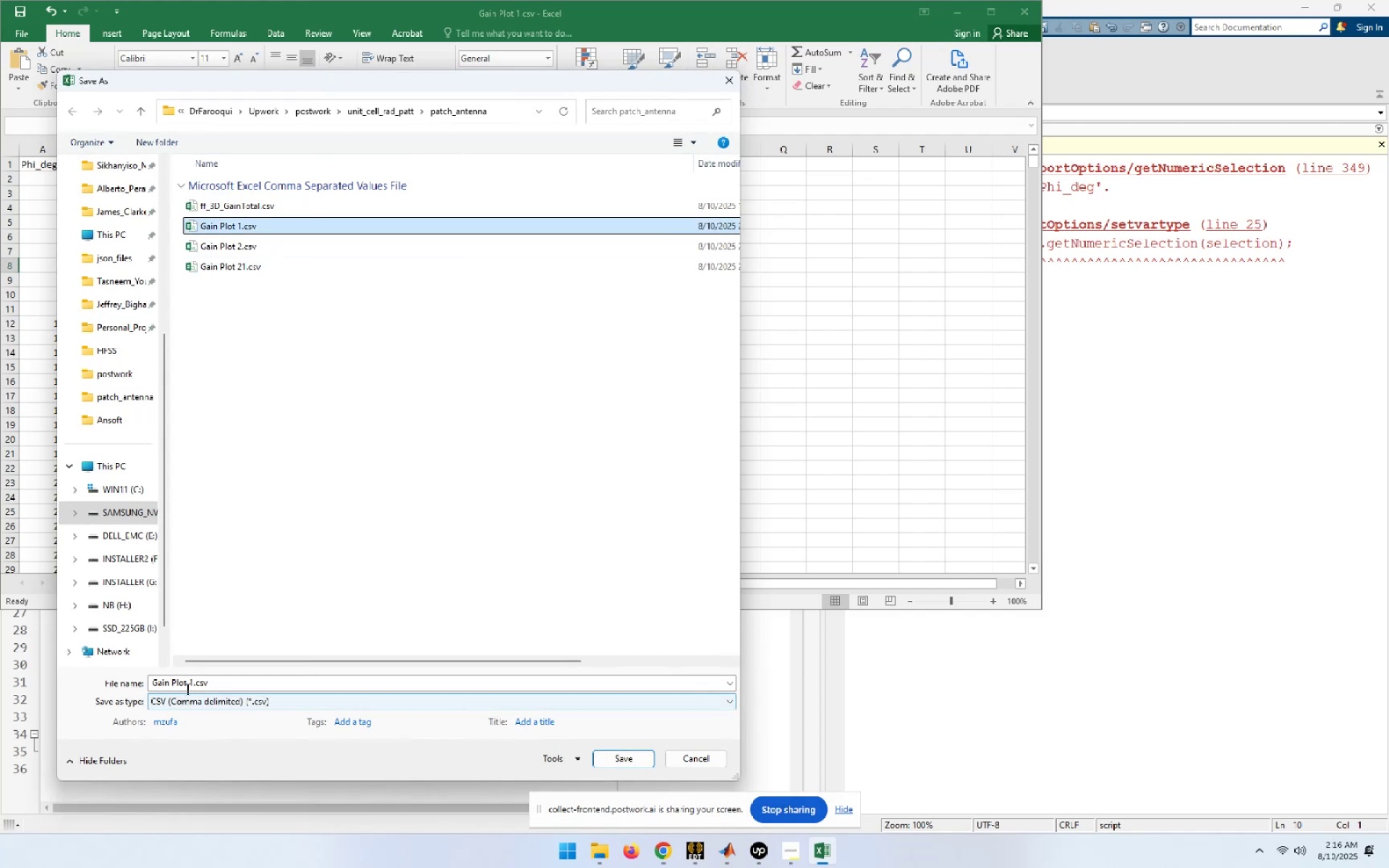 
left_click([188, 681])
 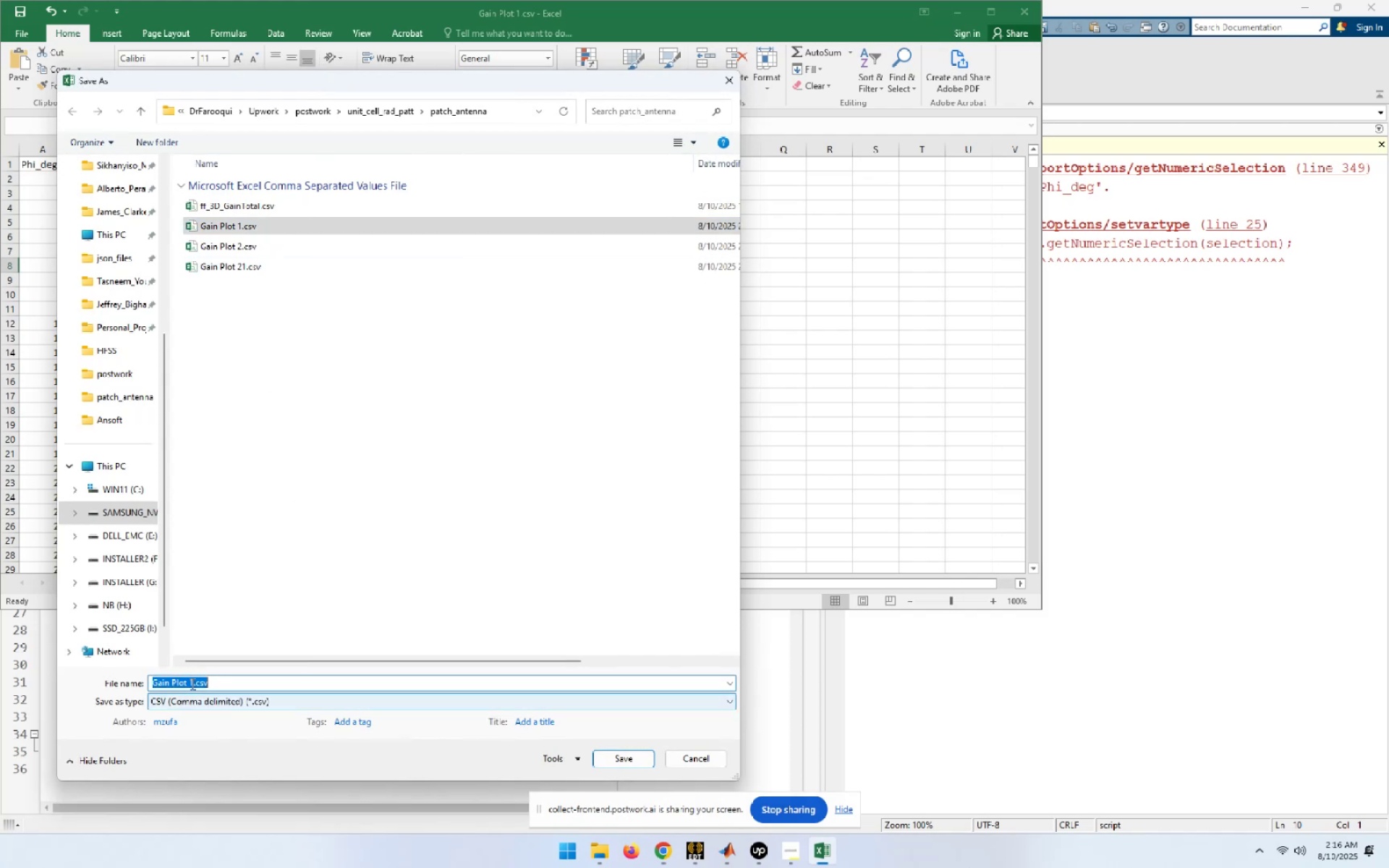 
left_click([190, 681])
 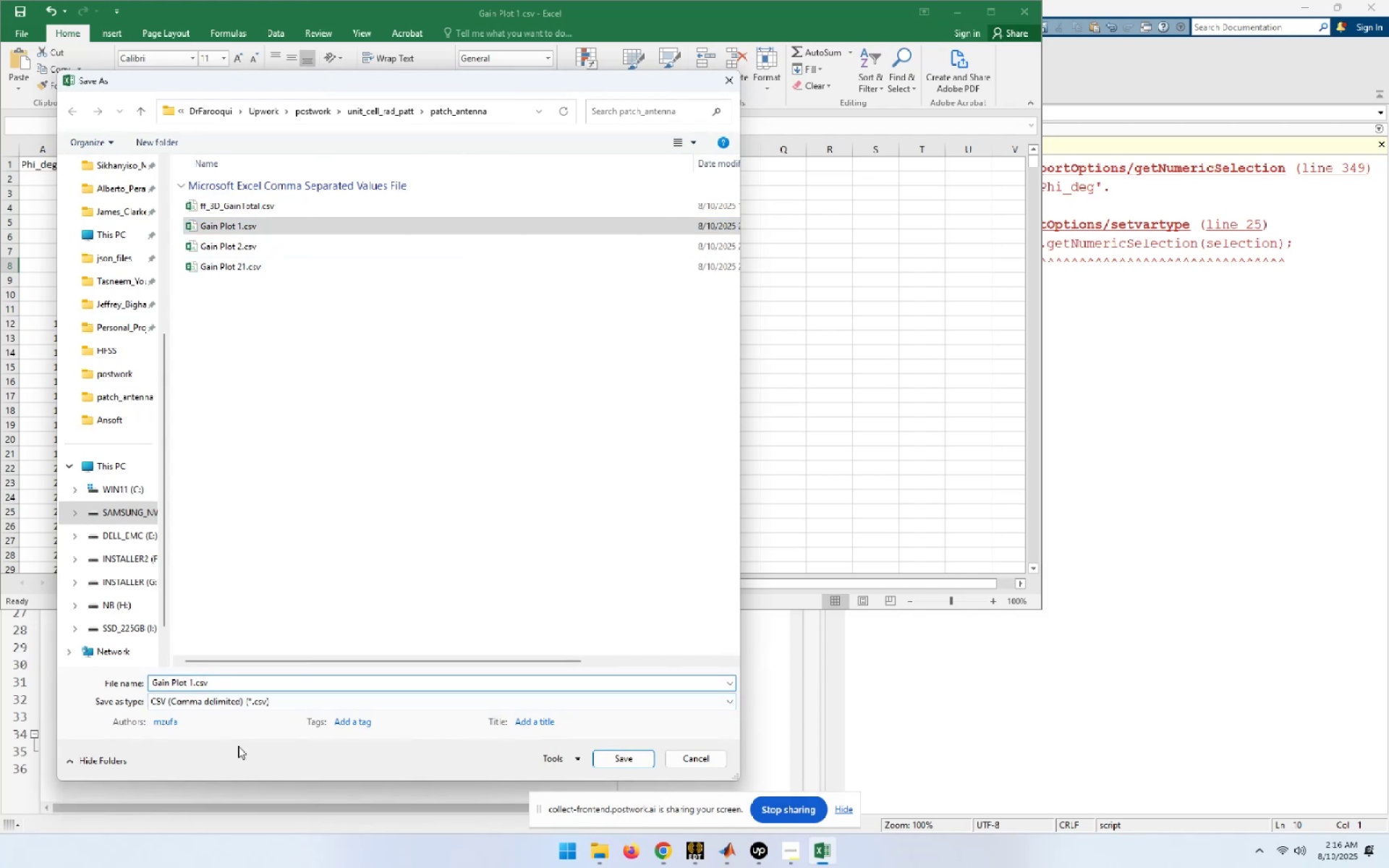 
key(1)
 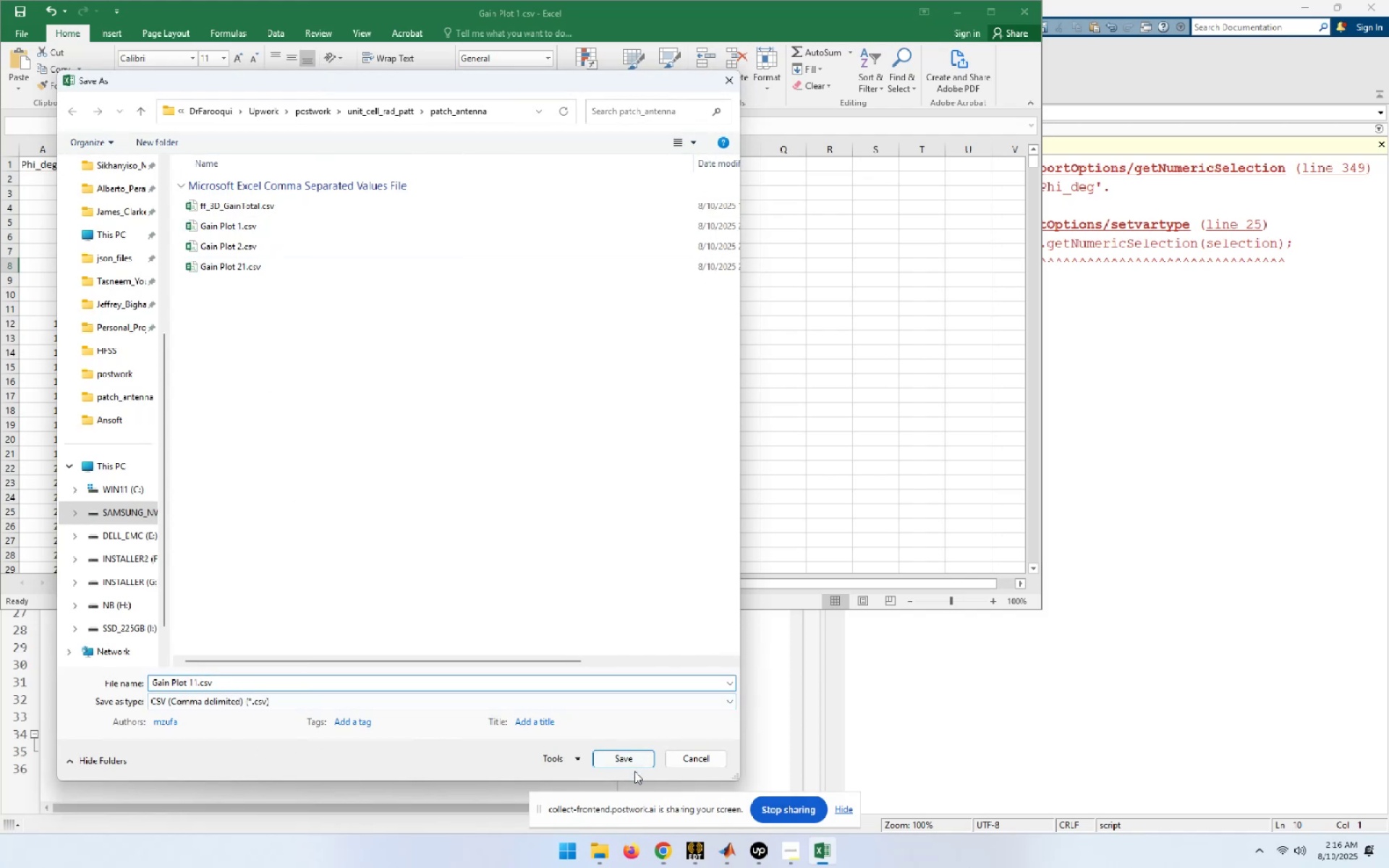 
double_click([638, 764])
 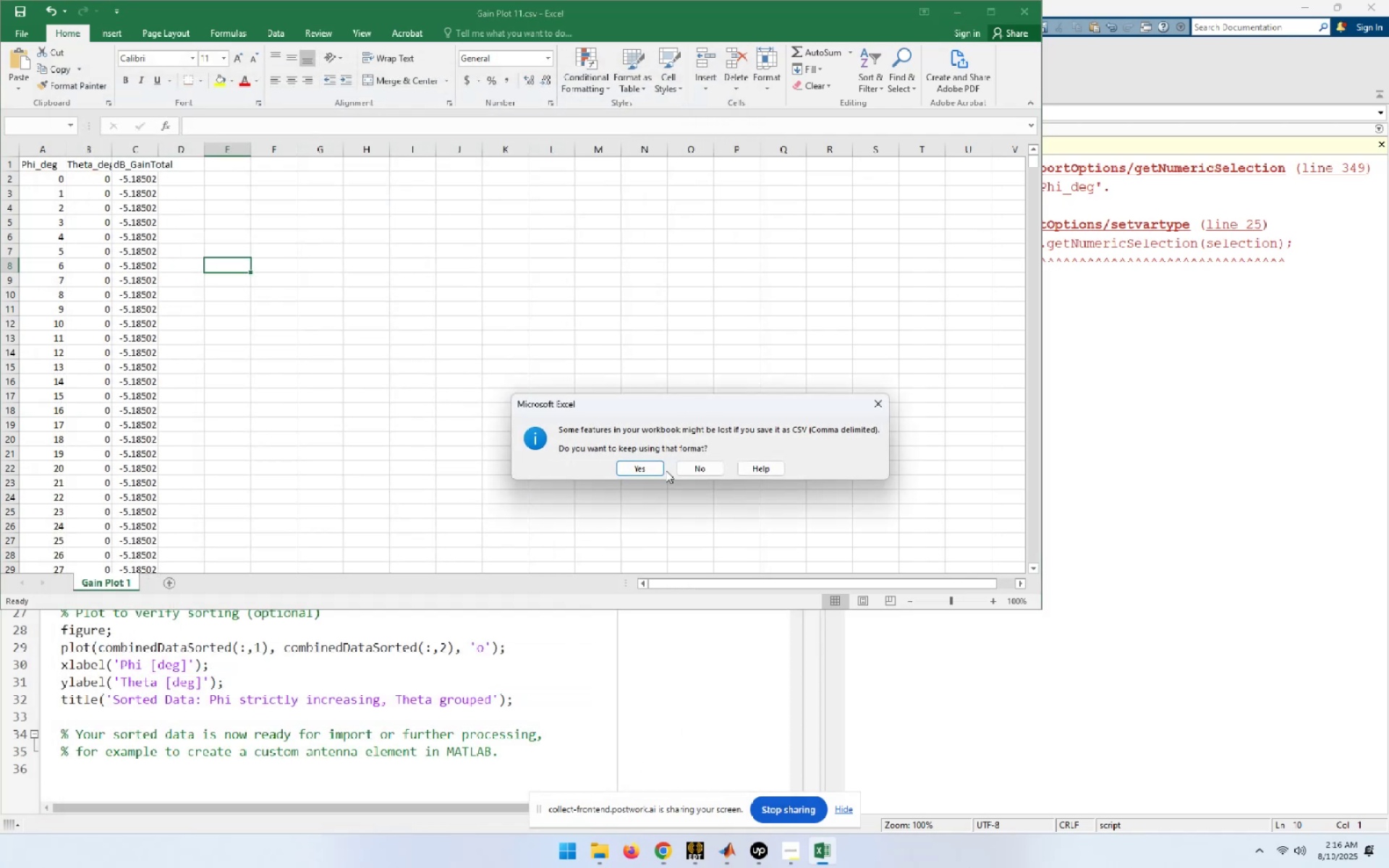 
left_click([637, 473])
 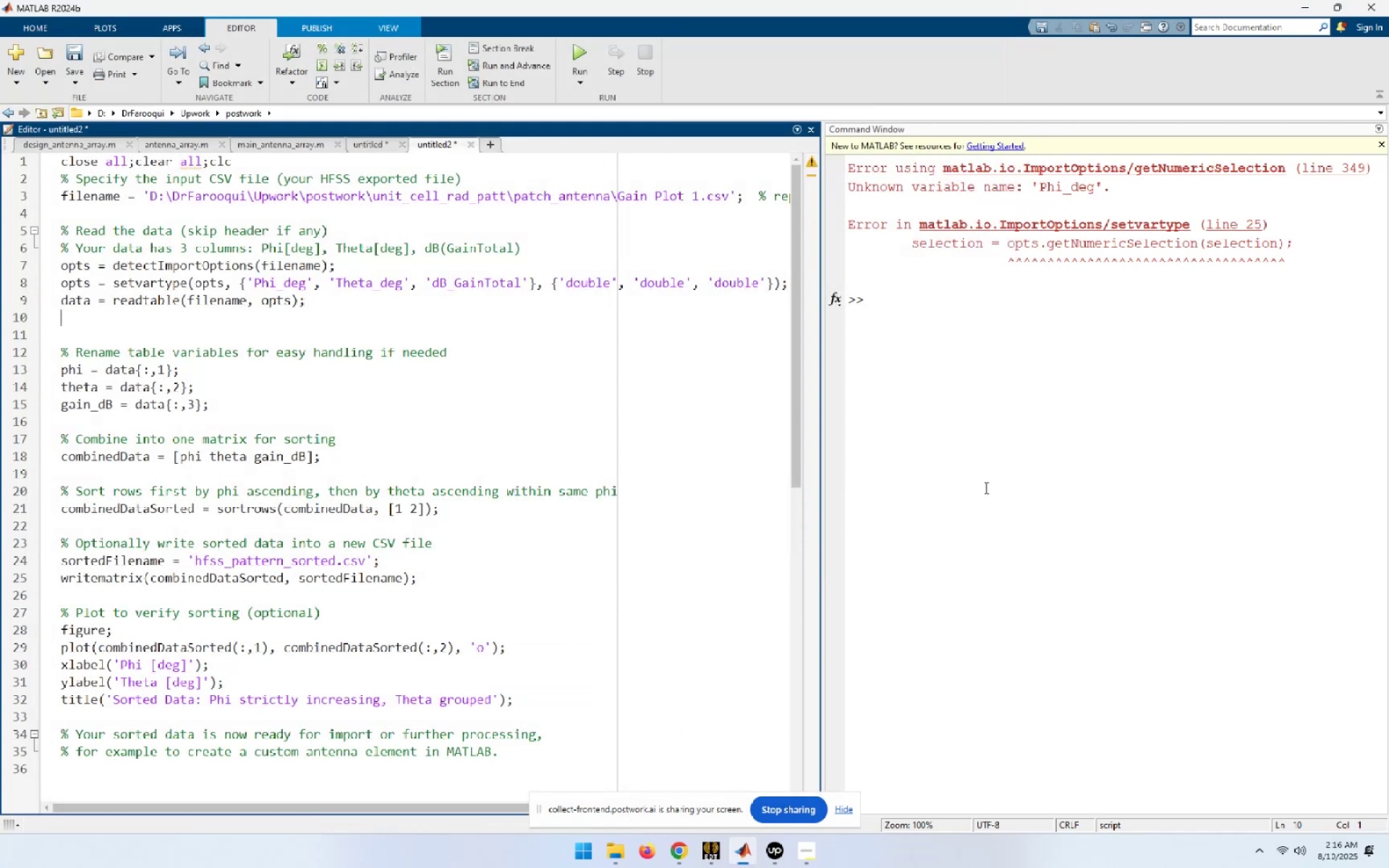 
key(Alt+AltLeft)
 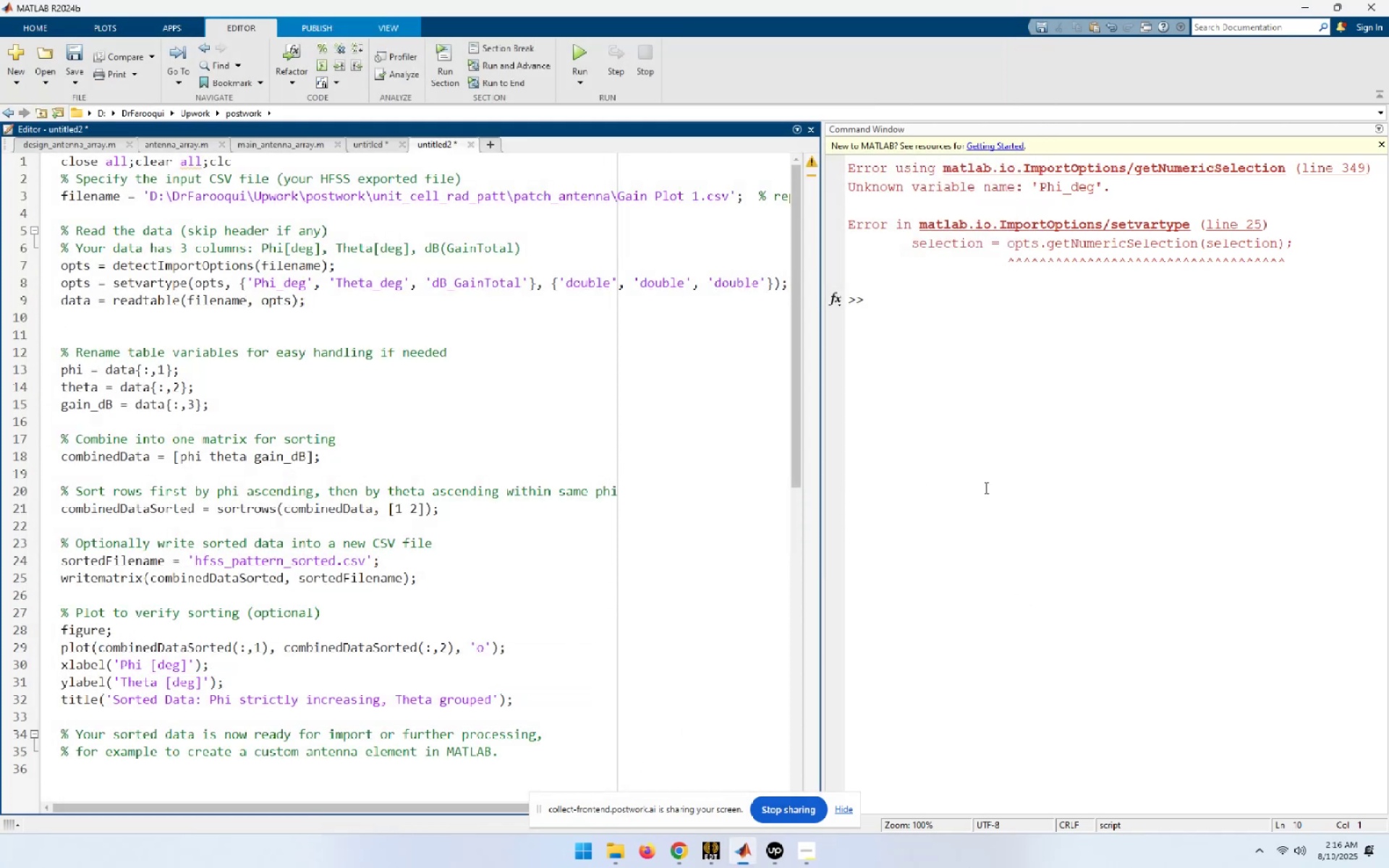 
key(Alt+Tab)
 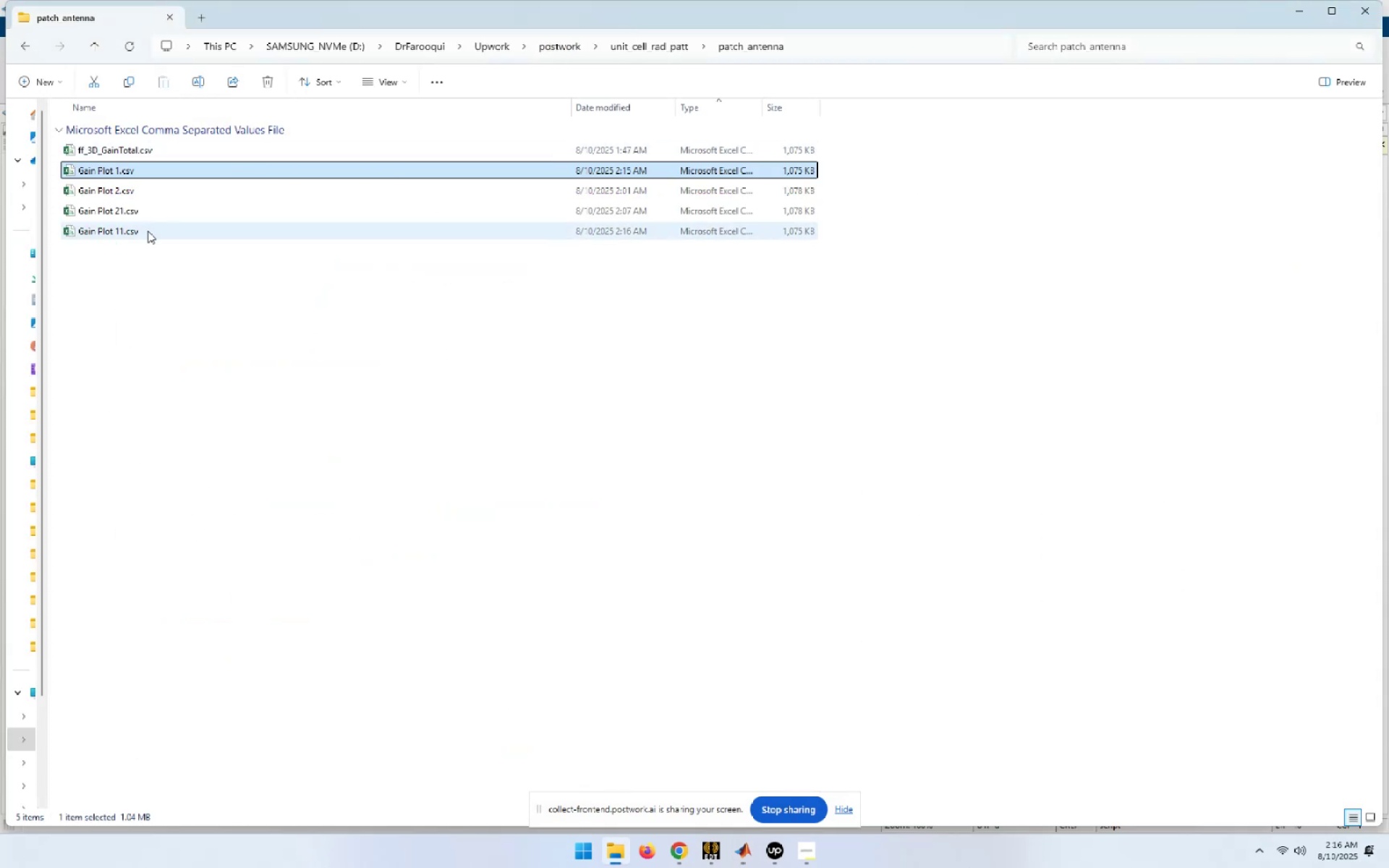 
left_click([132, 234])
 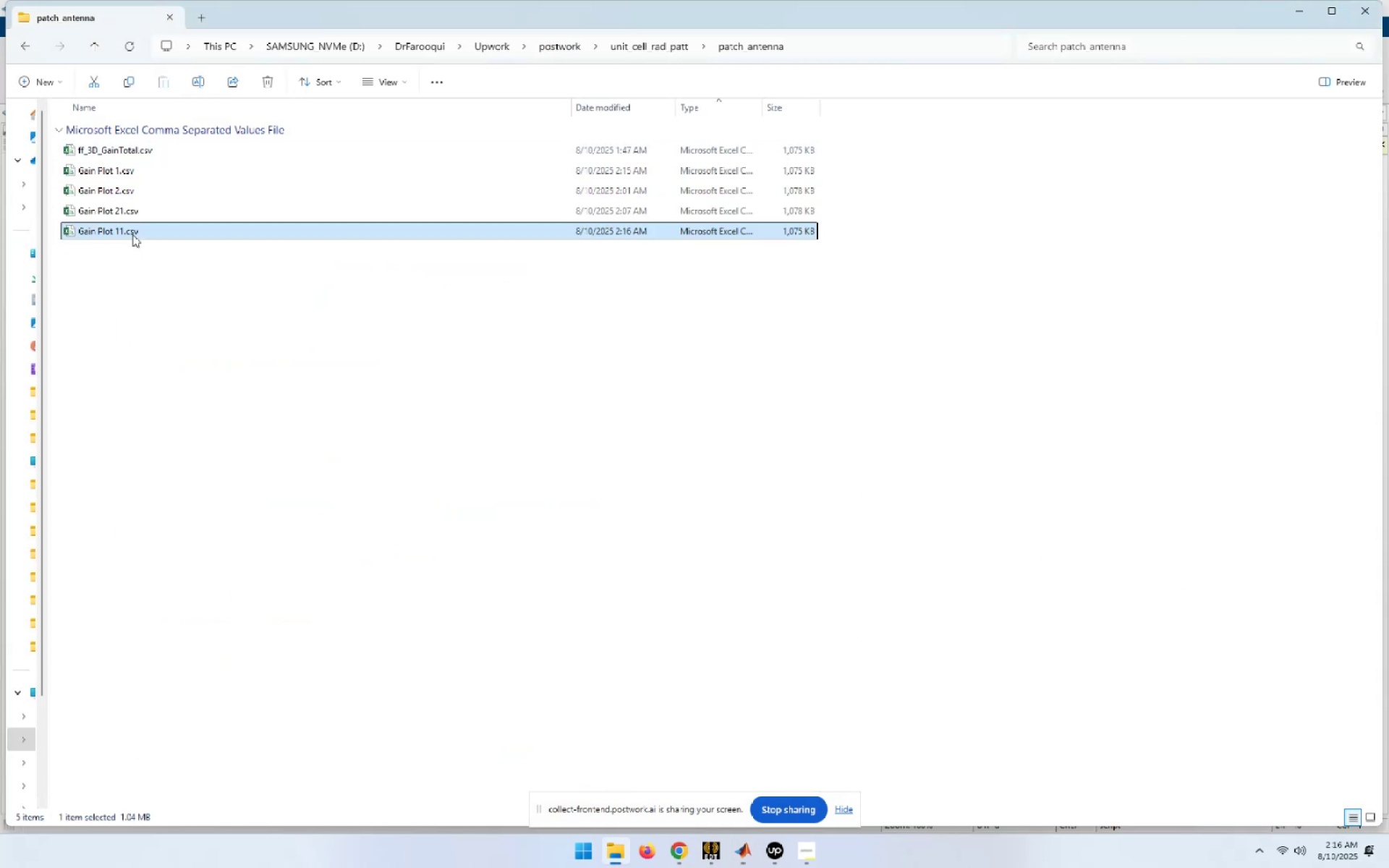 
key(F2)
 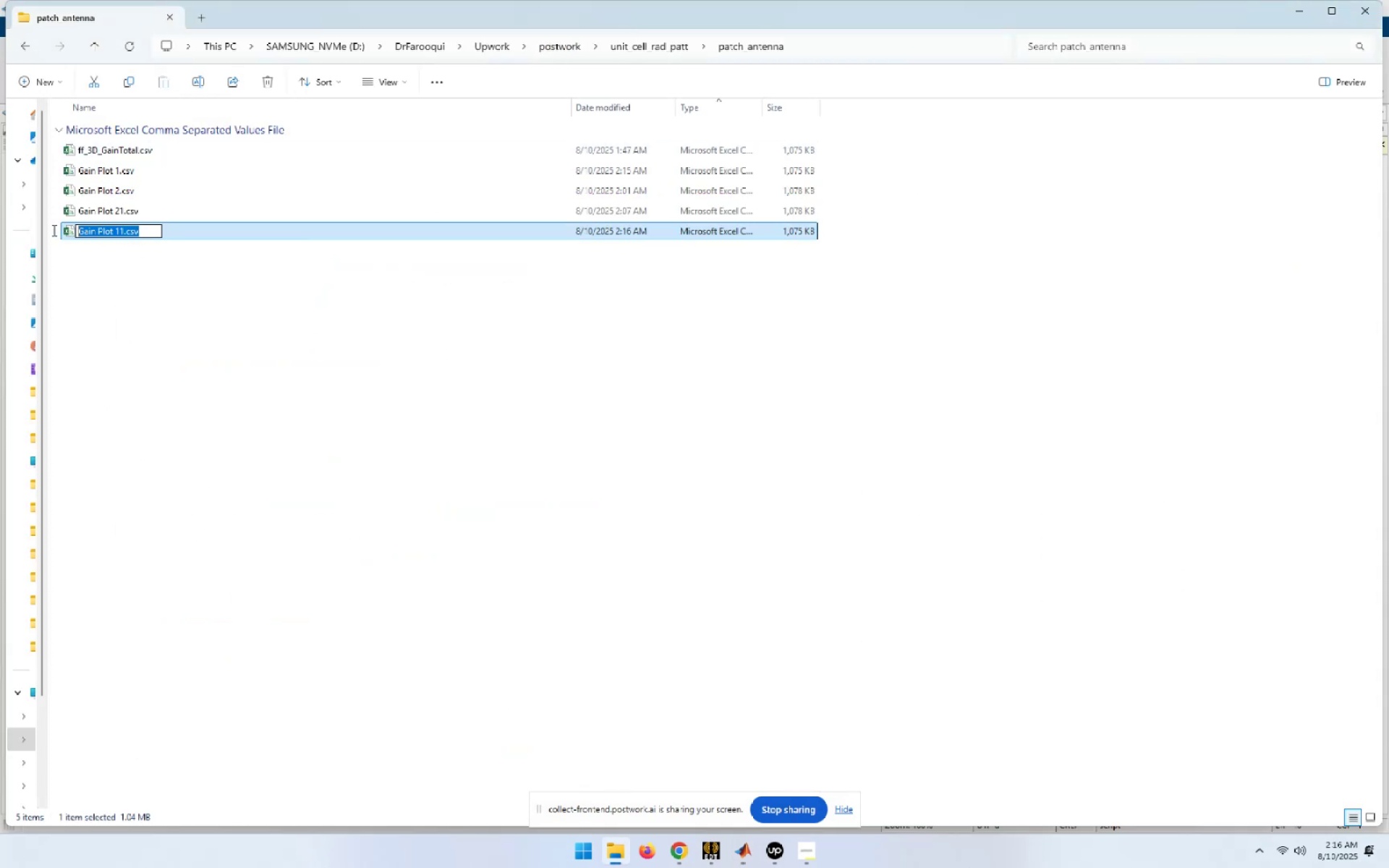 
key(Control+C)
 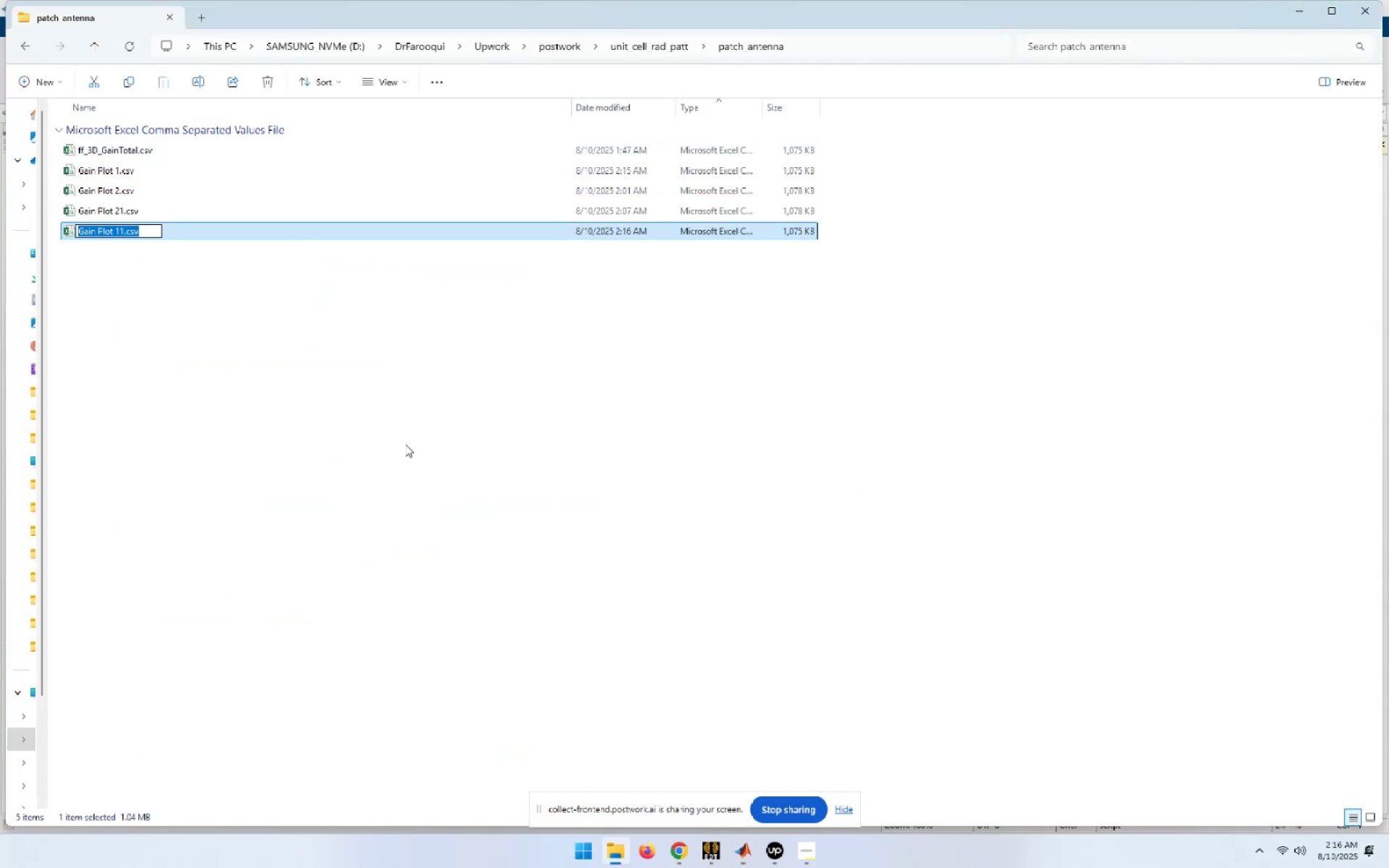 
left_click([485, 497])
 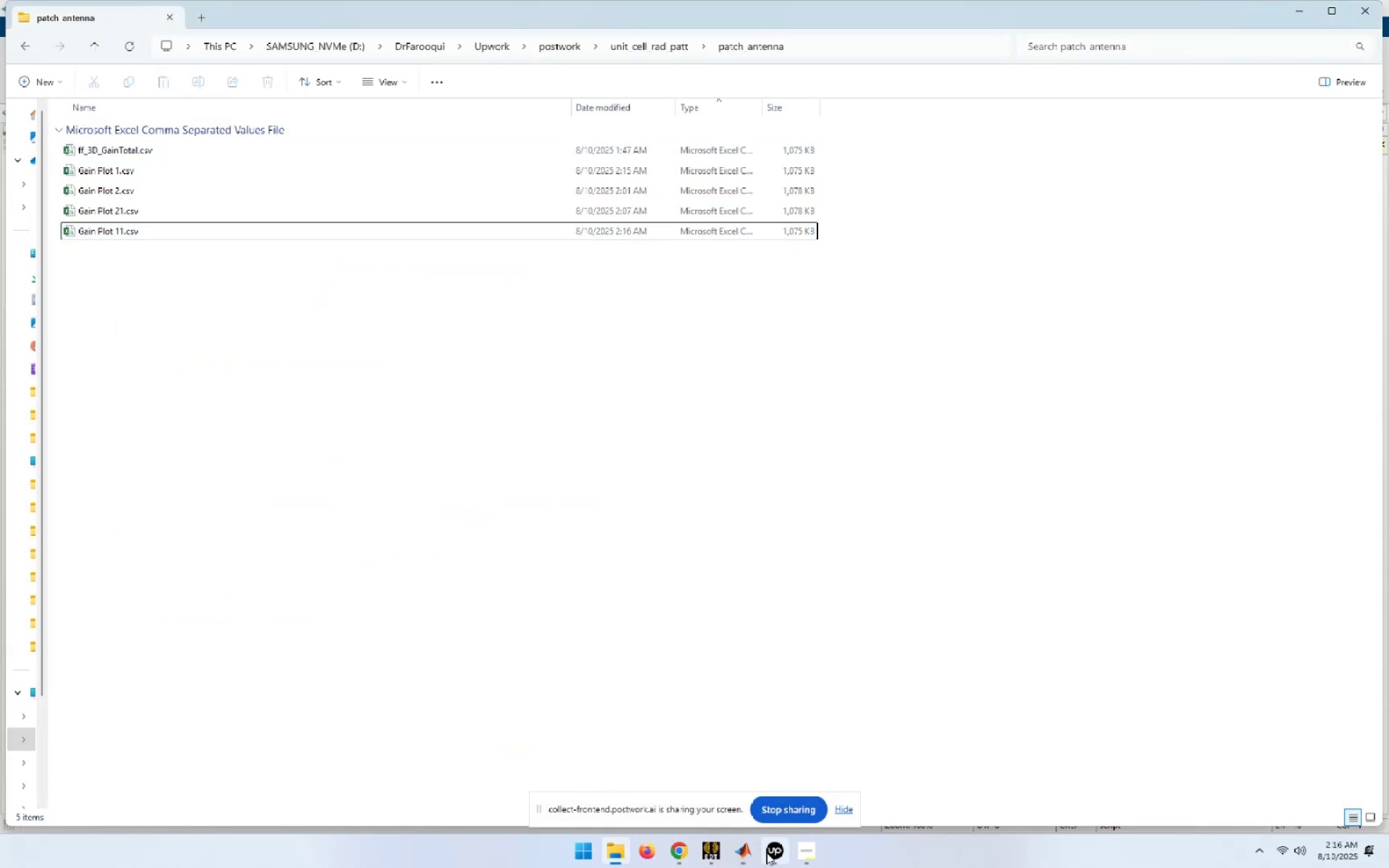 
left_click([739, 852])
 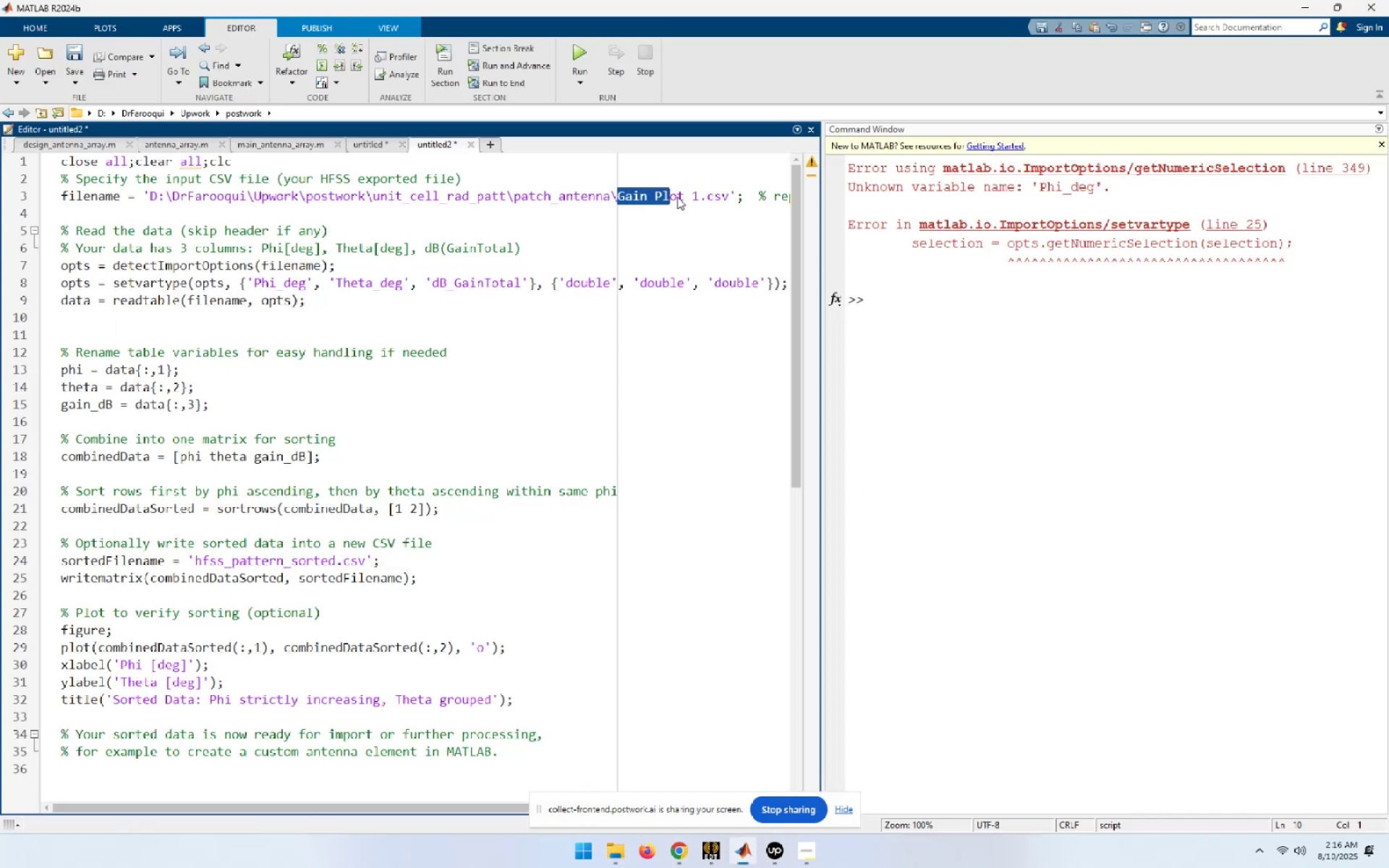 
key(Control+V)
 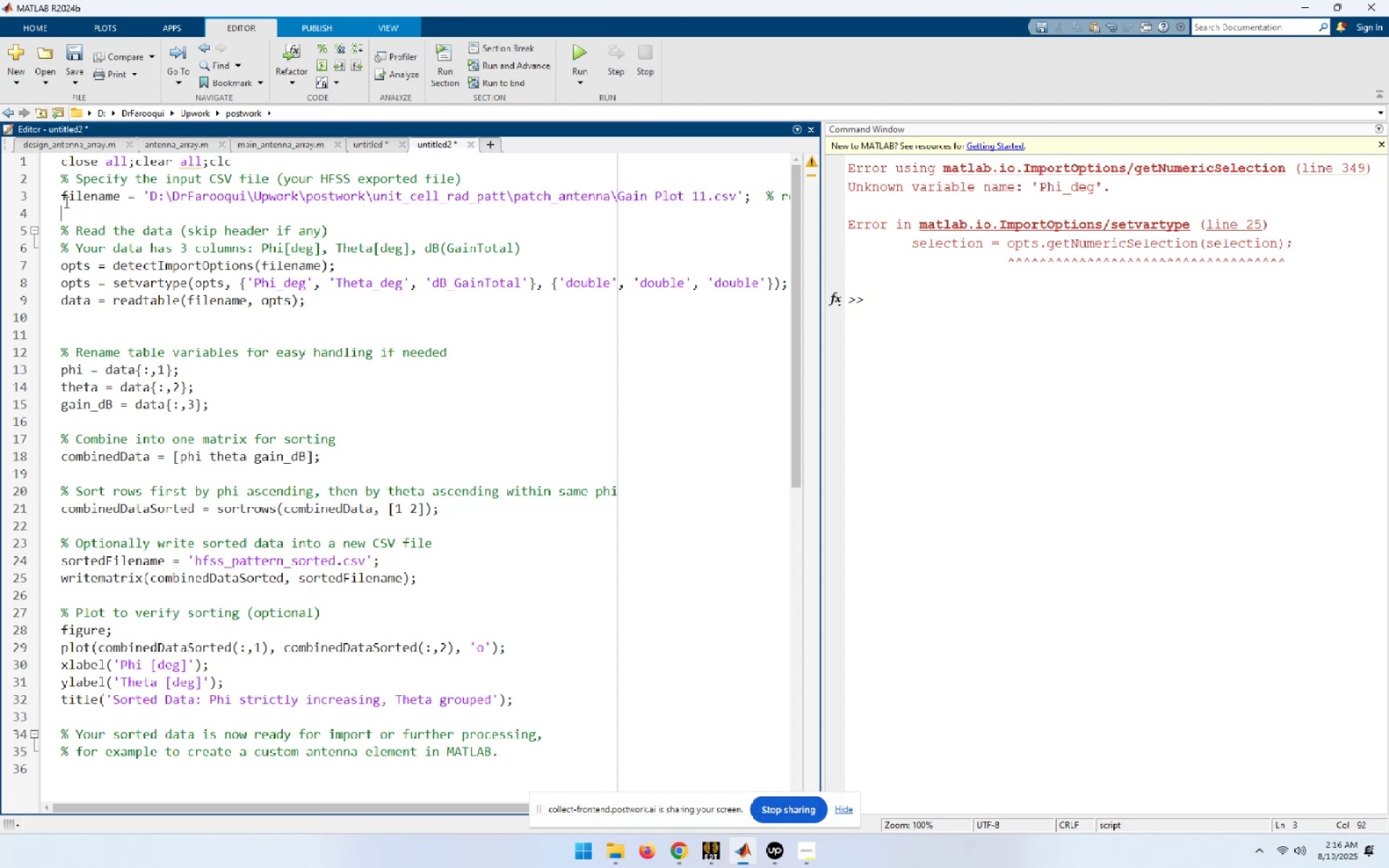 
key(F9)
 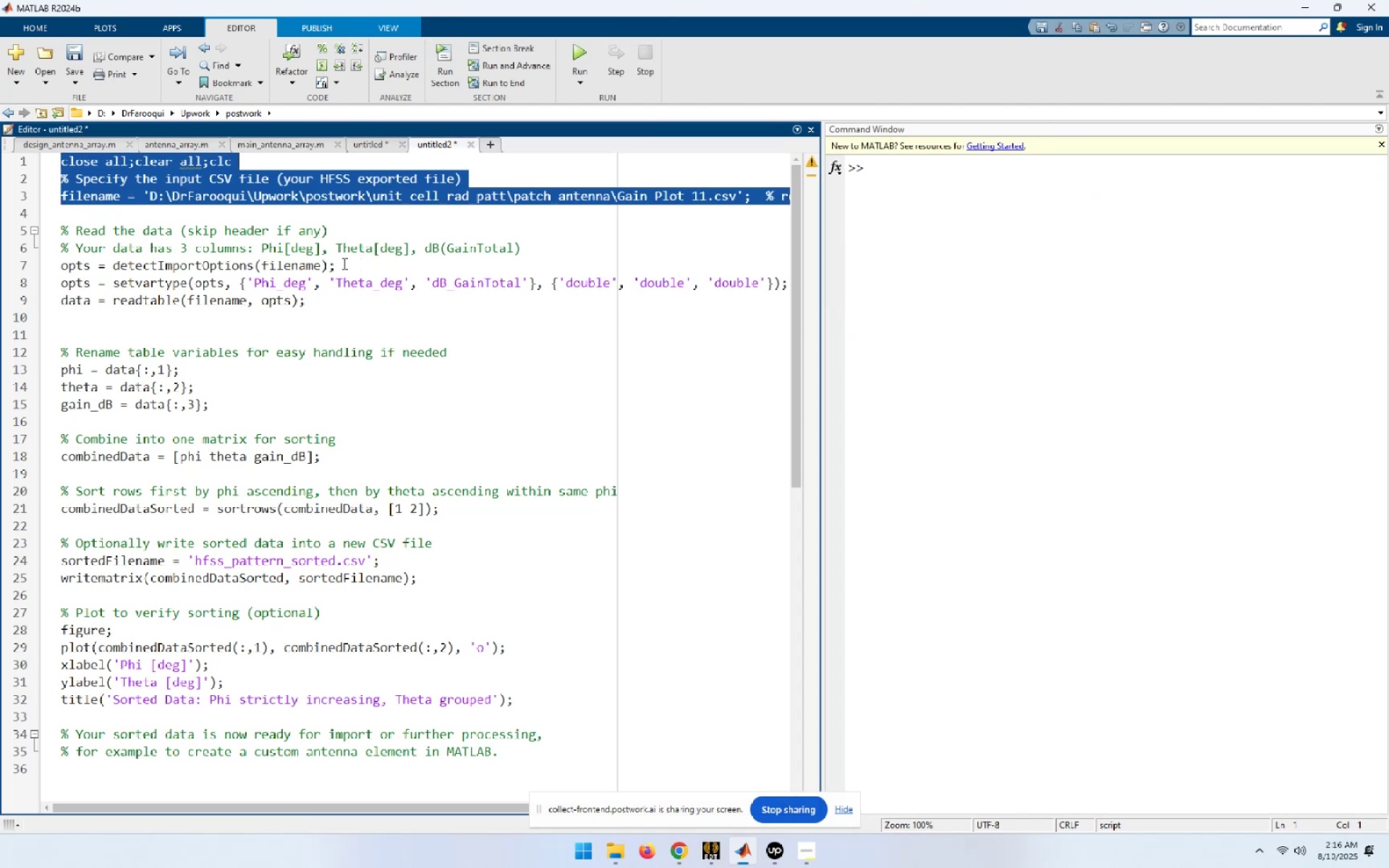 
key(F9)
 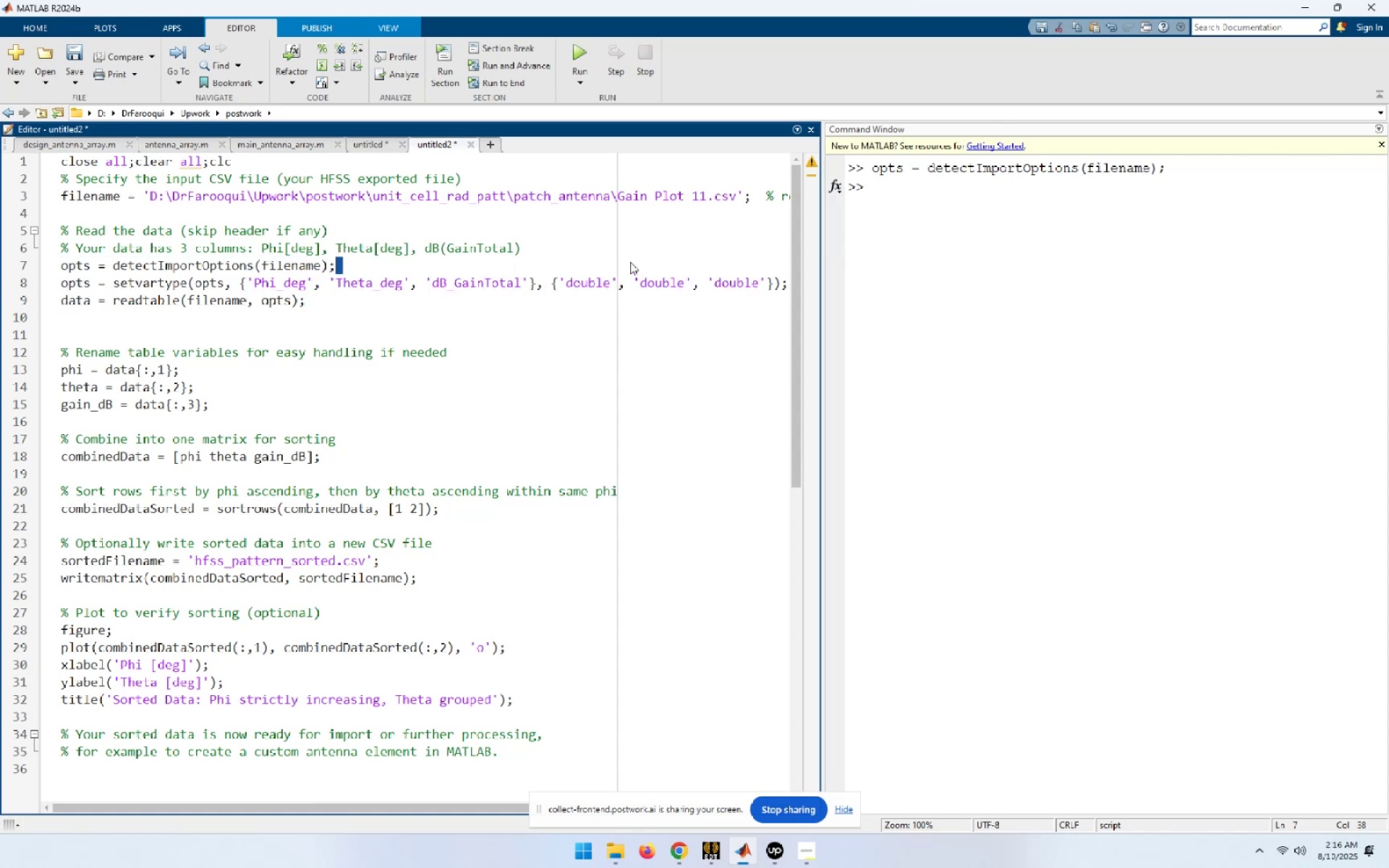 
wait(7.07)
 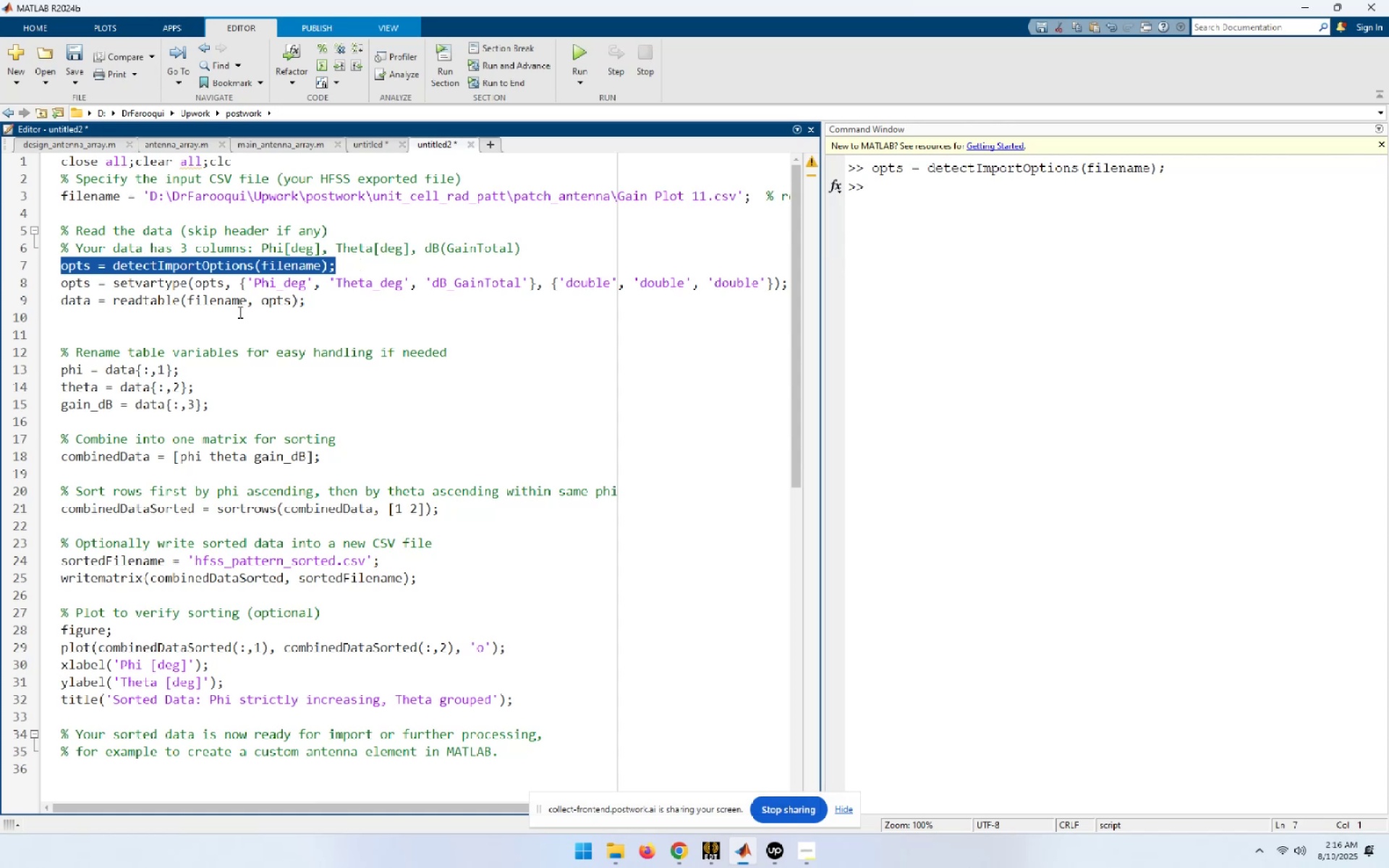 
key(F9)
 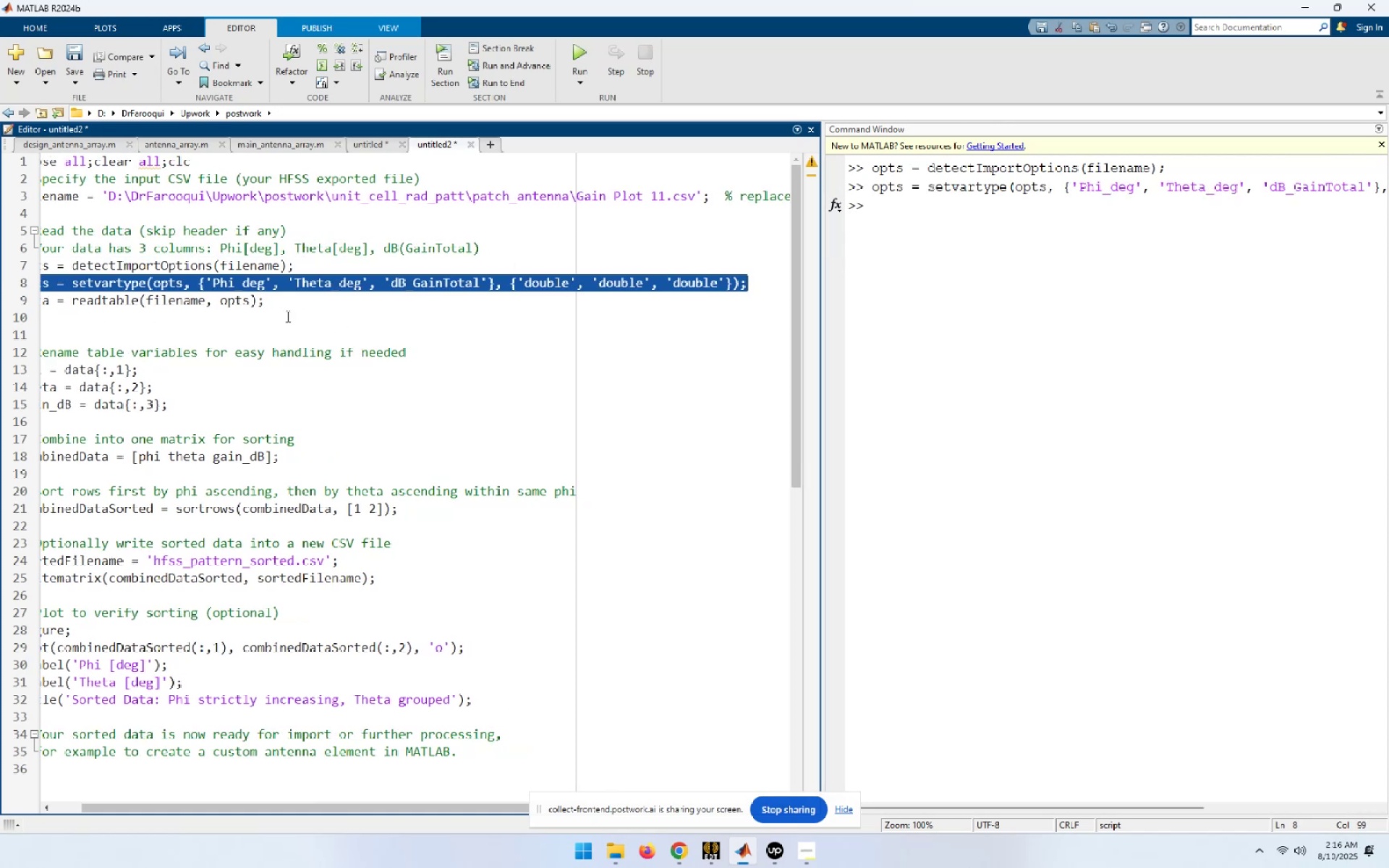 
left_click([249, 322])
 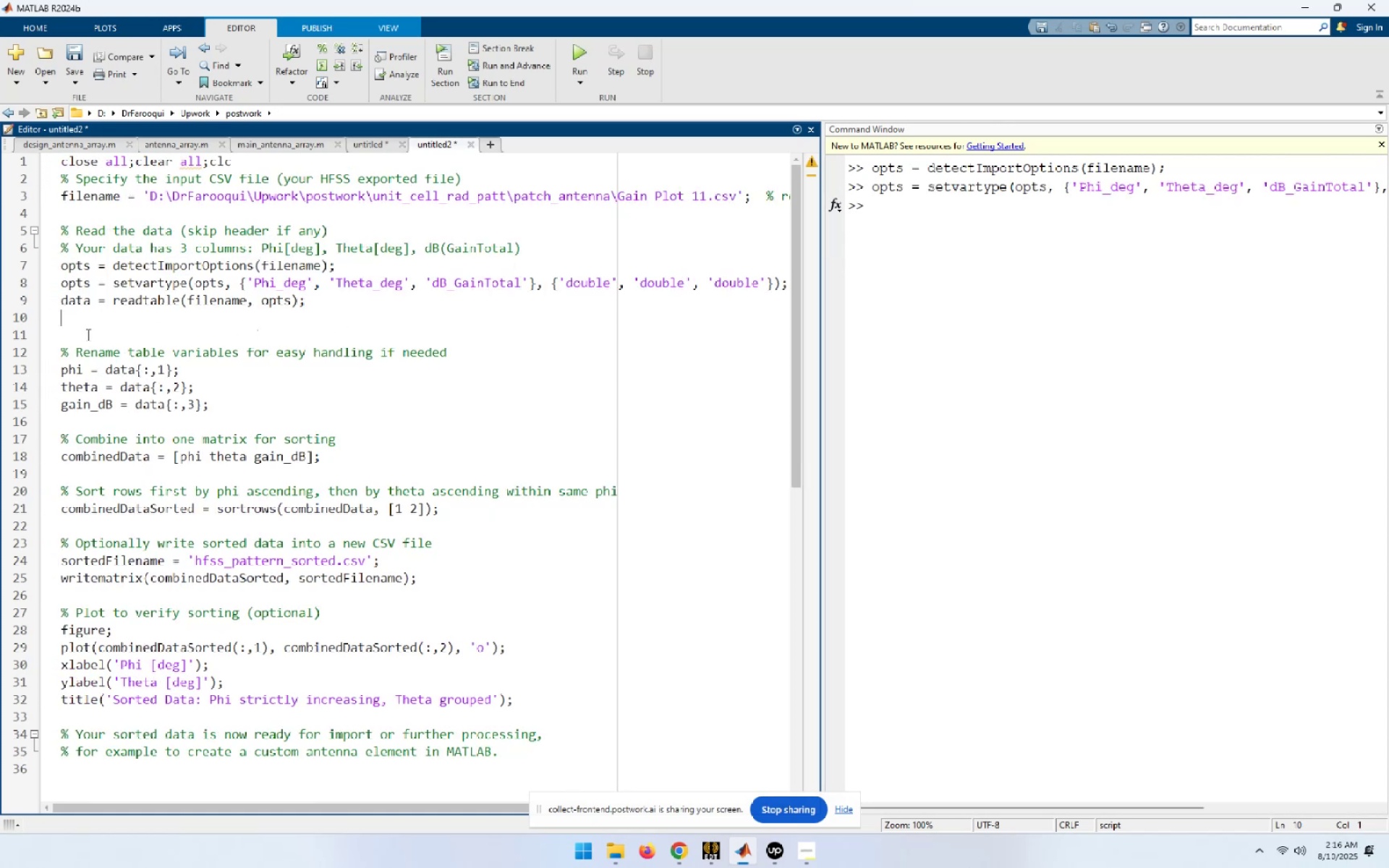 
mouse_move([85, 284])
 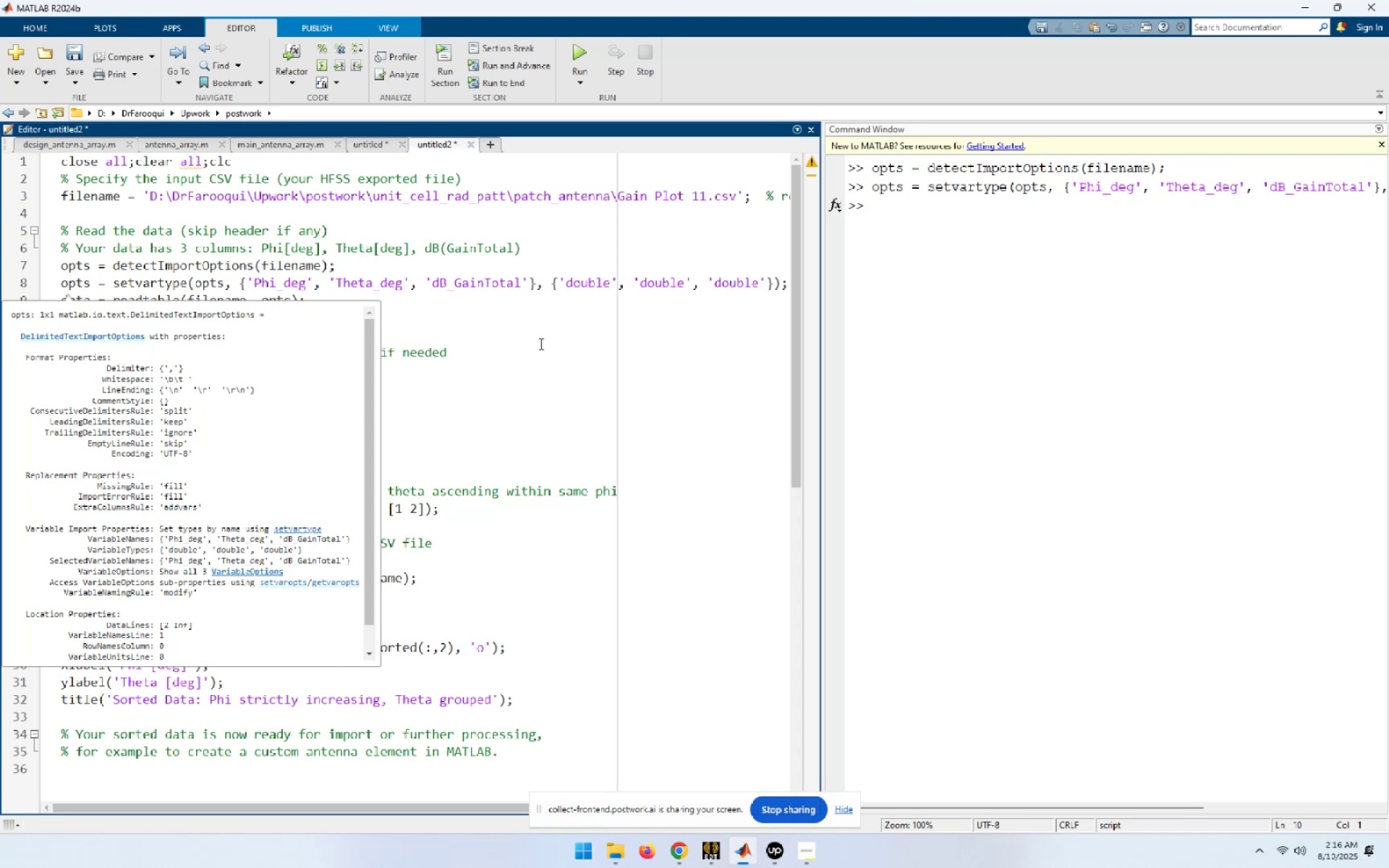 
left_click([533, 314])
 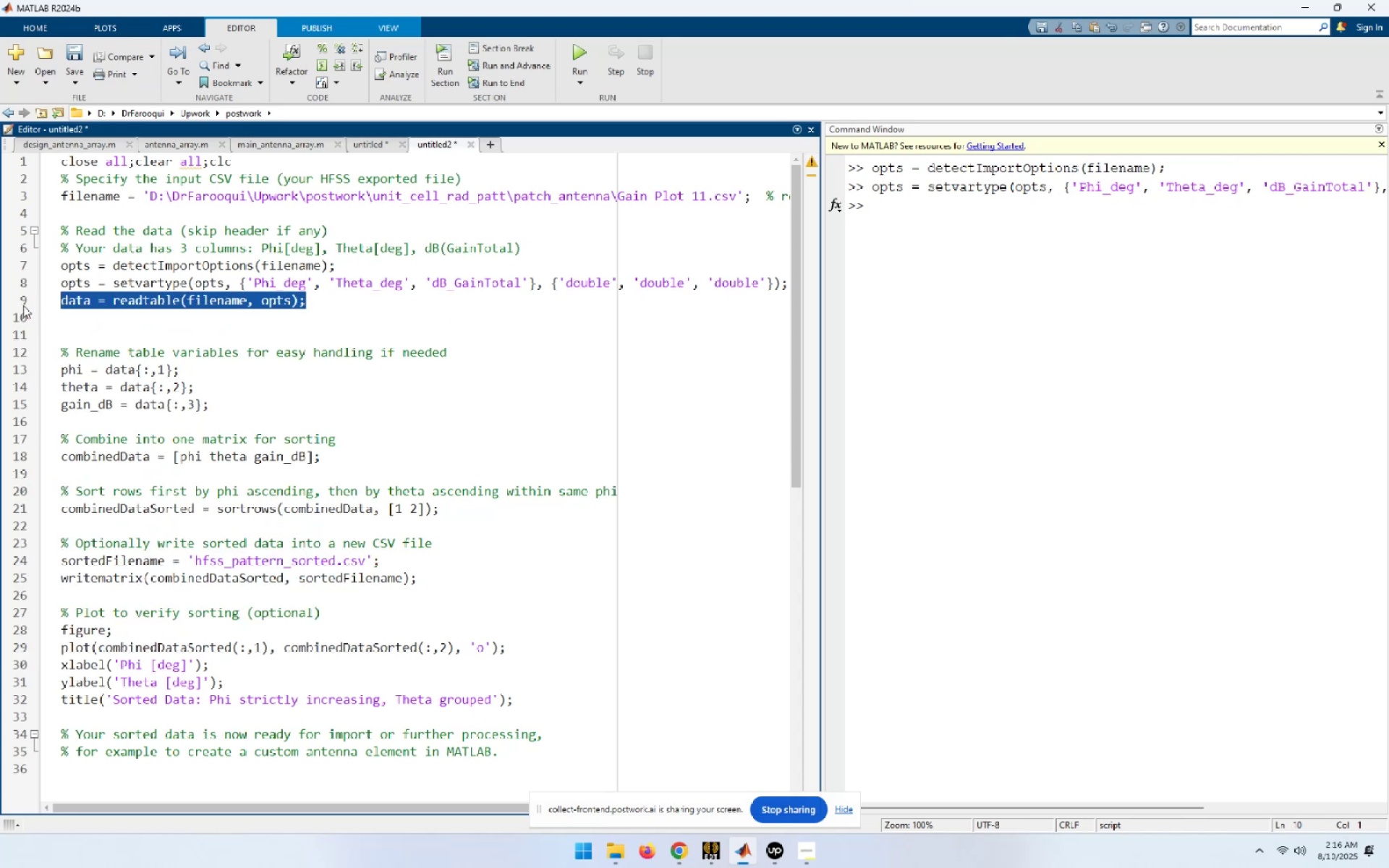 
key(F9)
 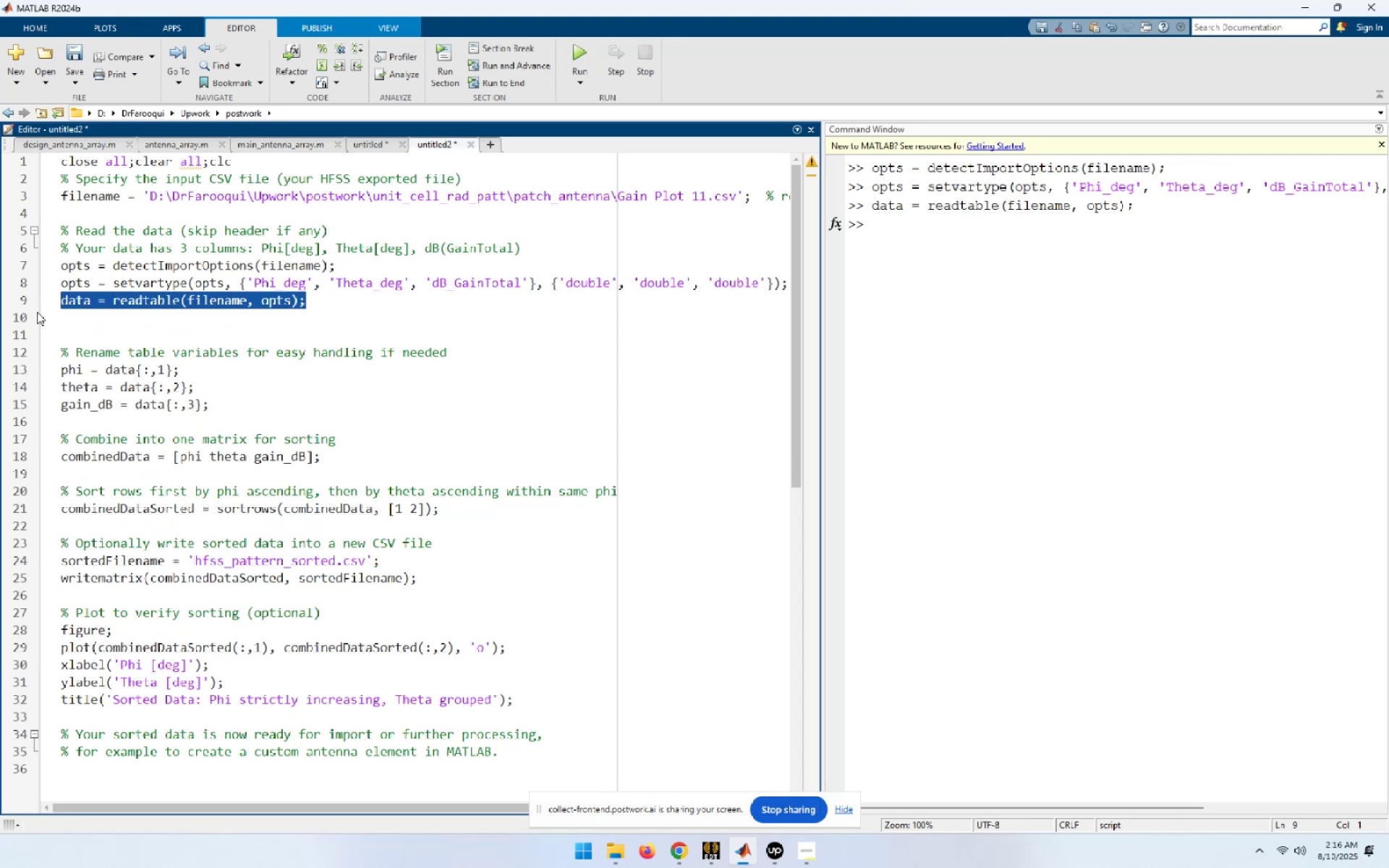 
left_click([409, 328])
 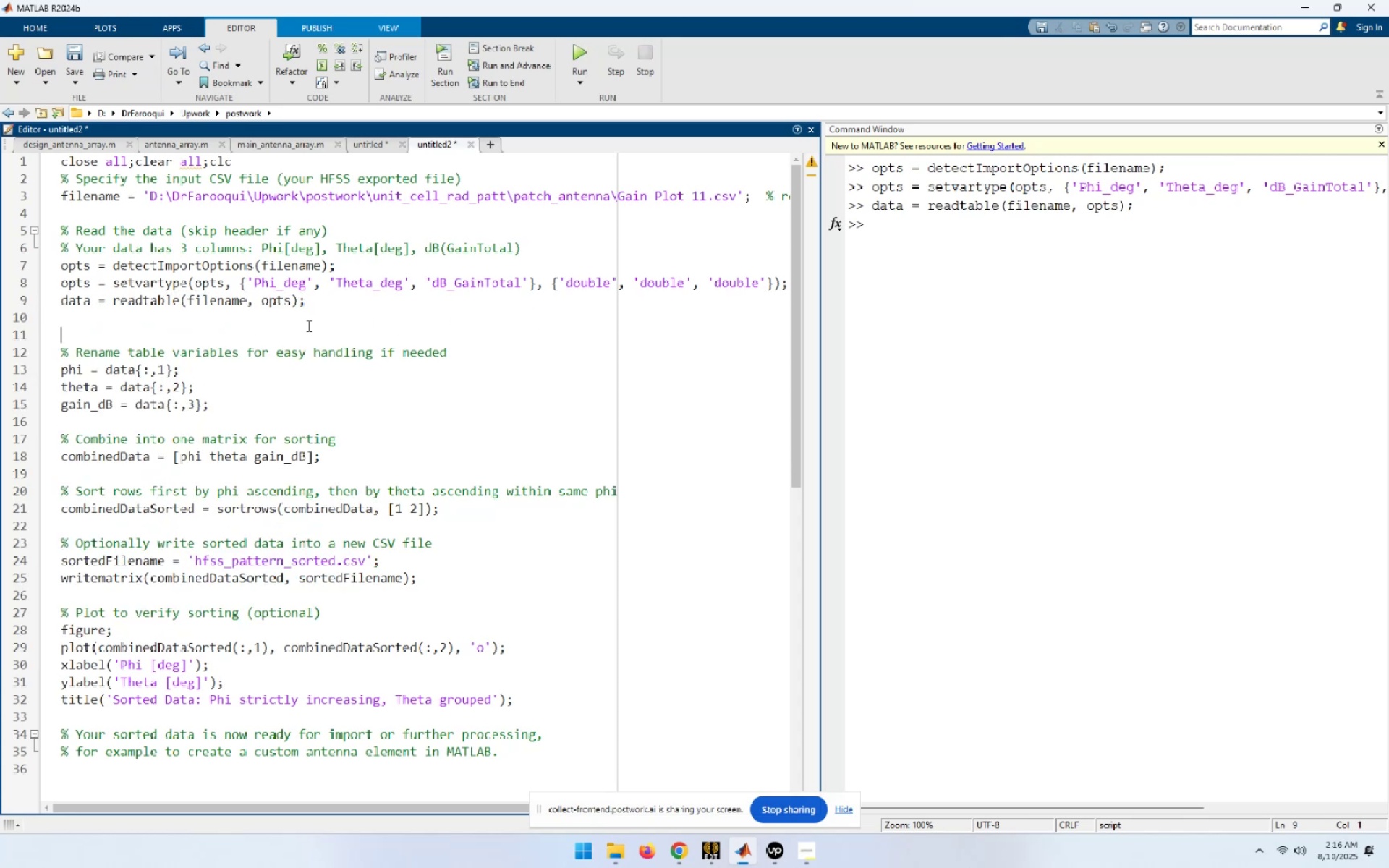 
mouse_move([90, 313])
 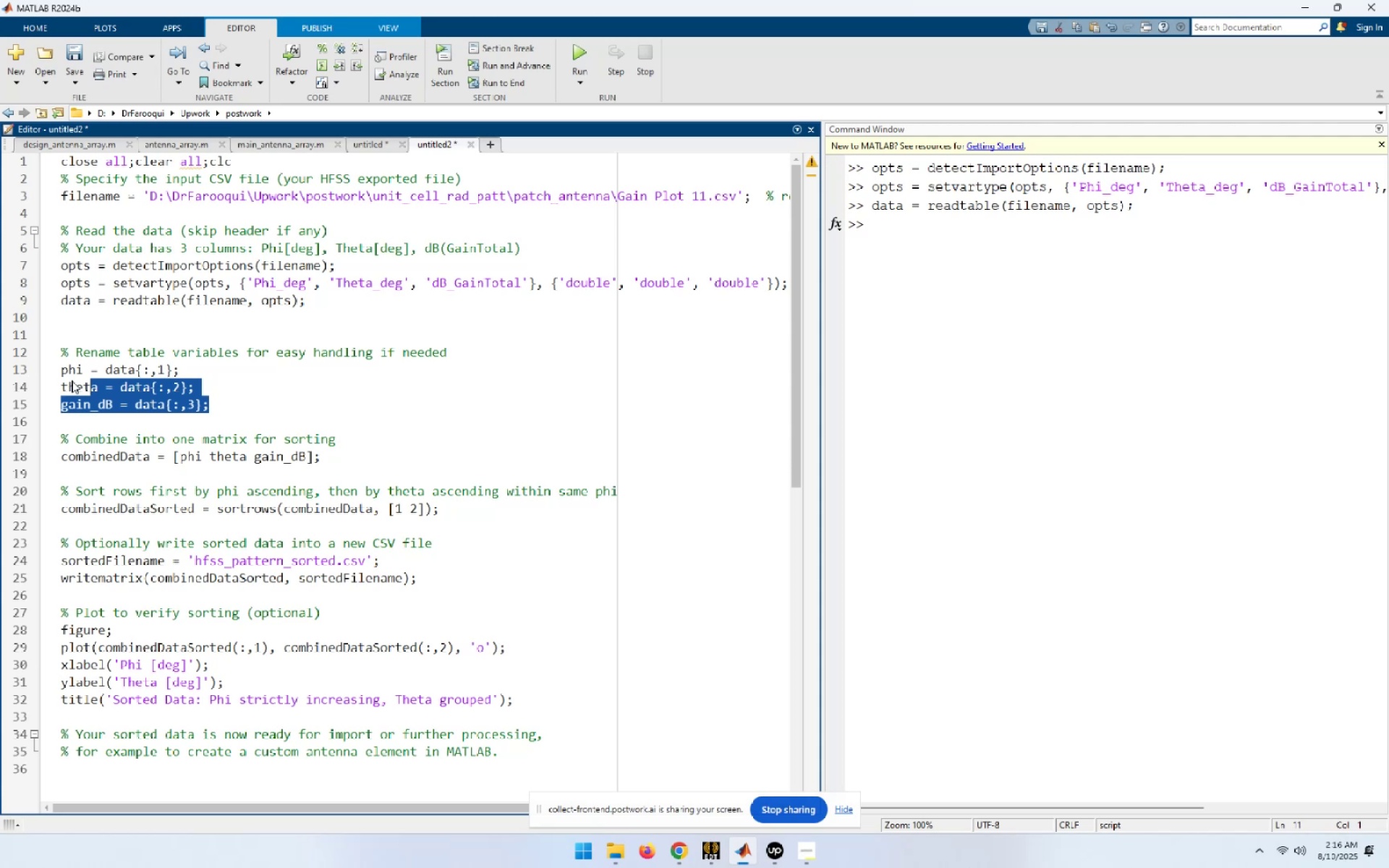 
key(F9)
 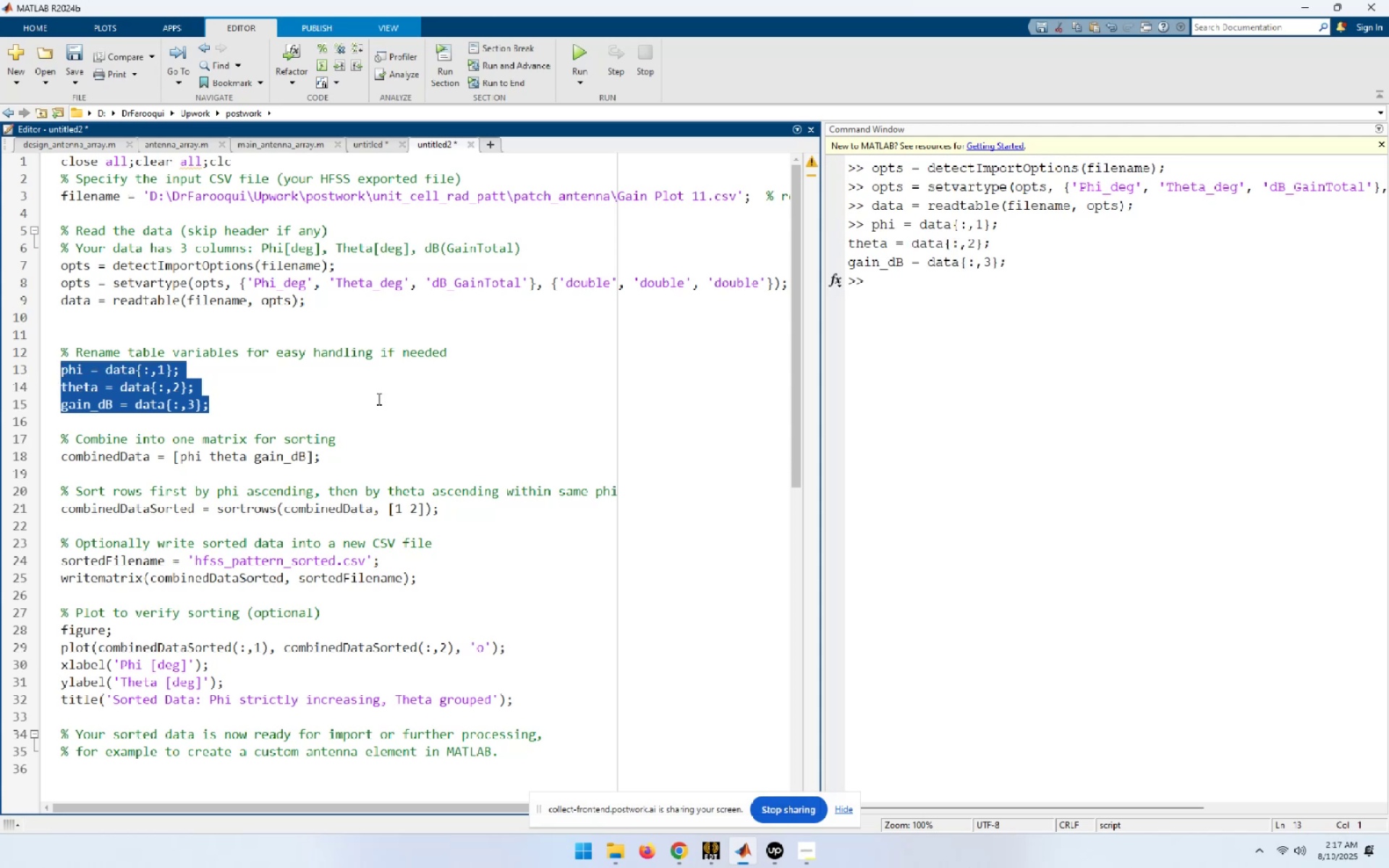 
left_click([378, 399])
 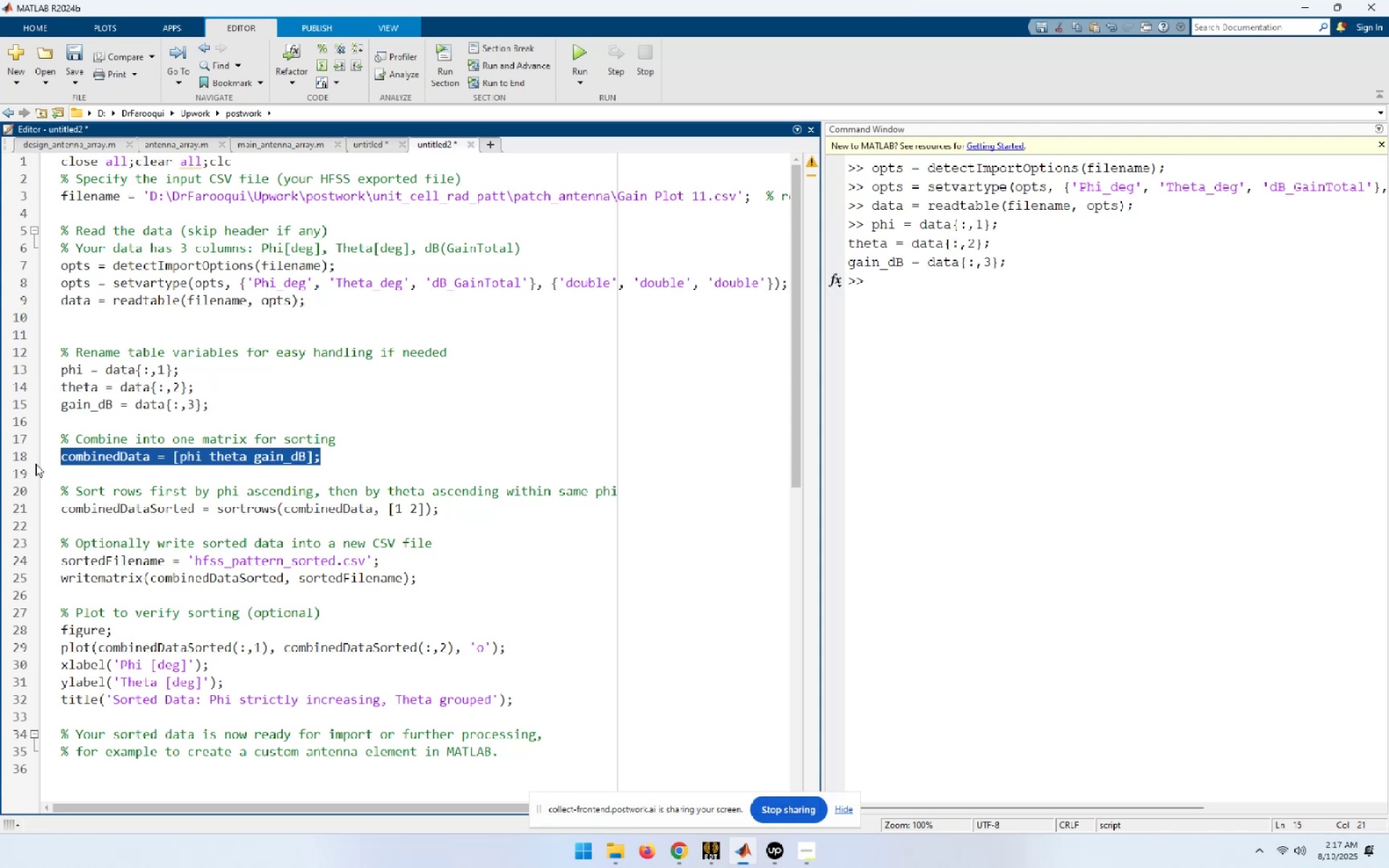 
key(F9)
 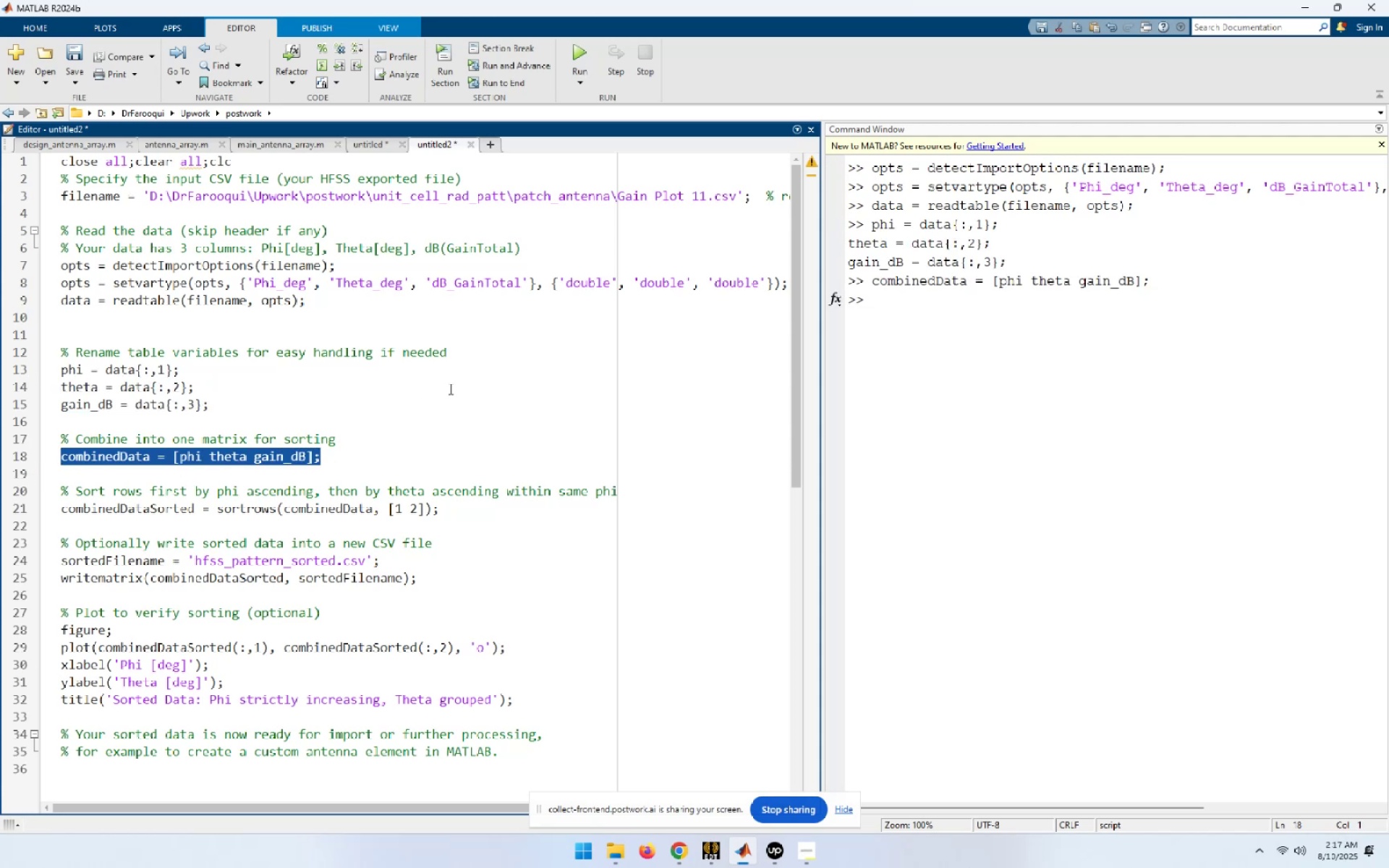 
left_click([449, 388])
 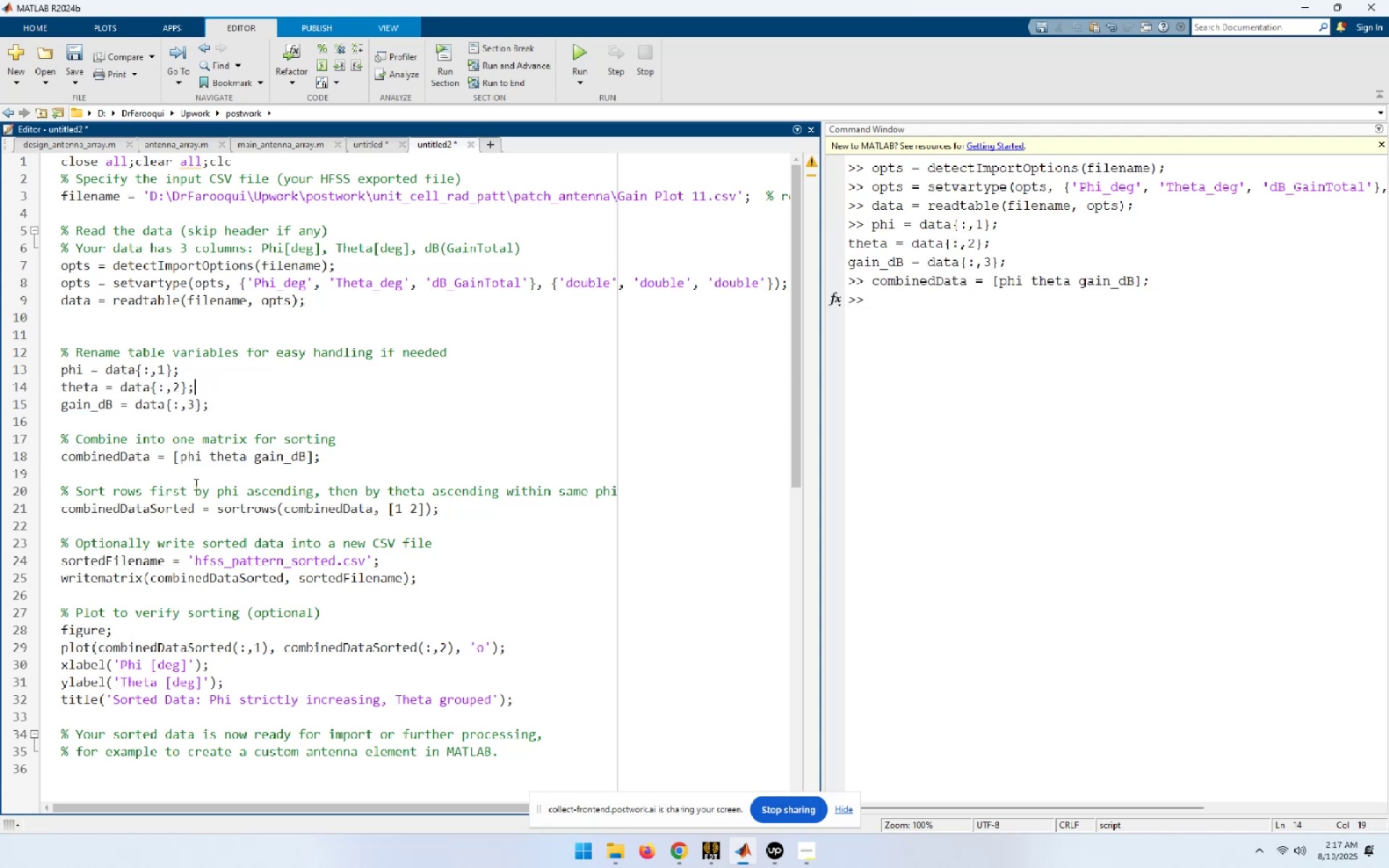 
mouse_move([140, 457])
 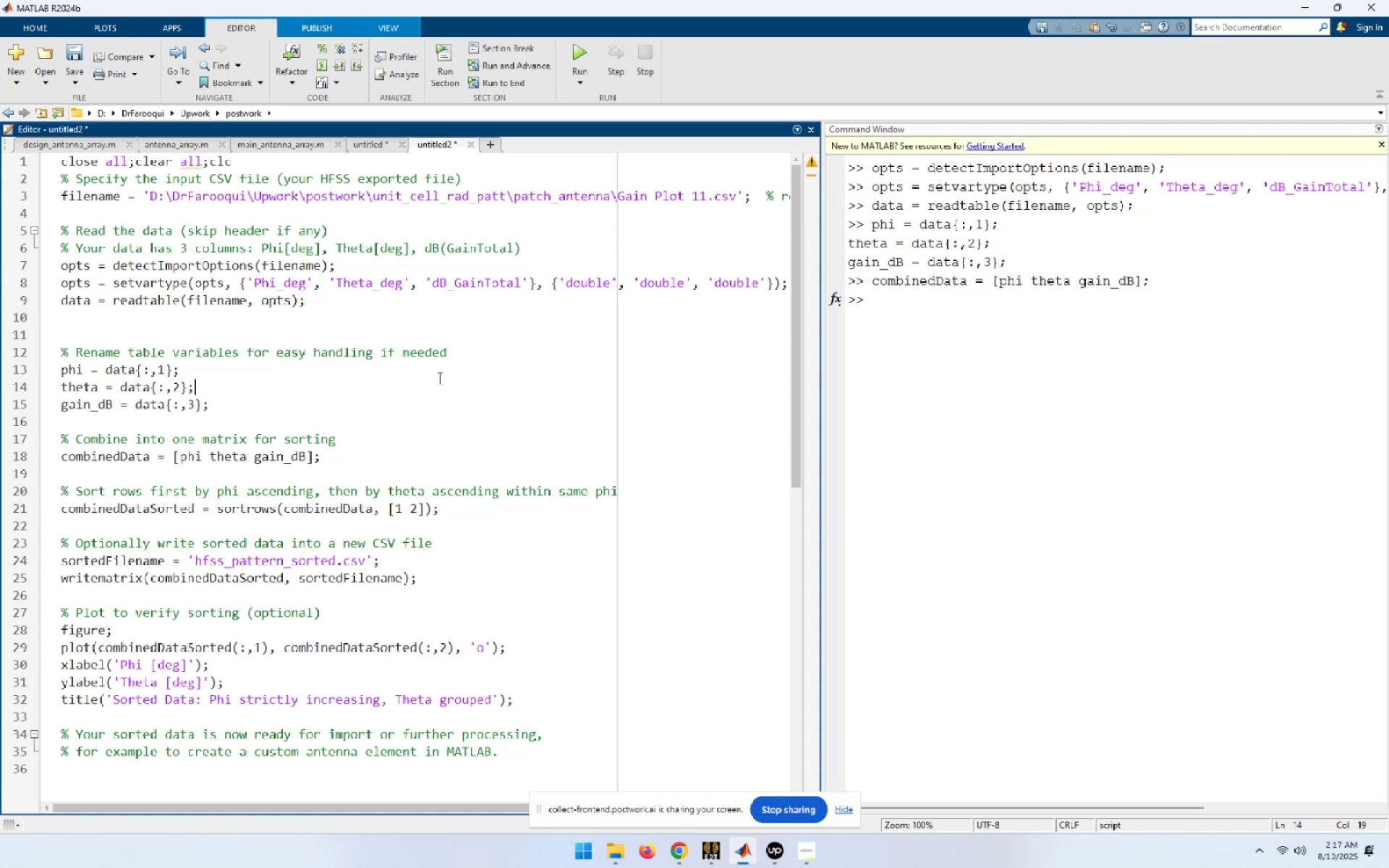 
left_click([438, 378])
 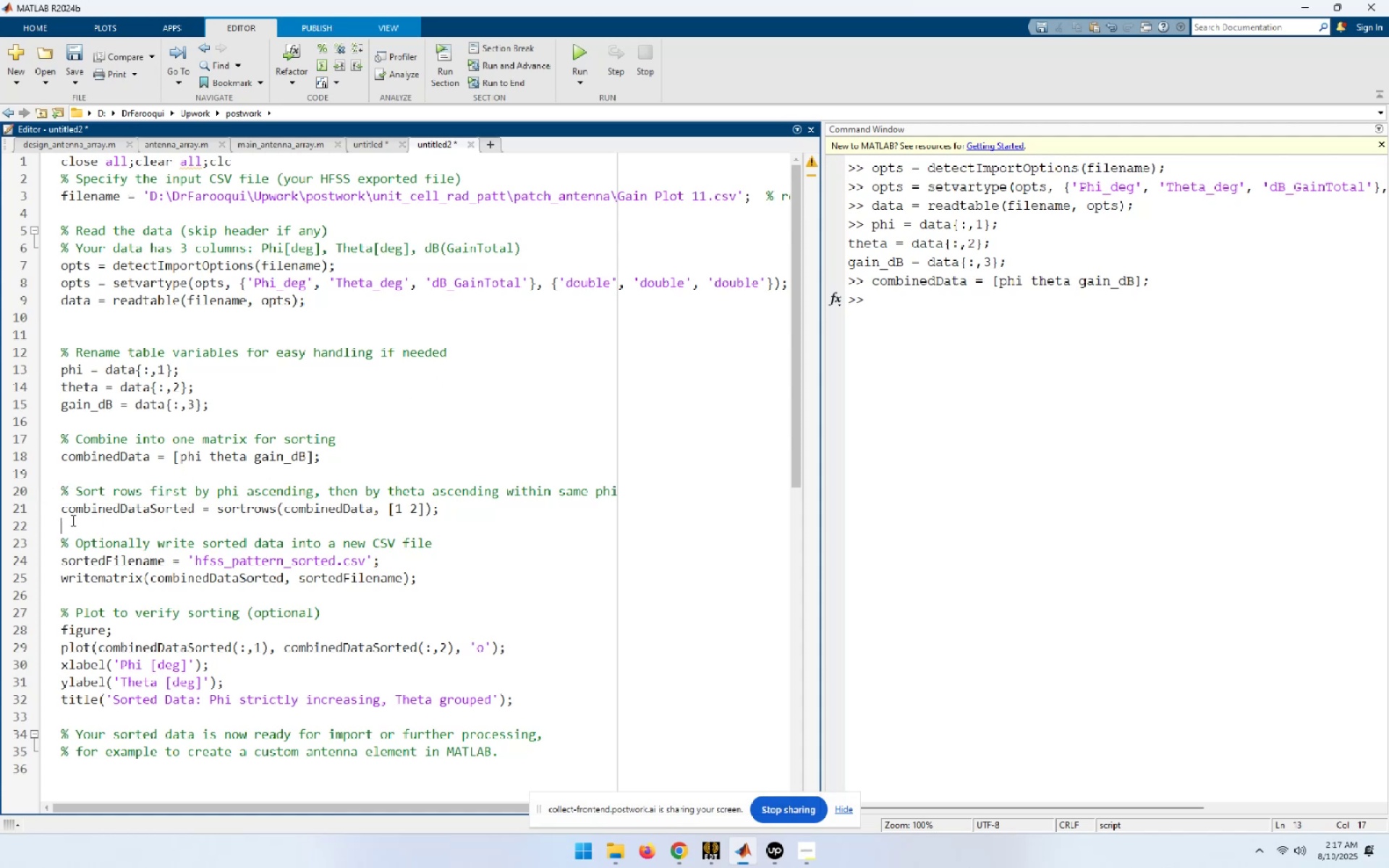 
wait(8.63)
 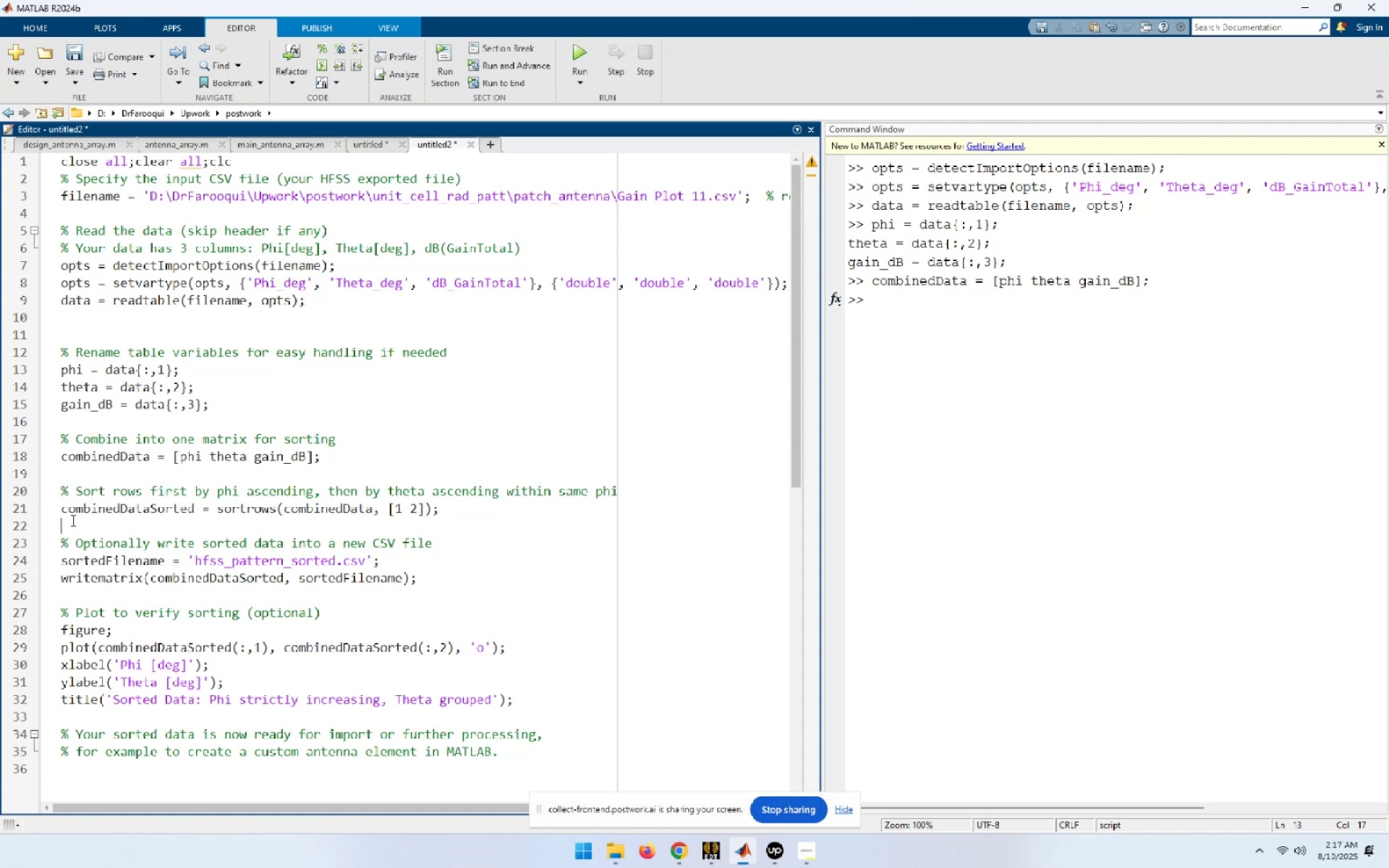 
key(F9)
 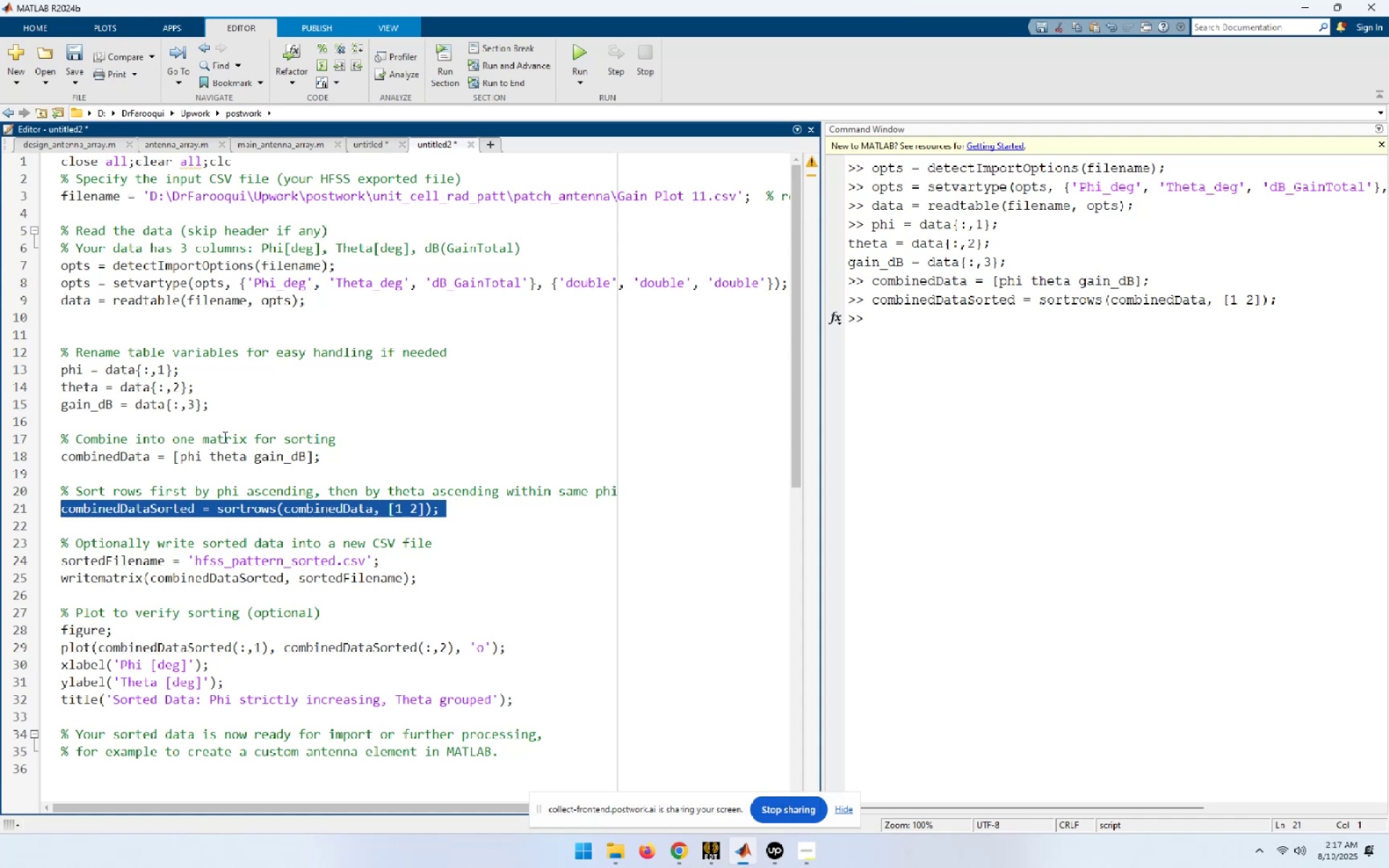 
left_click([298, 456])
 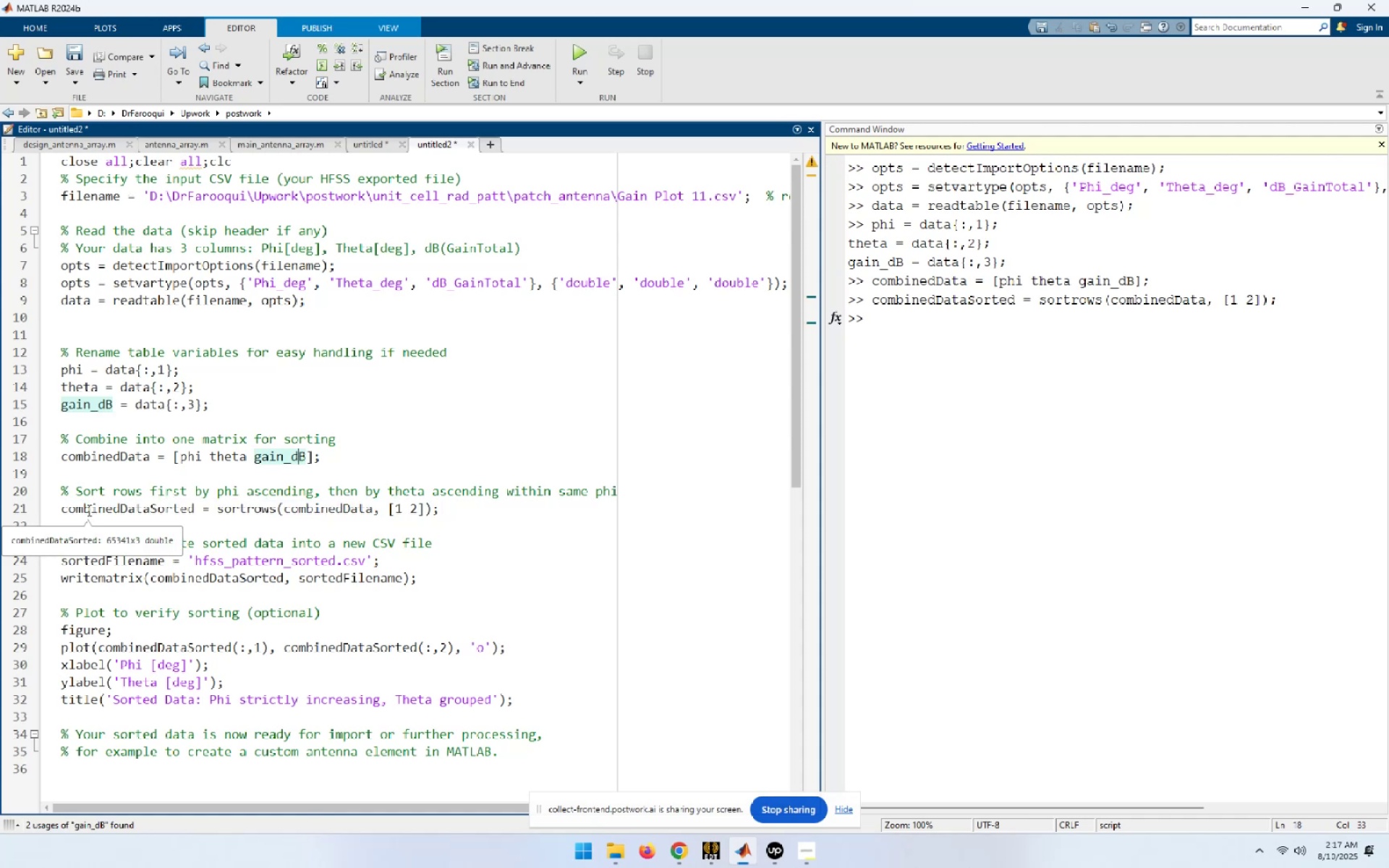 
double_click([88, 510])
 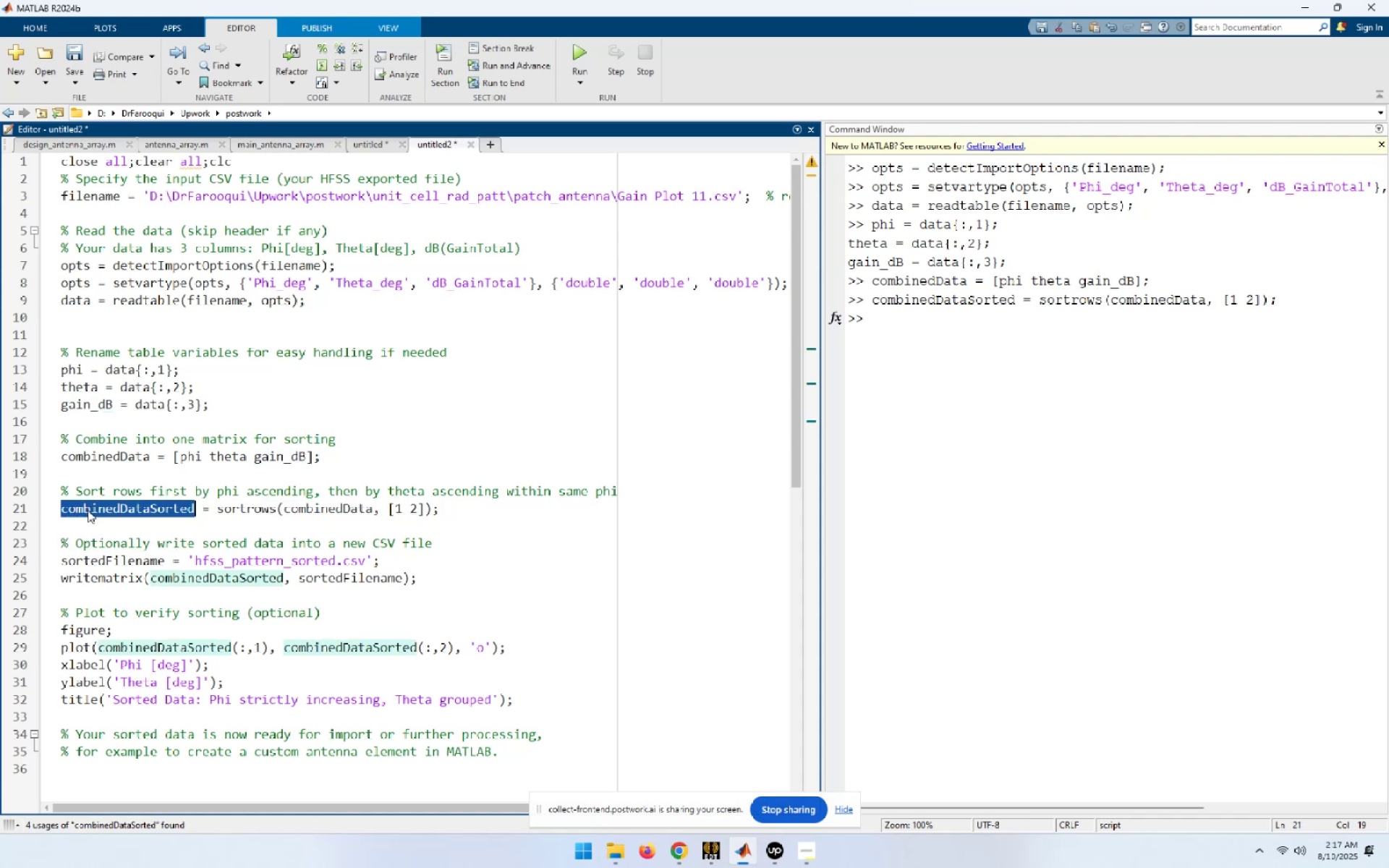 
key(F9)
 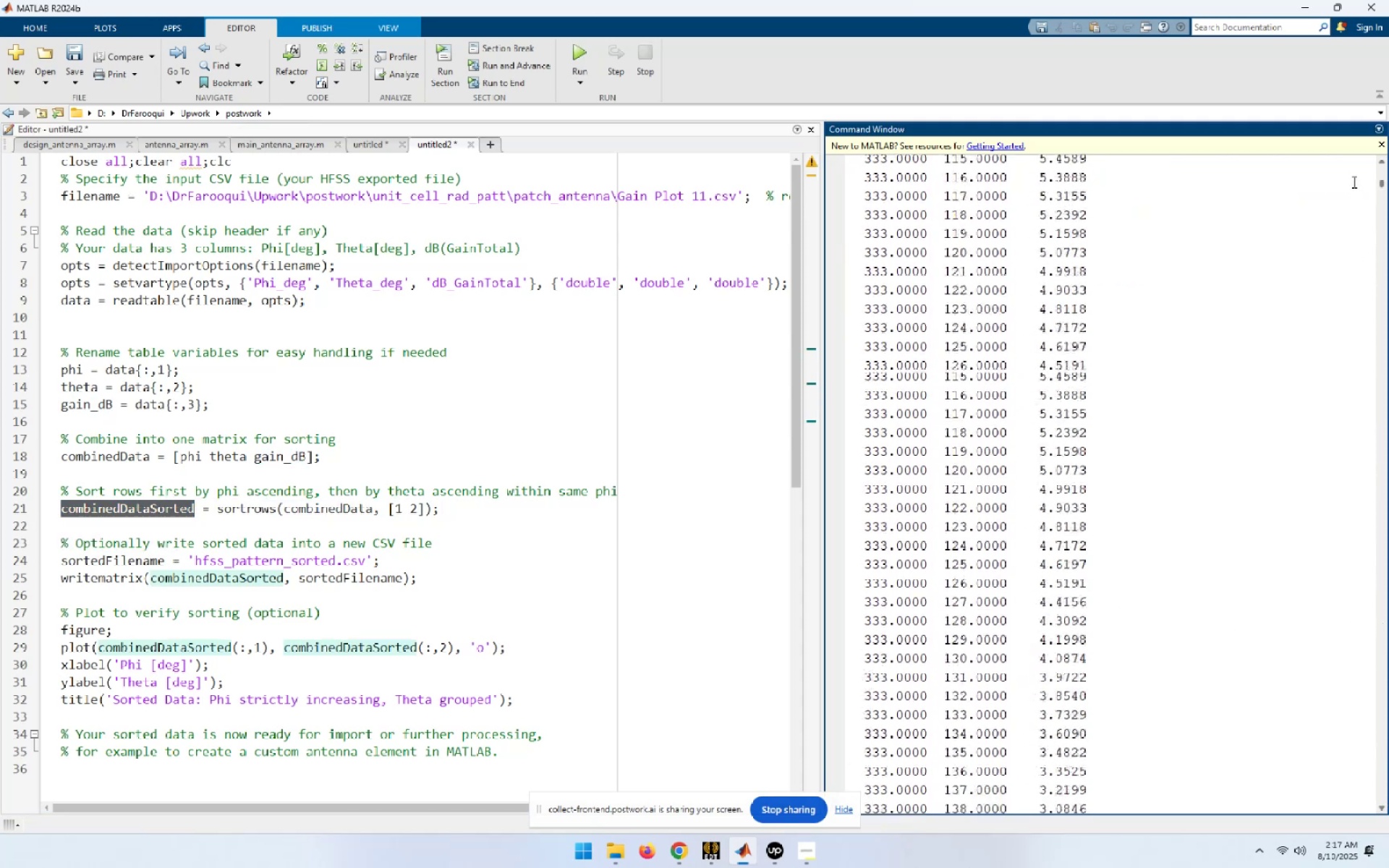 
wait(7.86)
 